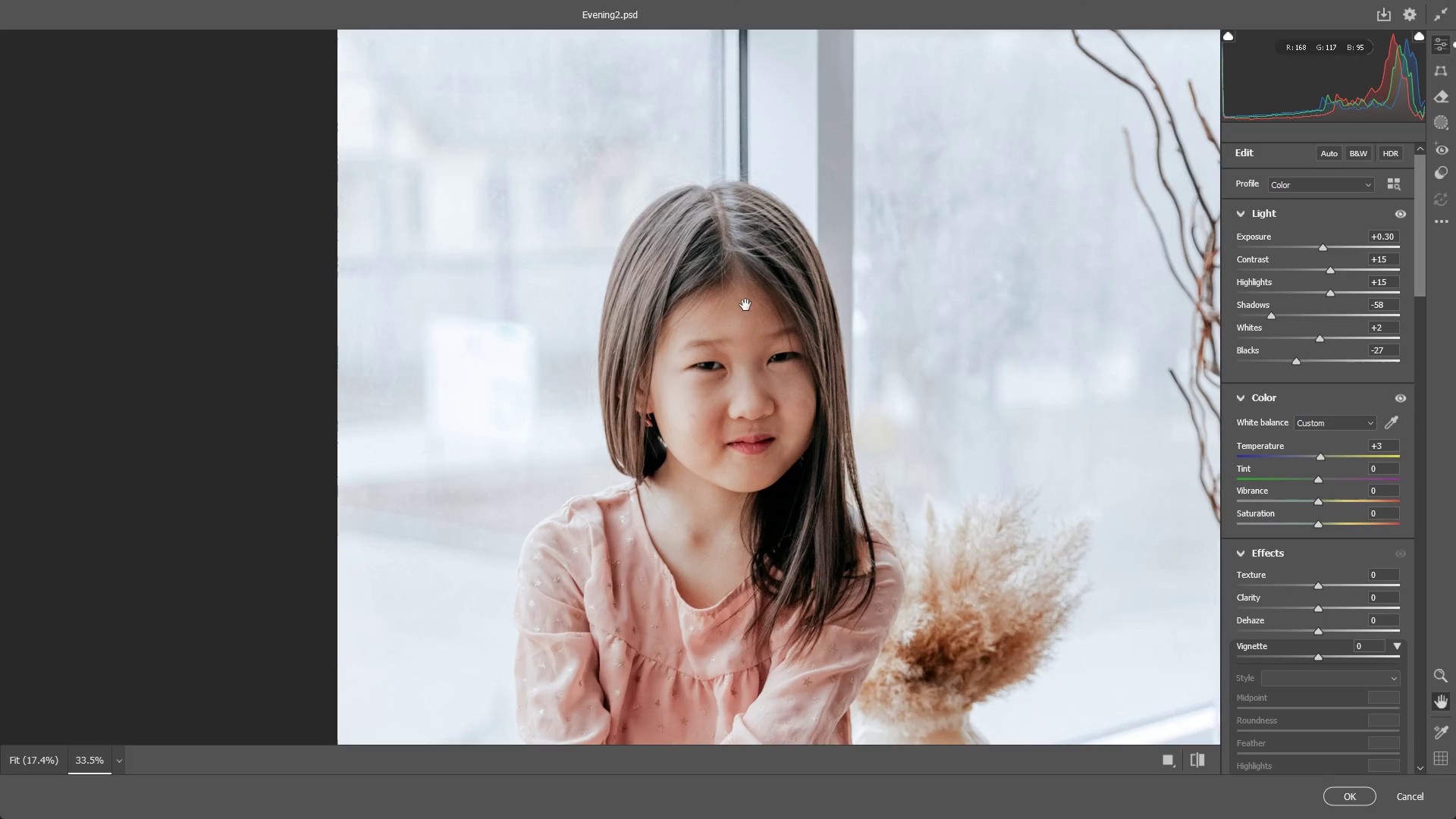 
hold_key(key=Space, duration=1.53)
 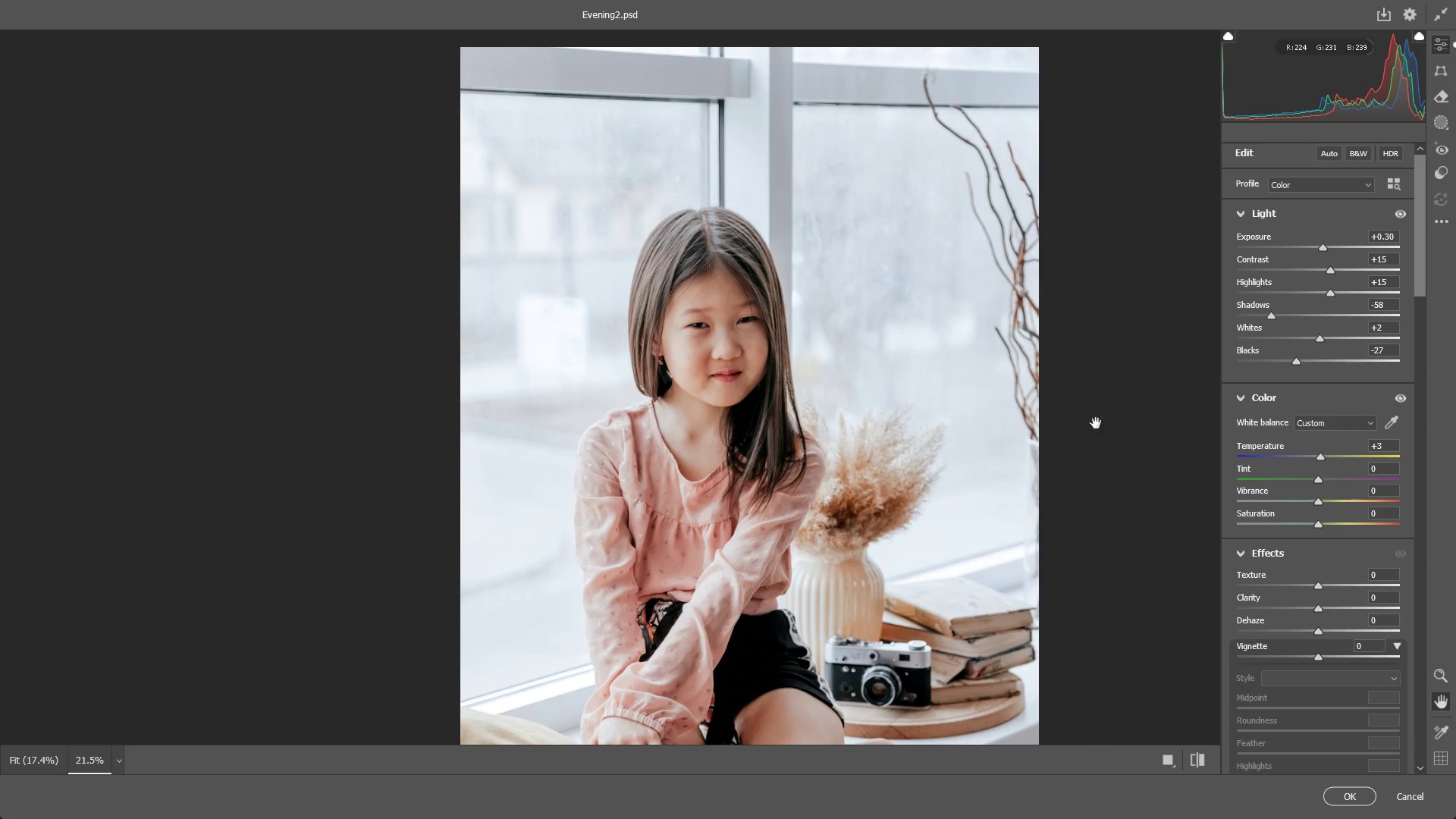 
left_click_drag(start_coordinate=[792, 389], to_coordinate=[743, 389])
 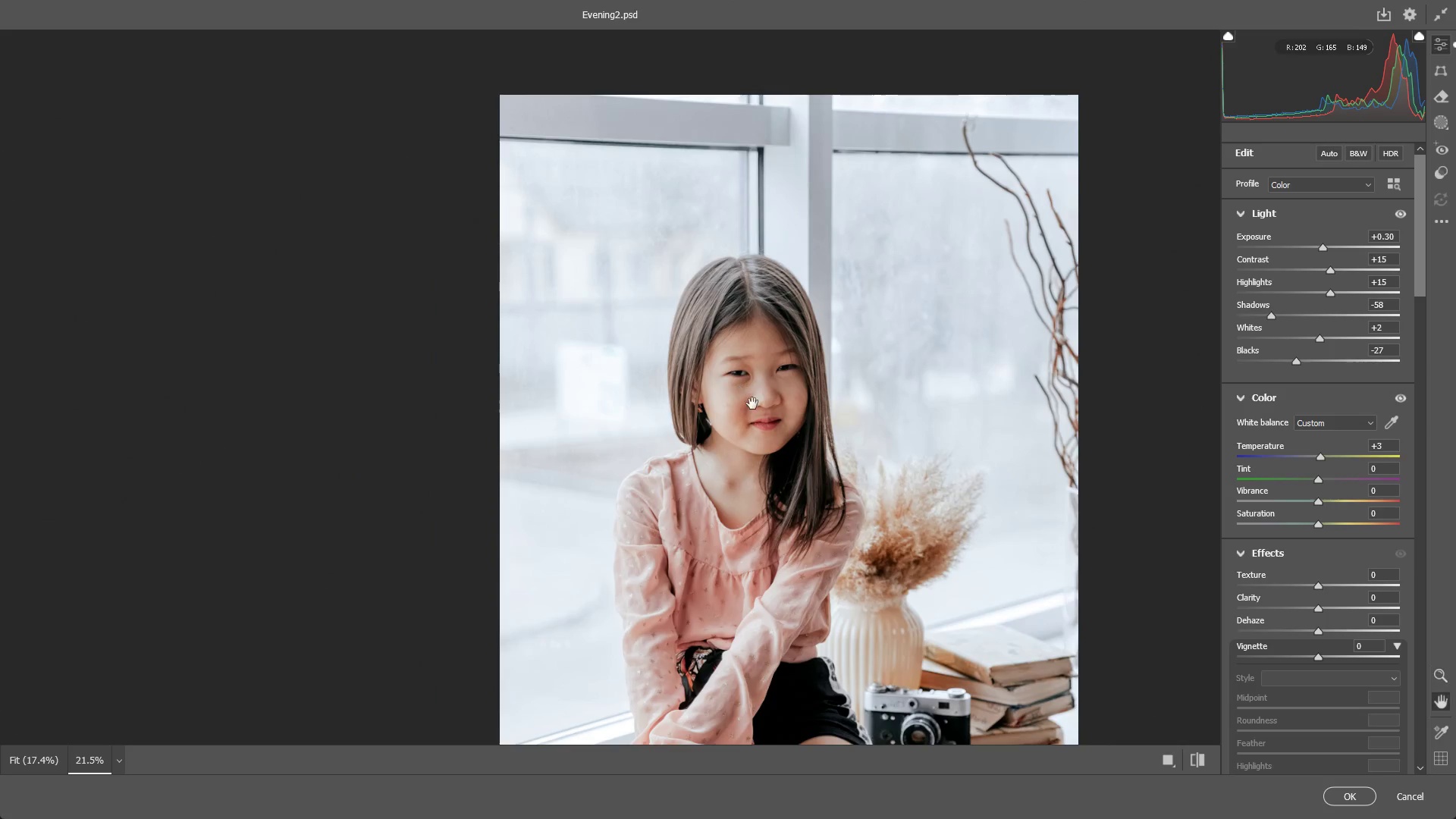 
left_click_drag(start_coordinate=[752, 403], to_coordinate=[713, 356])
 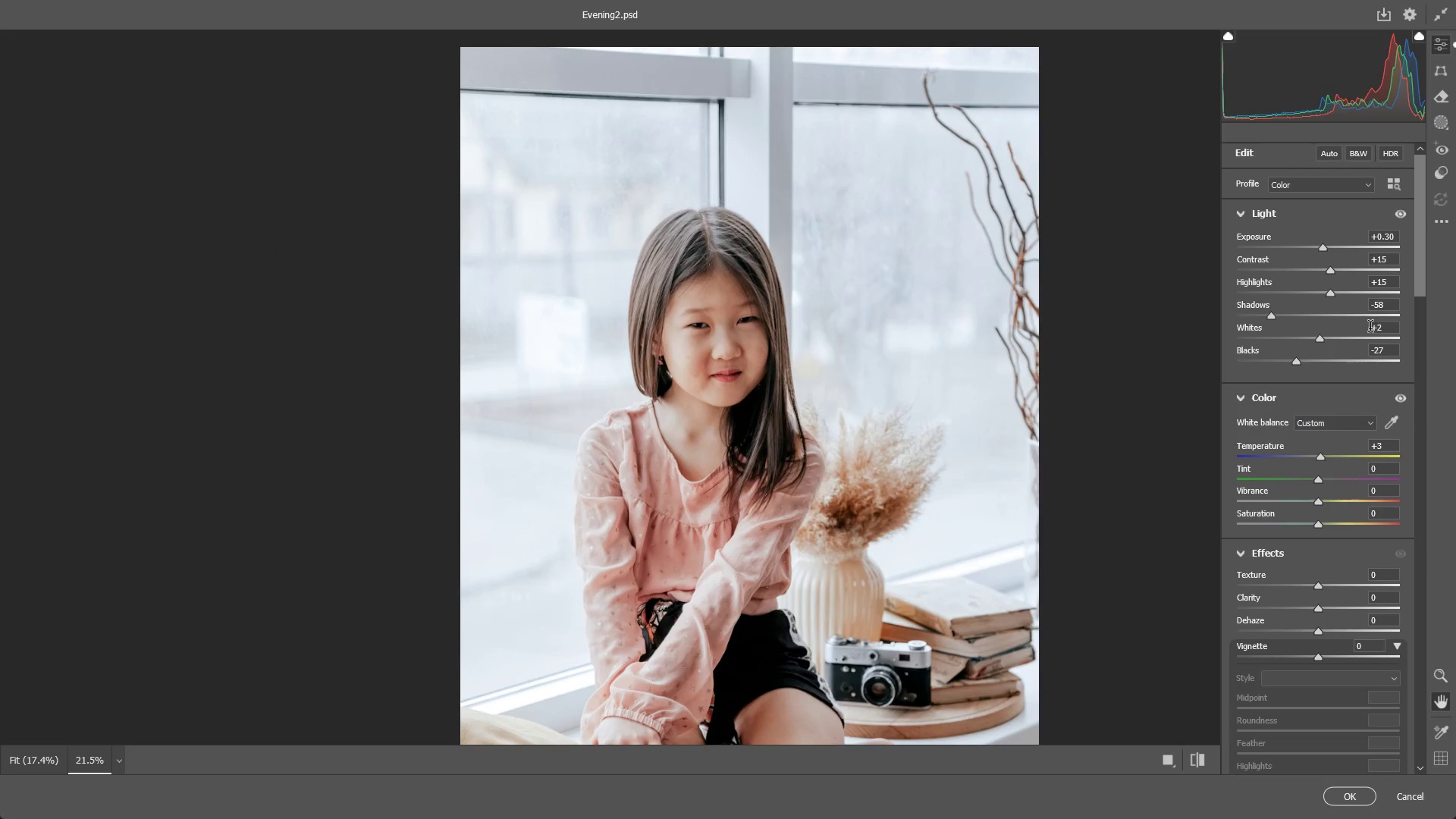 
hold_key(key=Space, duration=0.55)
 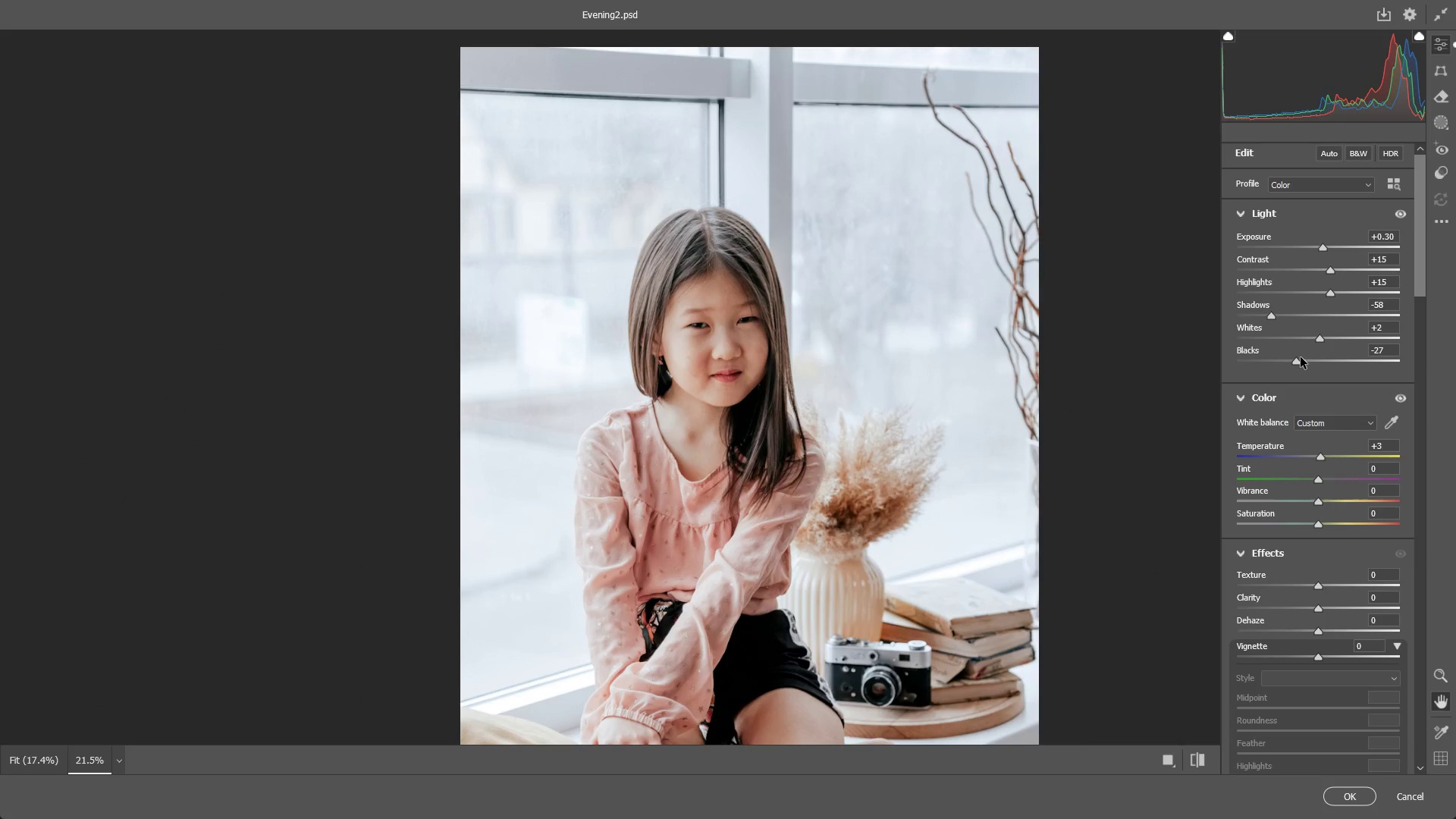 
left_click_drag(start_coordinate=[1298, 359], to_coordinate=[1260, 365])
 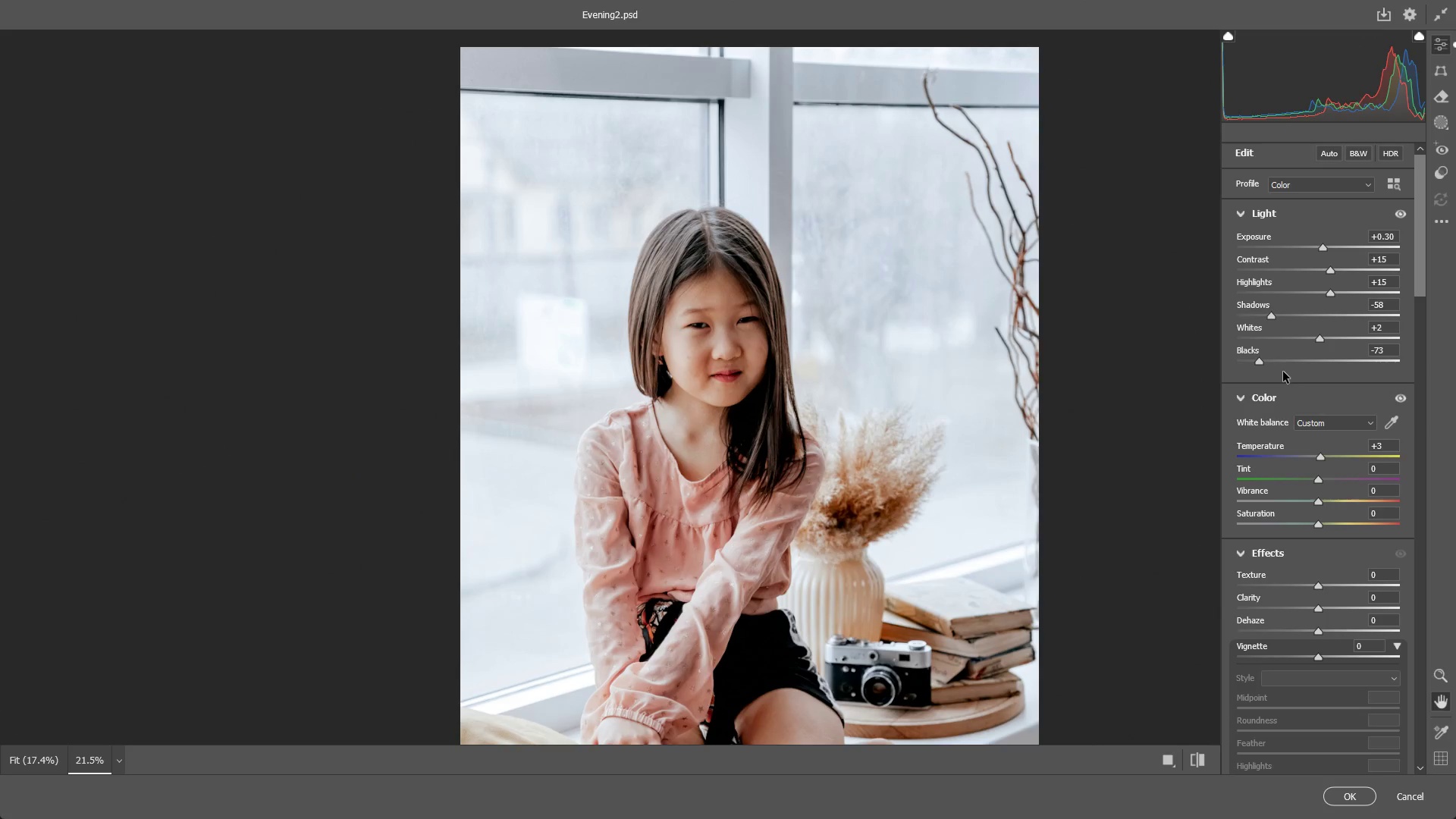 
key(Control+ControlLeft)
 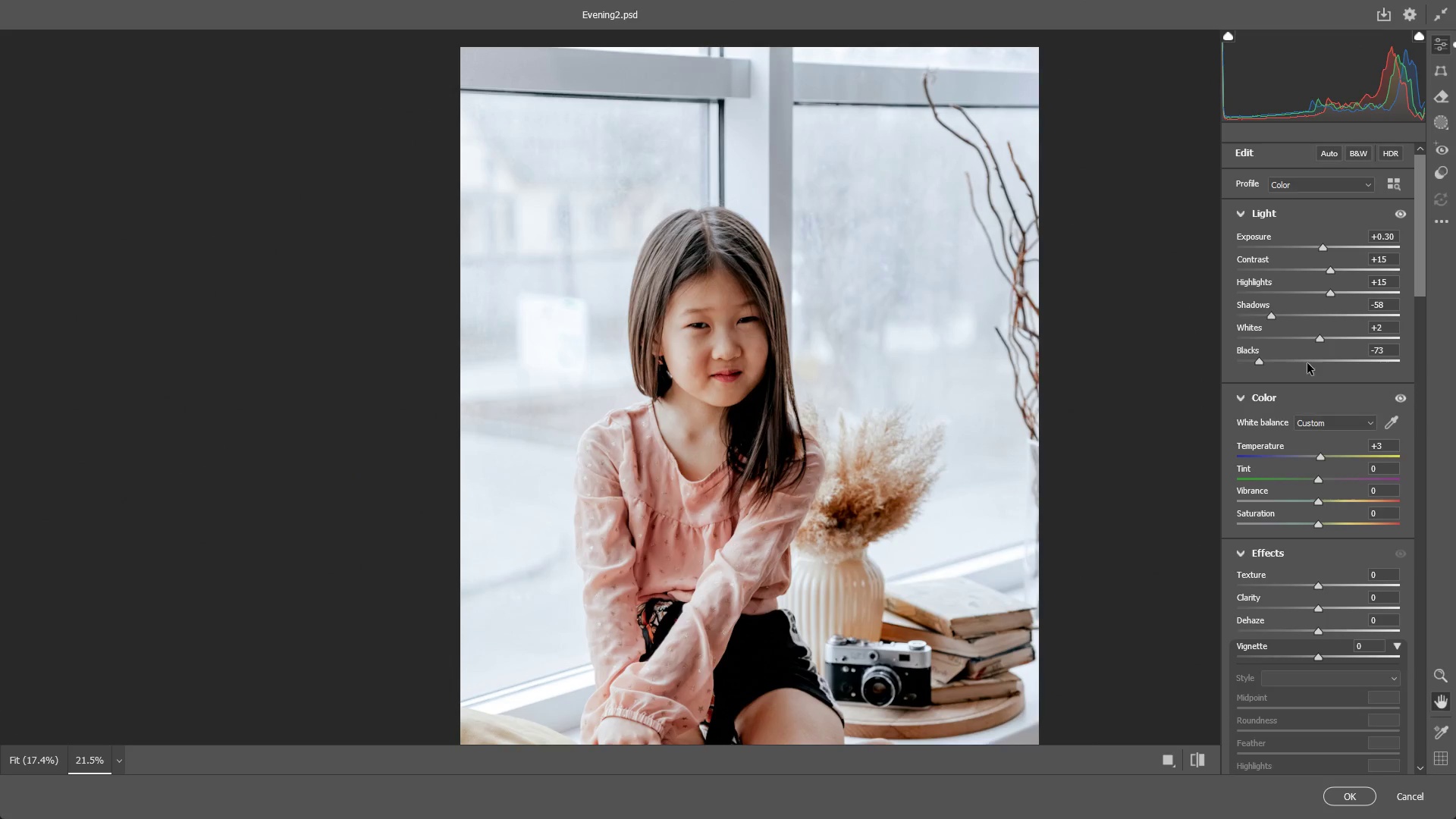 
key(Control+Z)
 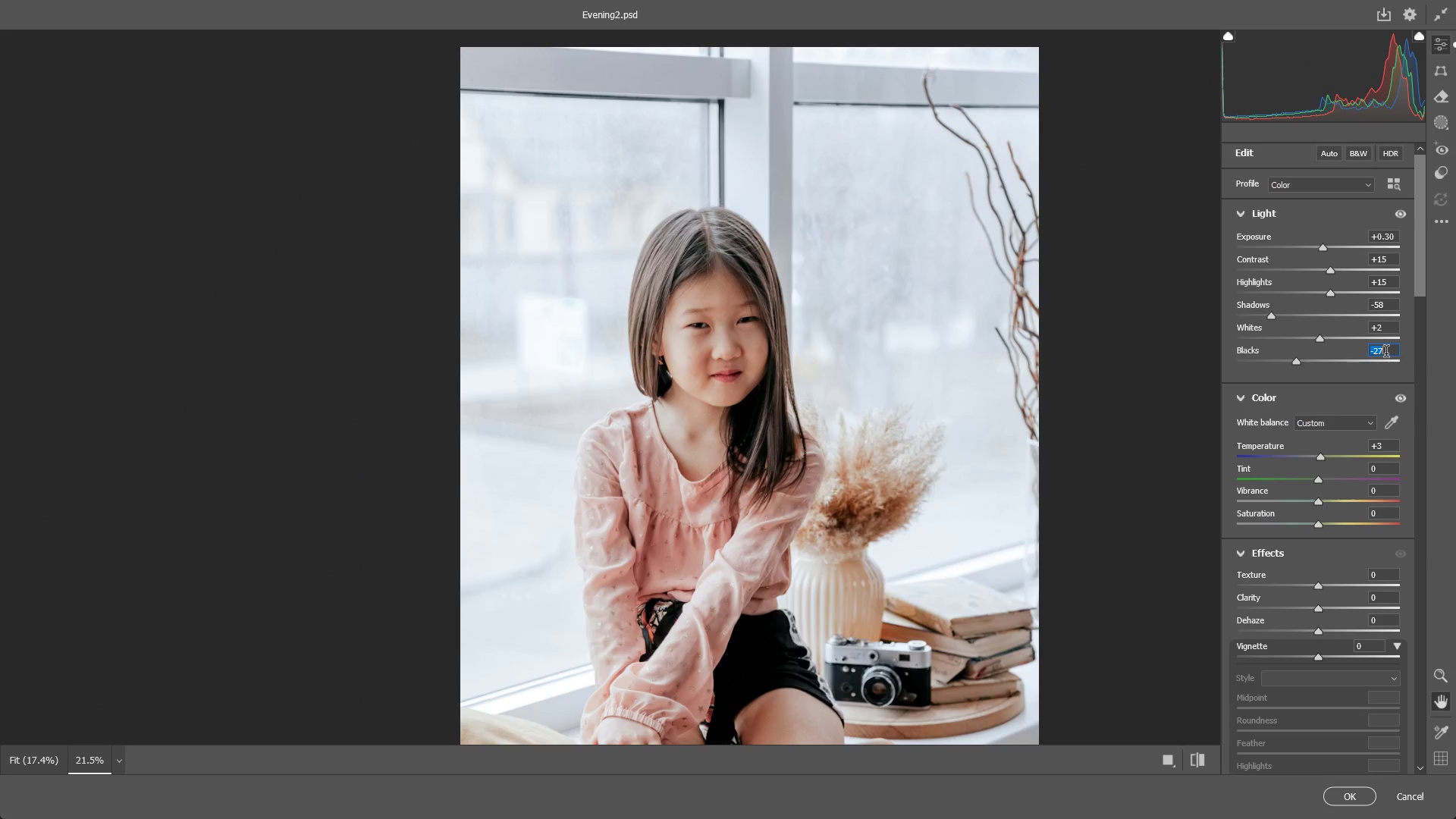 
left_click([1389, 358])
 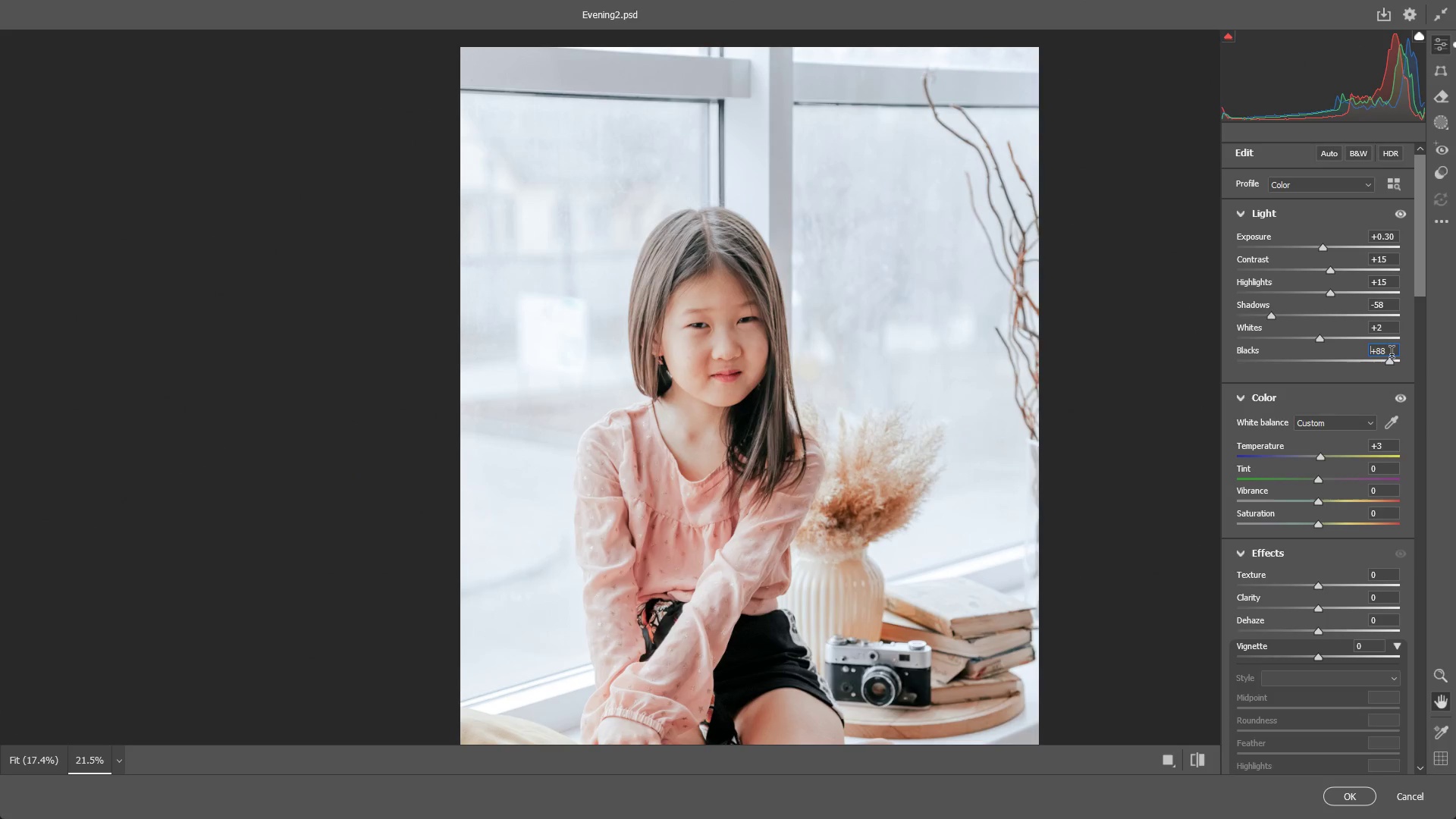 
key(Control+ControlLeft)
 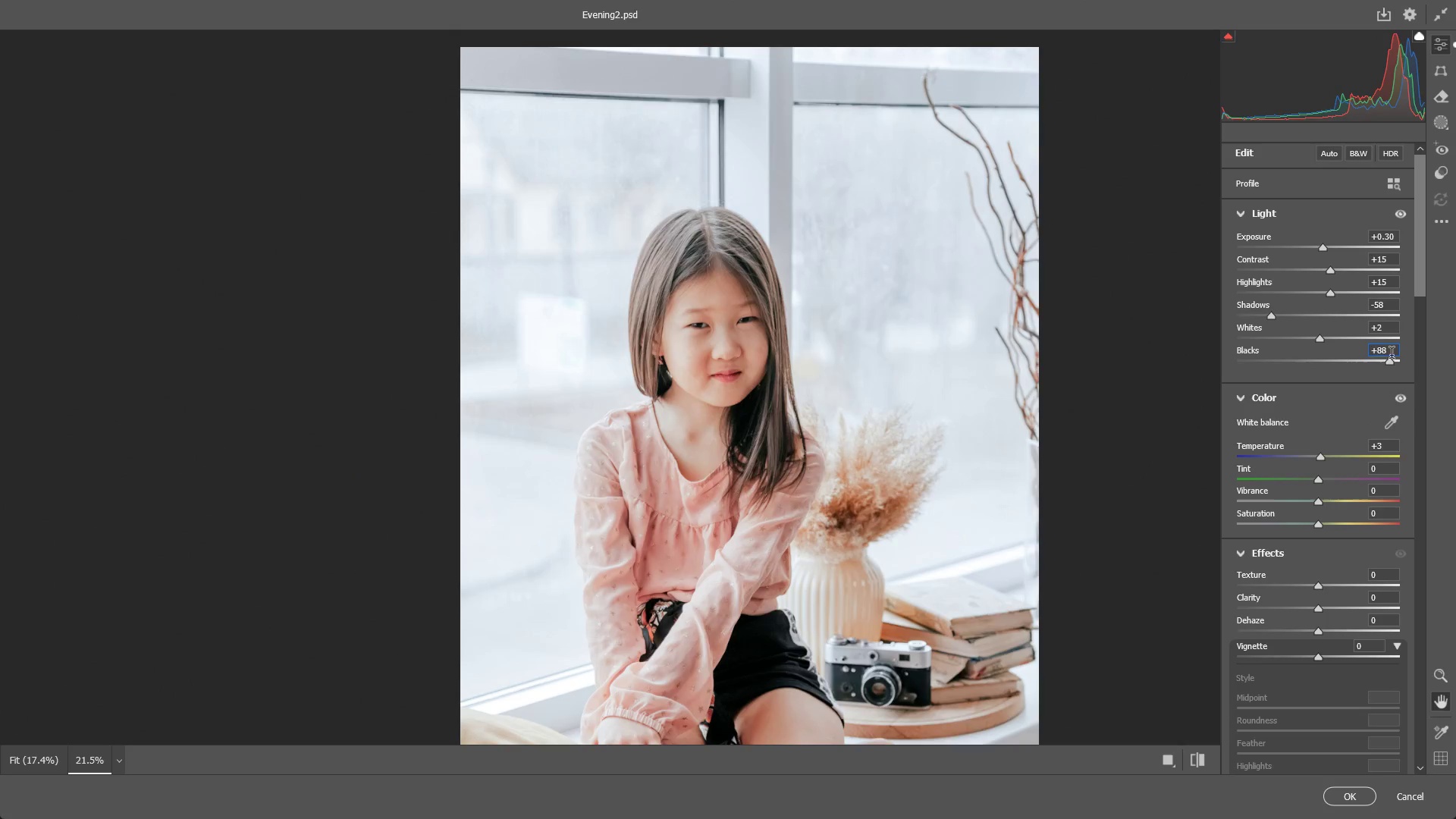 
key(Control+Z)
 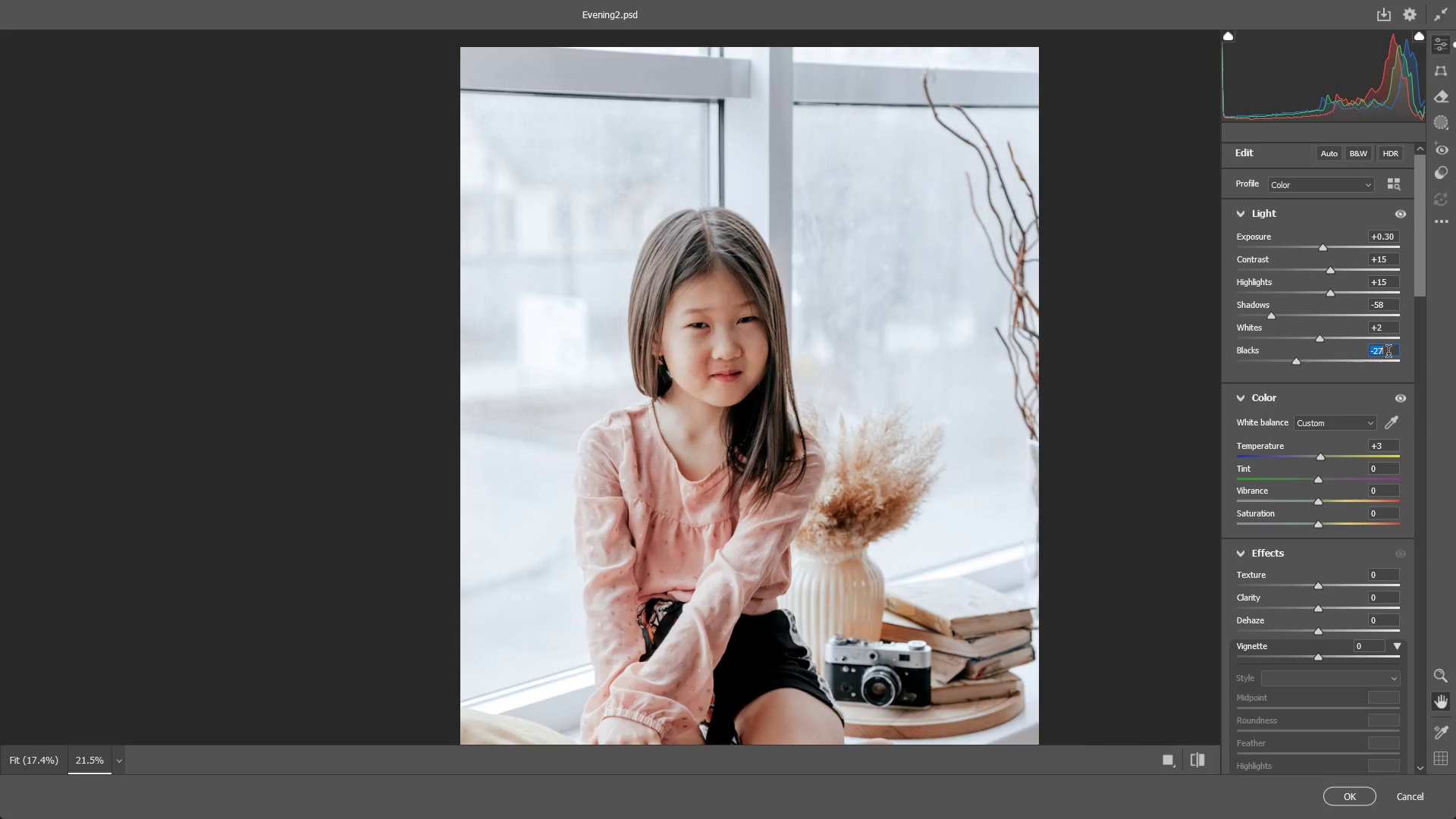 
left_click([1389, 353])
 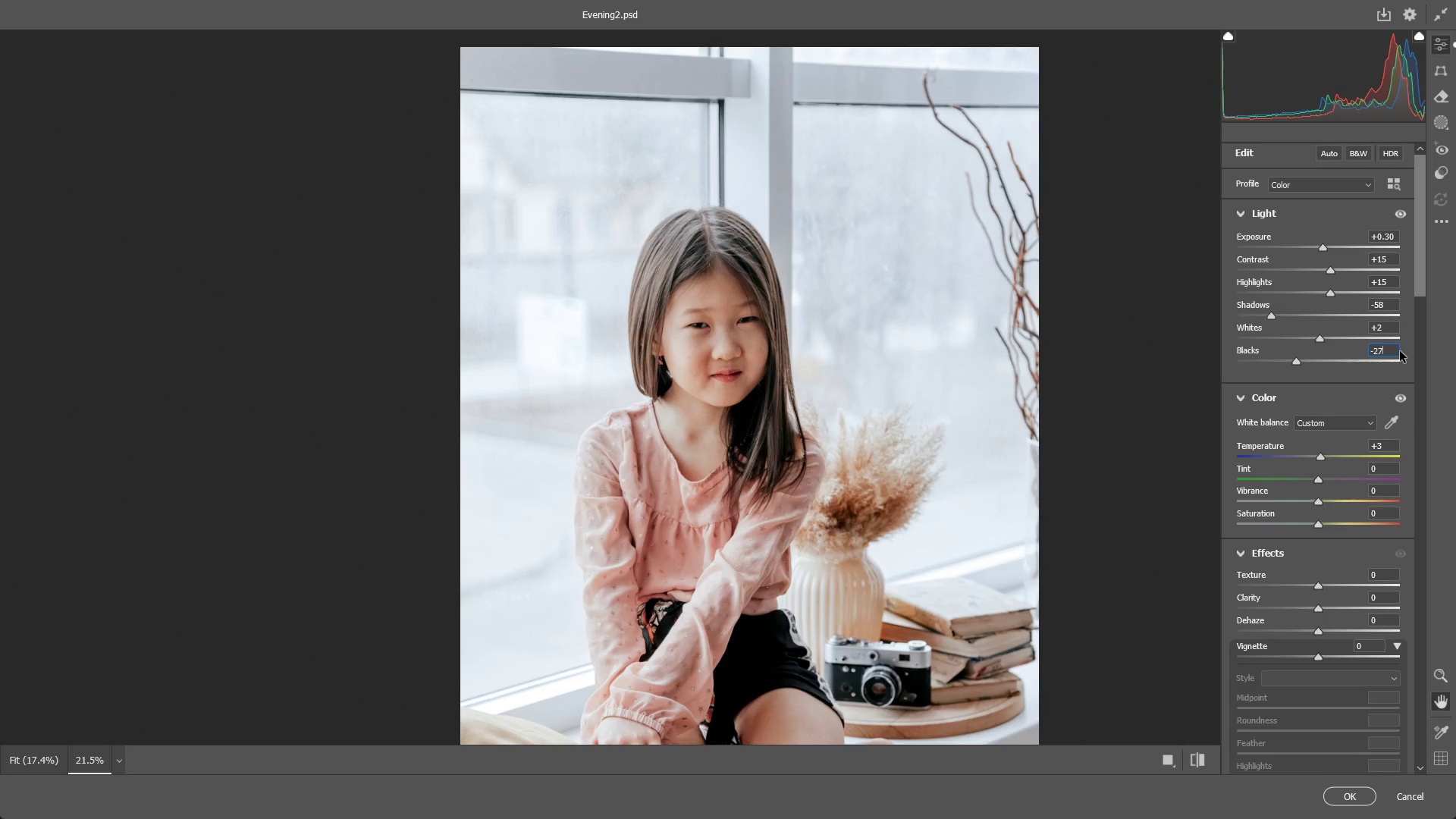 
key(Backspace)
 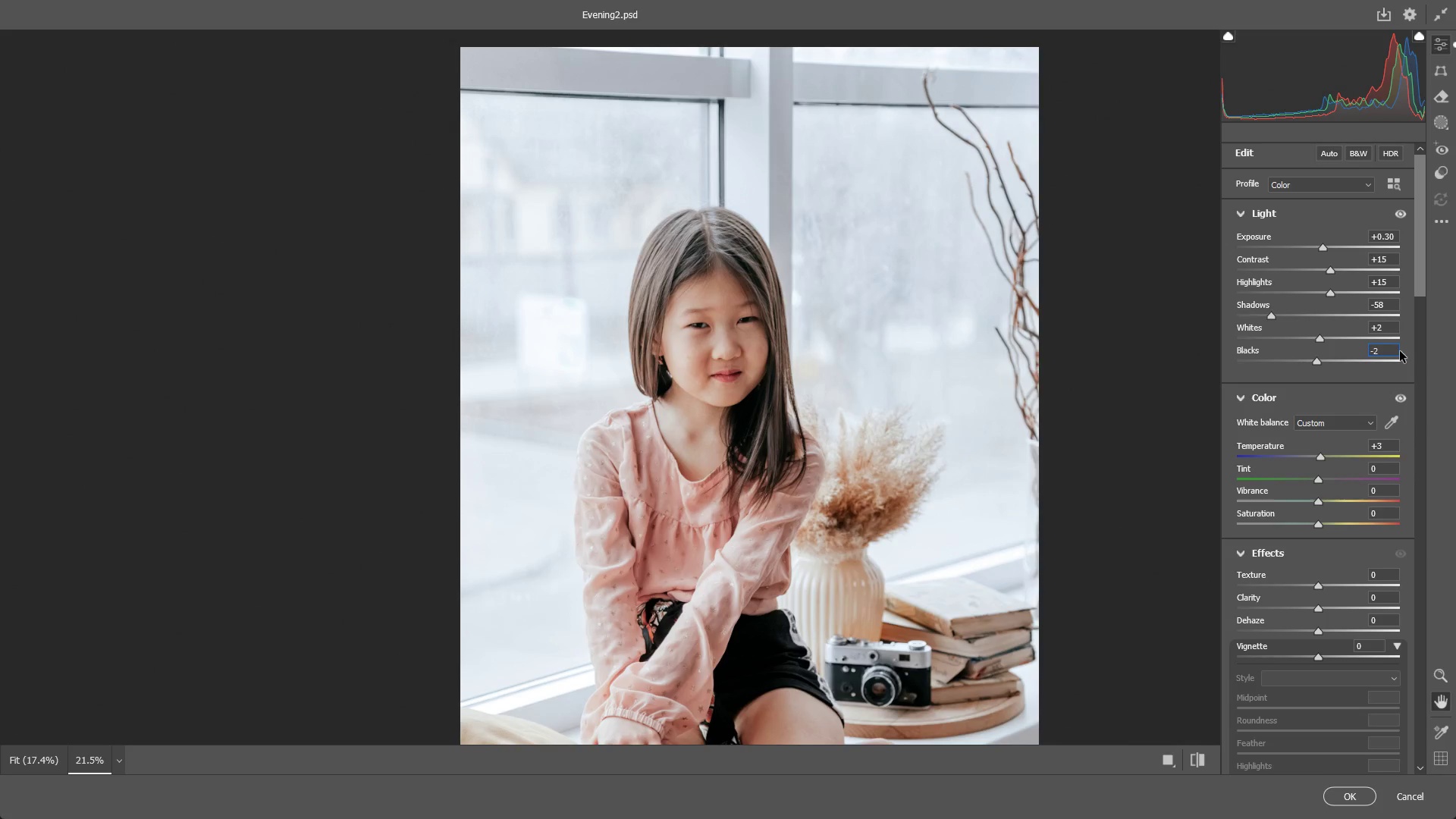 
key(Numpad0)
 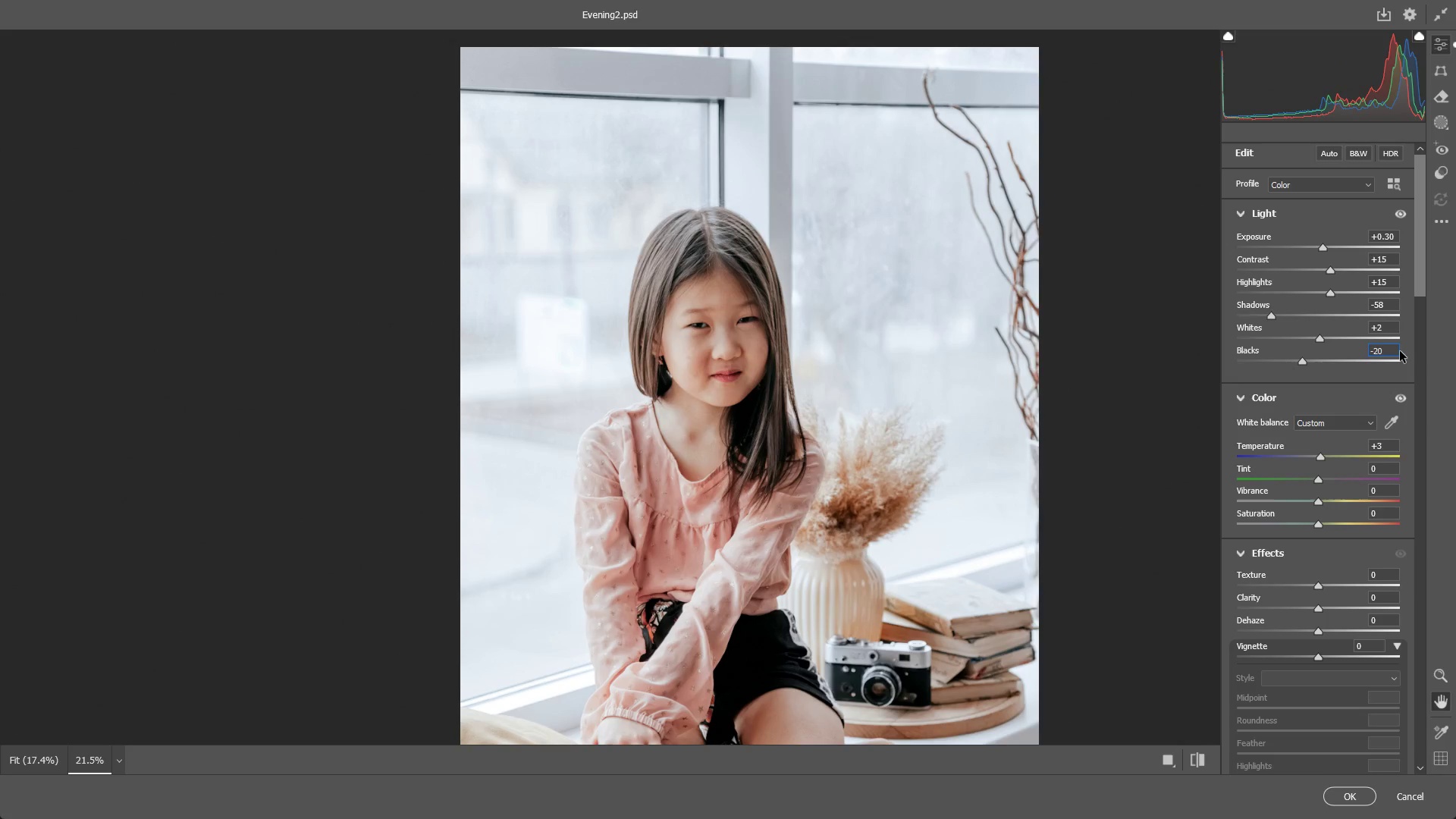 
key(NumpadEnter)
 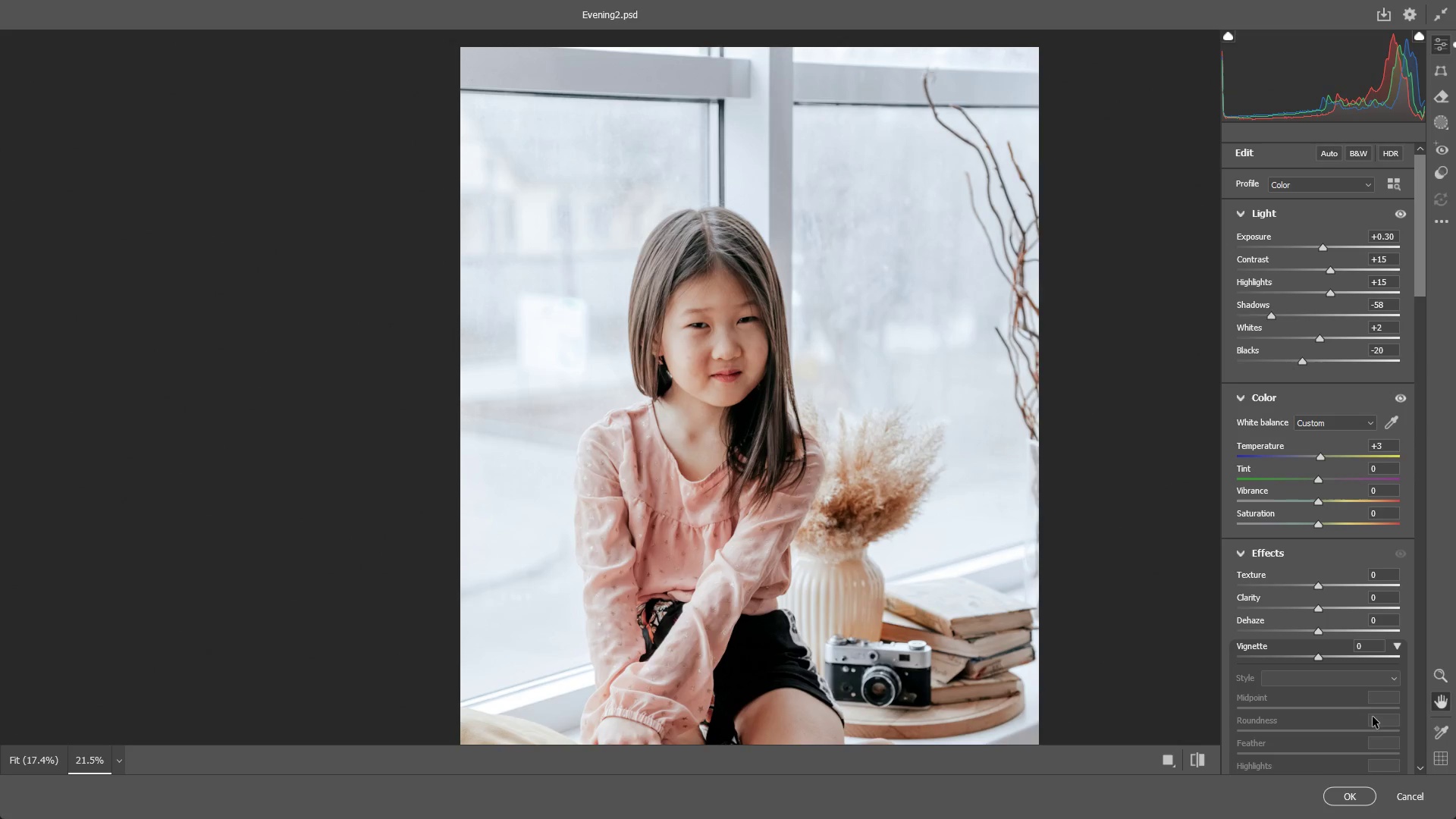 
left_click([1354, 795])
 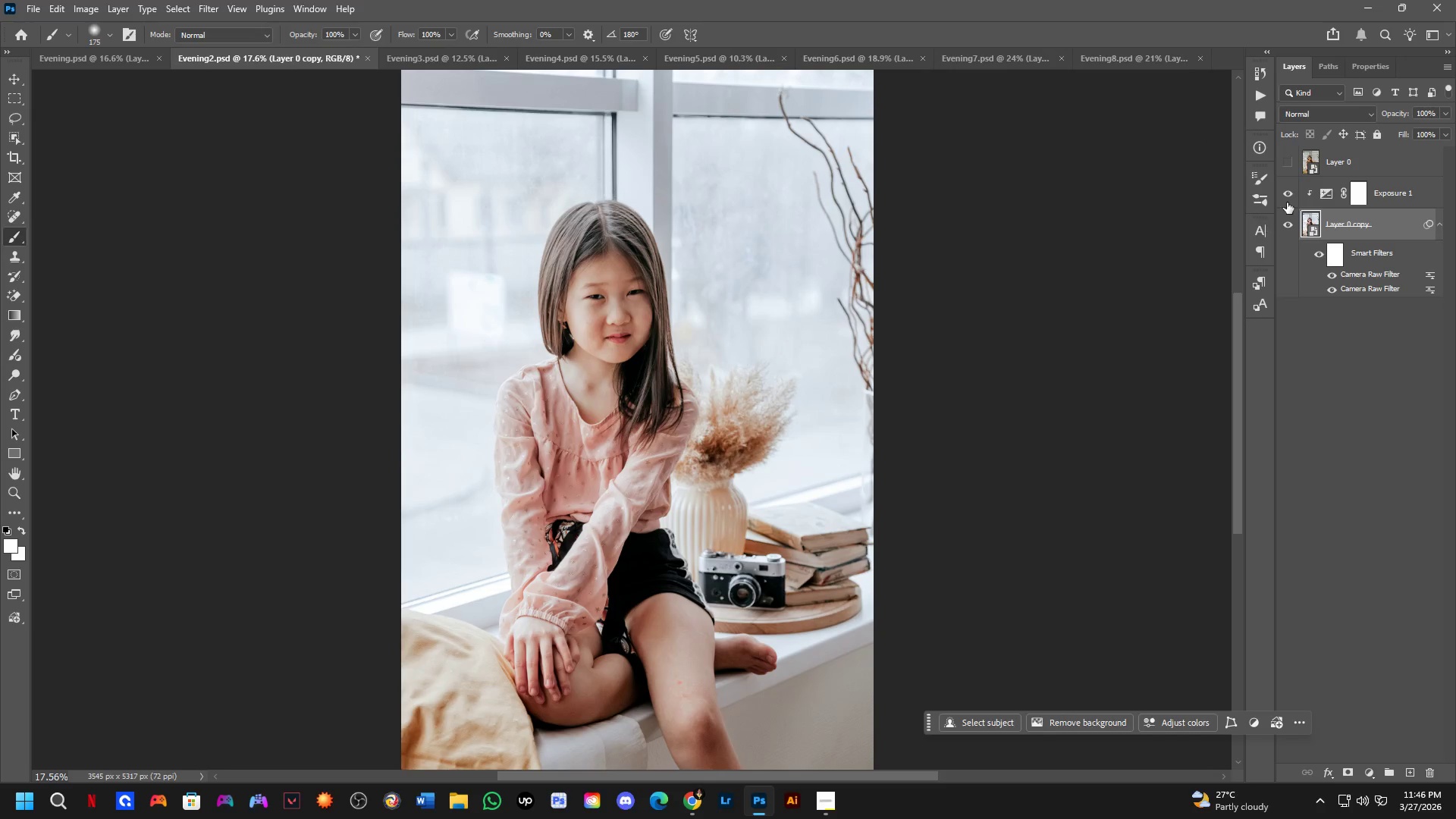 
left_click([1285, 158])
 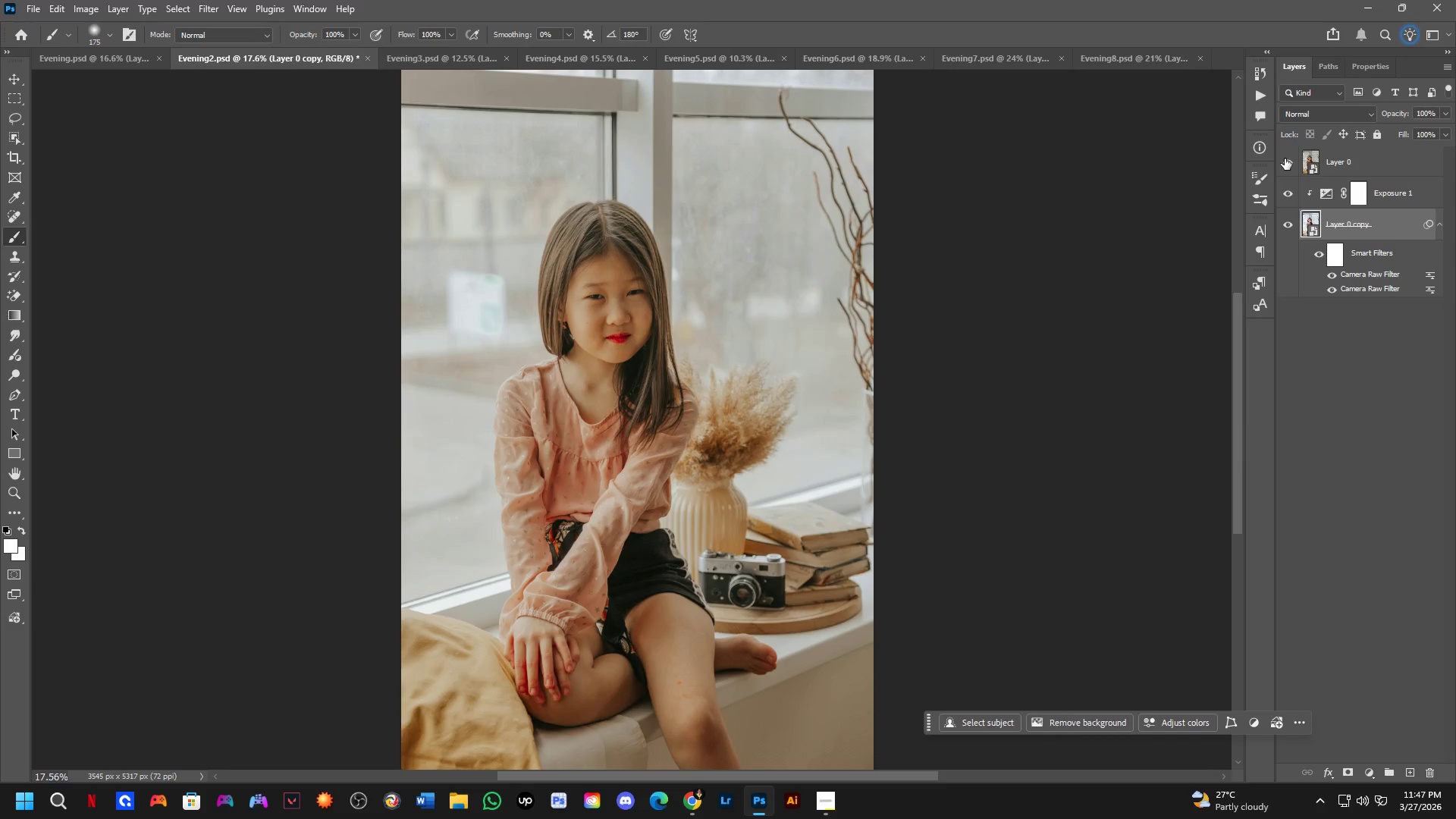 
left_click([1285, 158])
 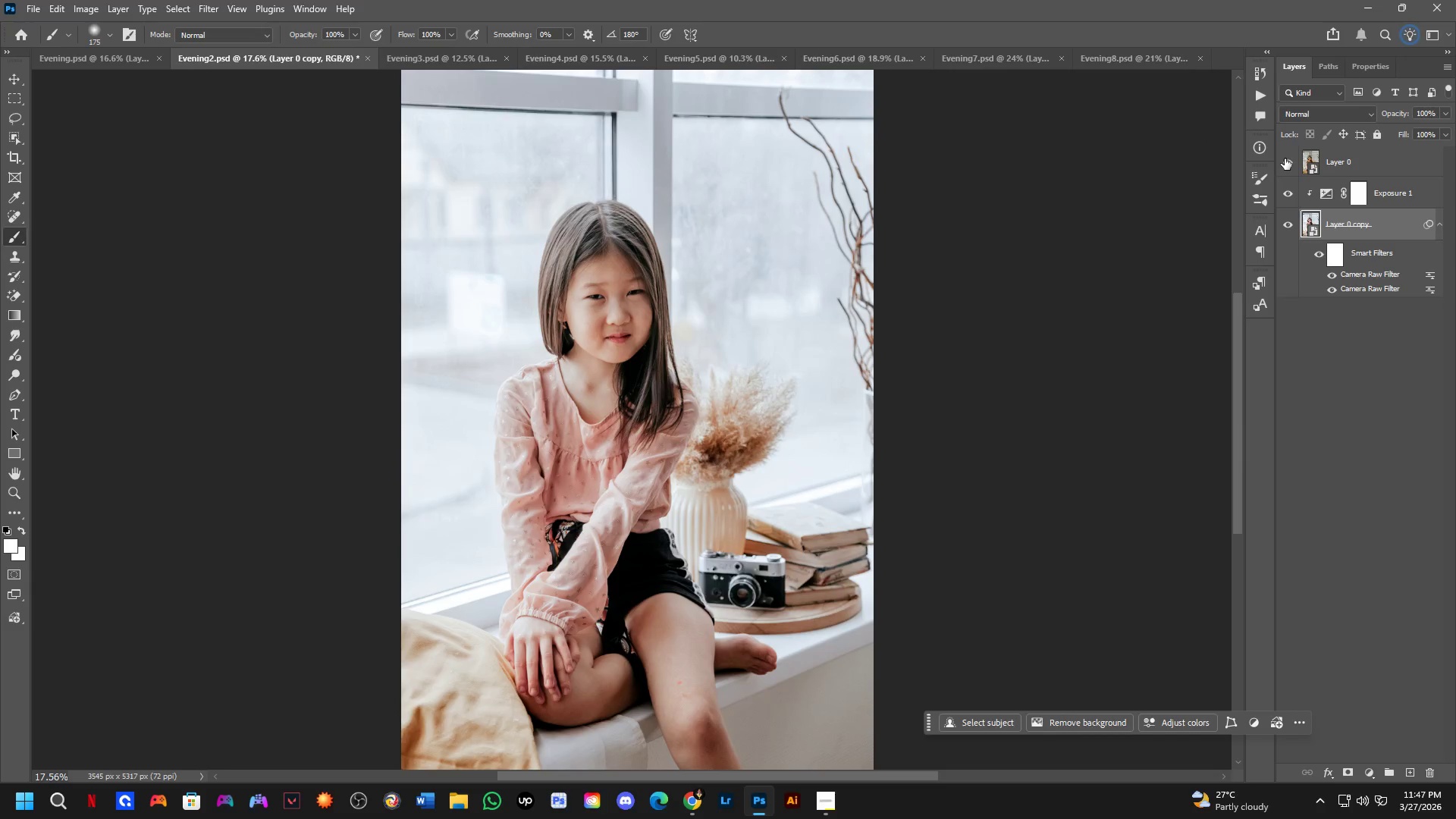 
double_click([1285, 158])
 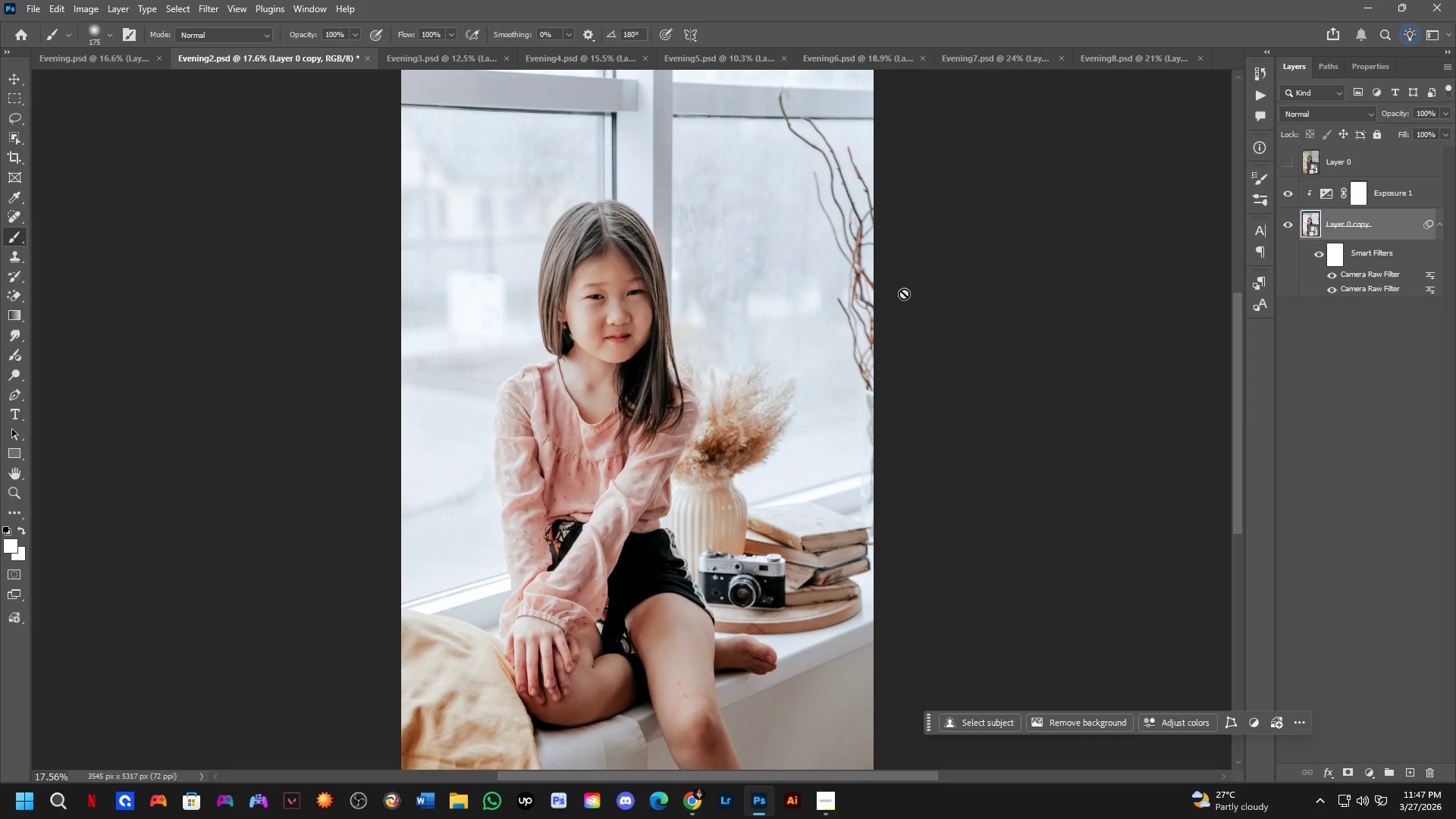 
hold_key(key=Space, duration=0.45)
 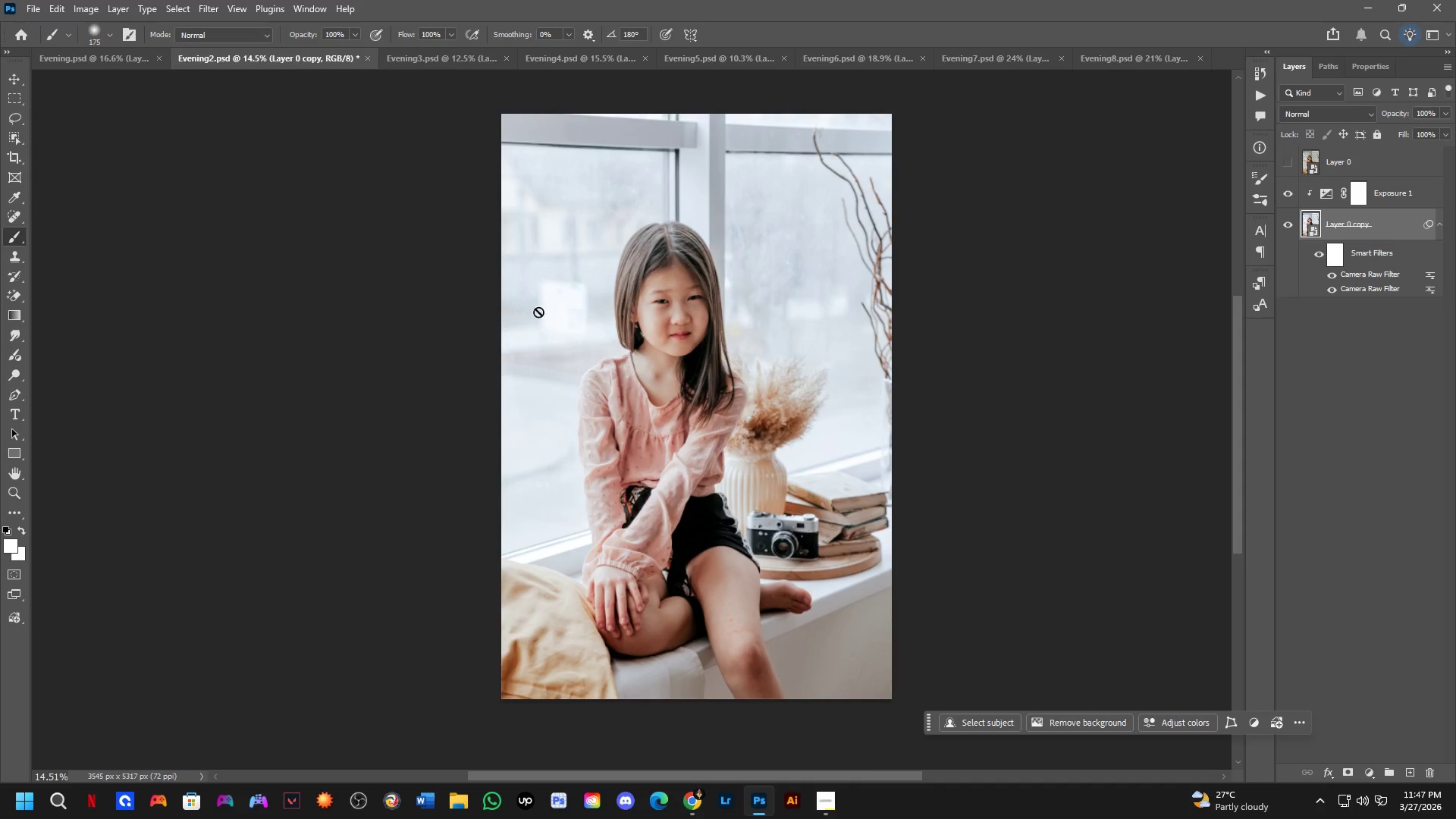 
left_click_drag(start_coordinate=[660, 403], to_coordinate=[714, 394])
 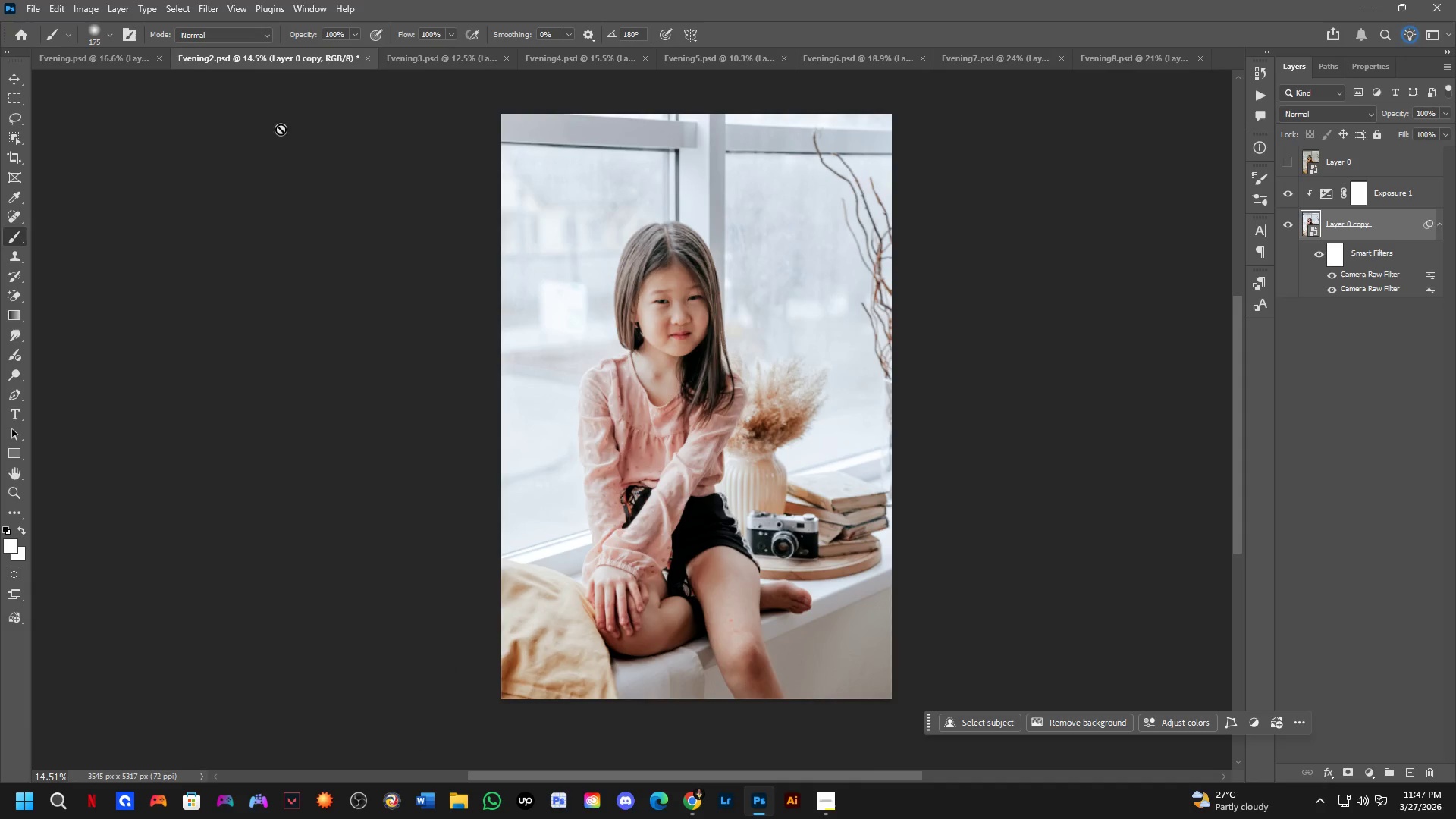 
scroll: coordinate [664, 375], scroll_direction: down, amount: 2.0
 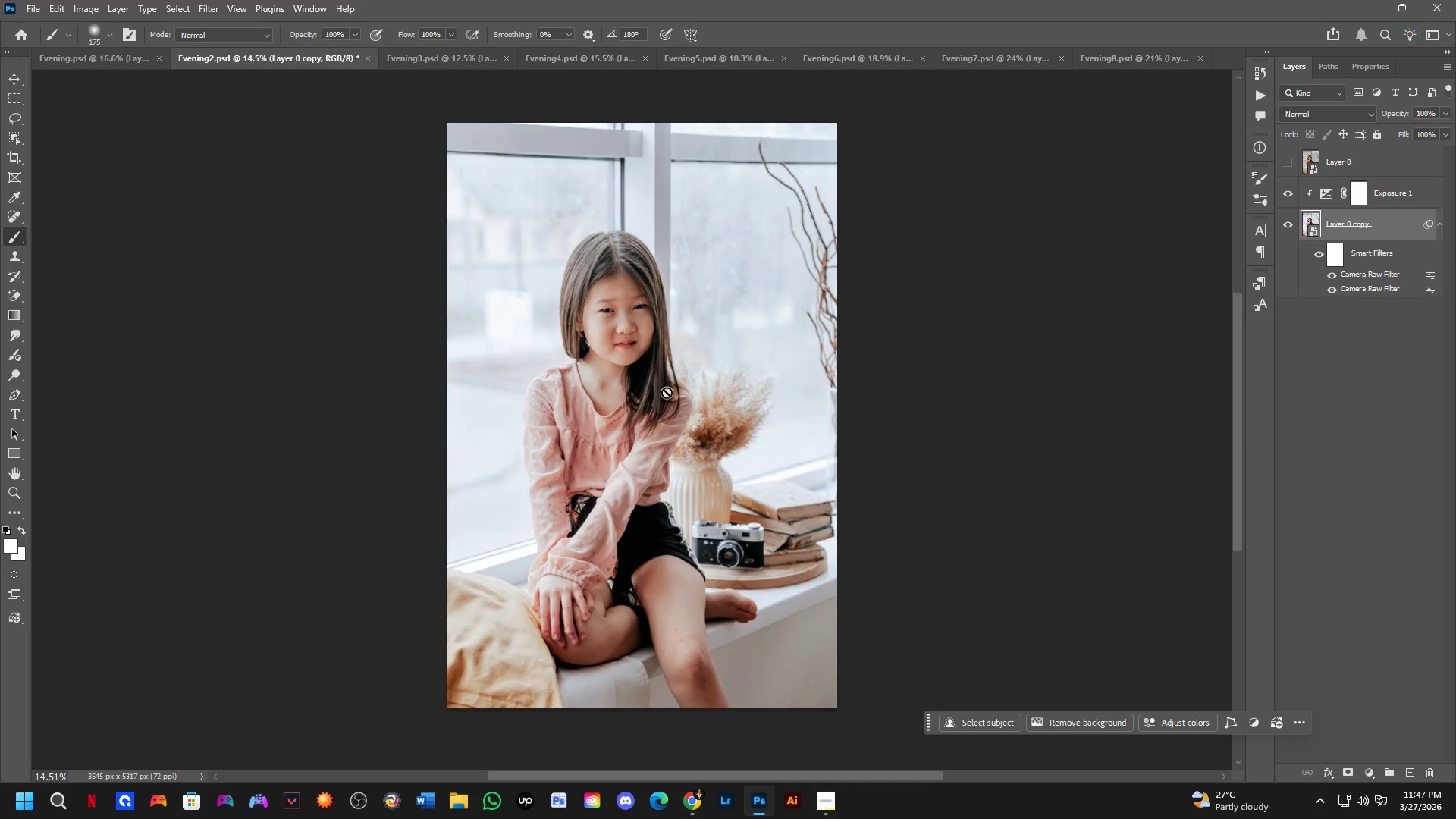 
left_click([112, 58])
 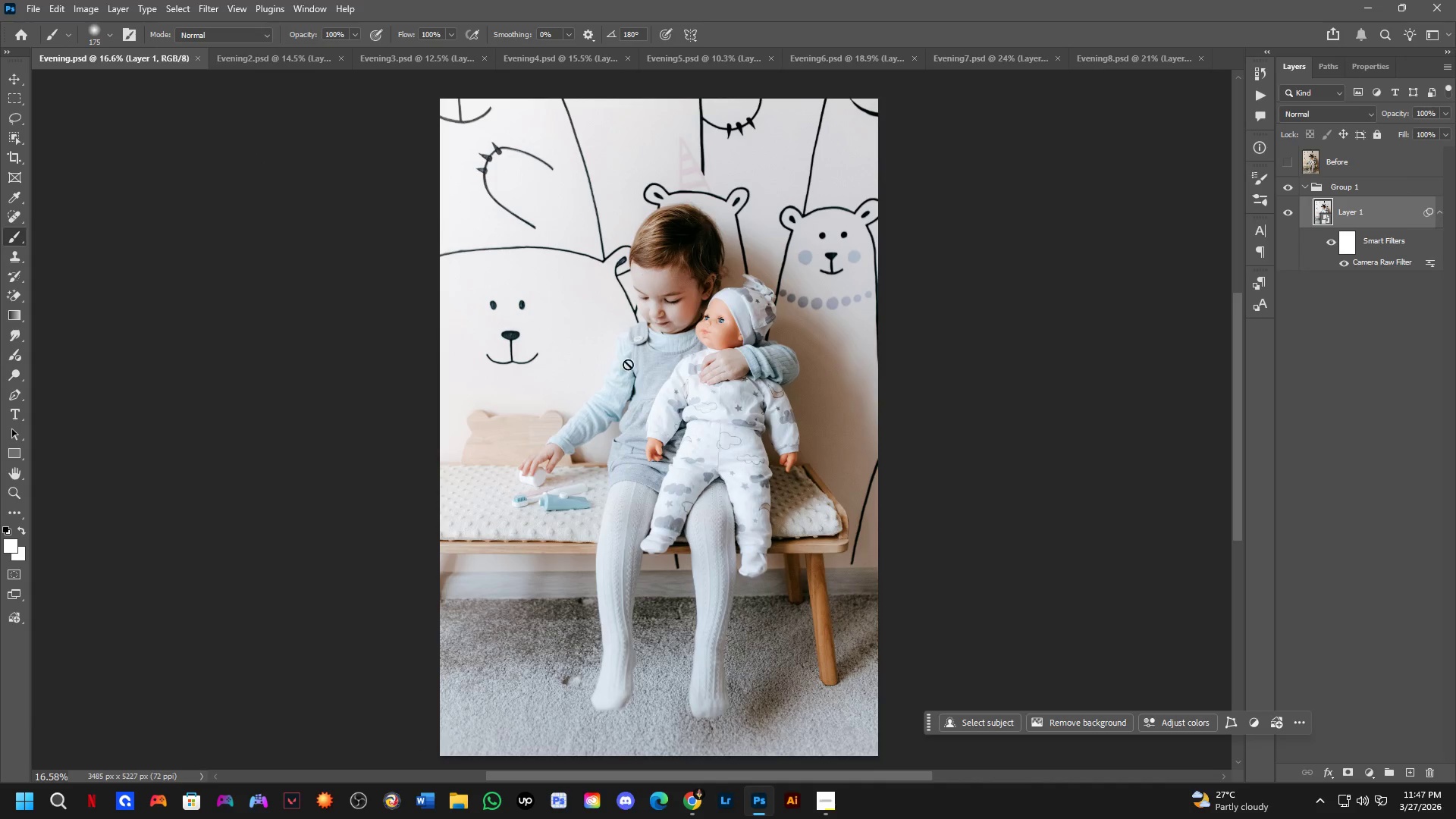 
scroll: coordinate [752, 337], scroll_direction: down, amount: 1.0
 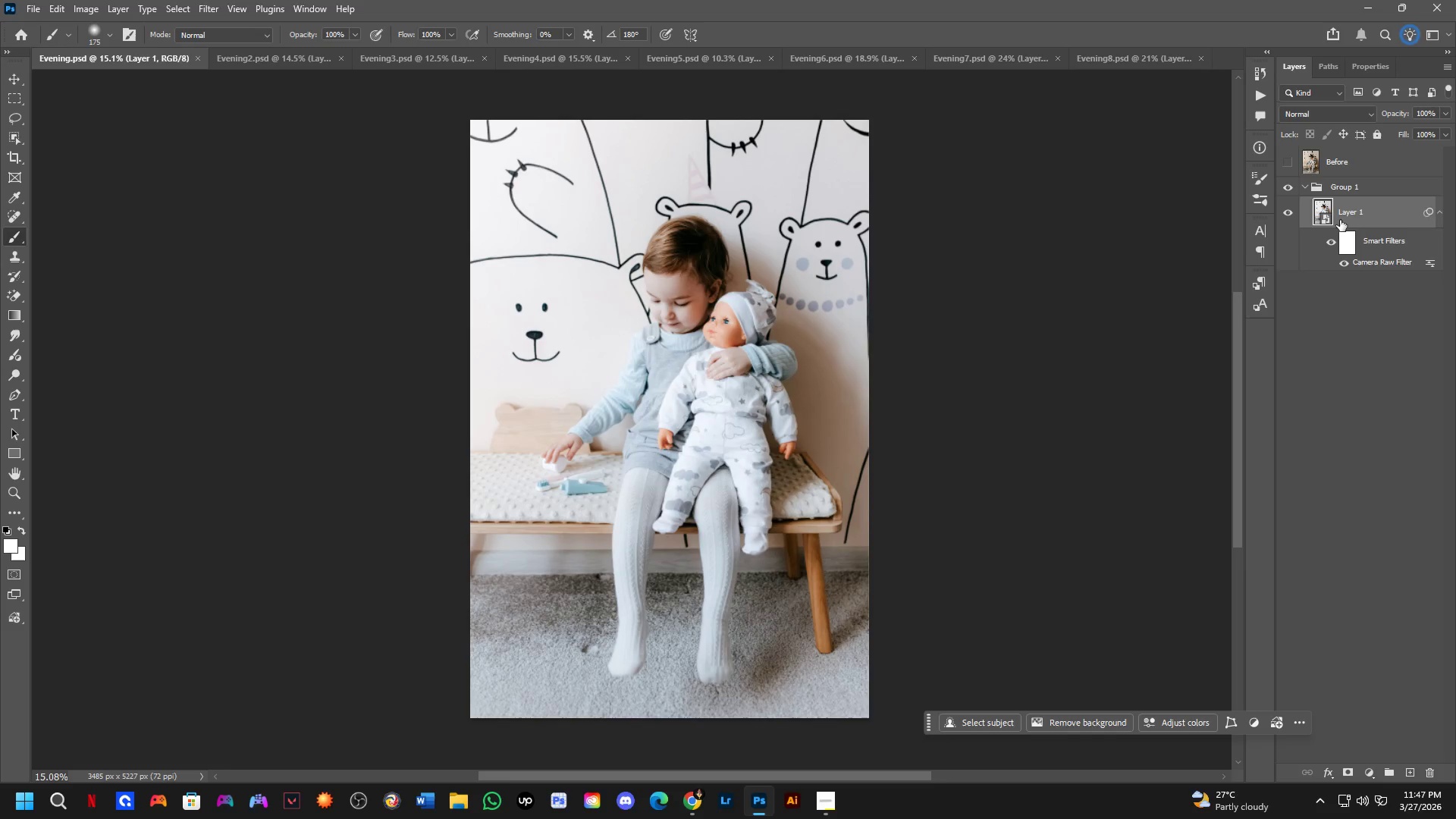 
key(Control+Shift+A)
 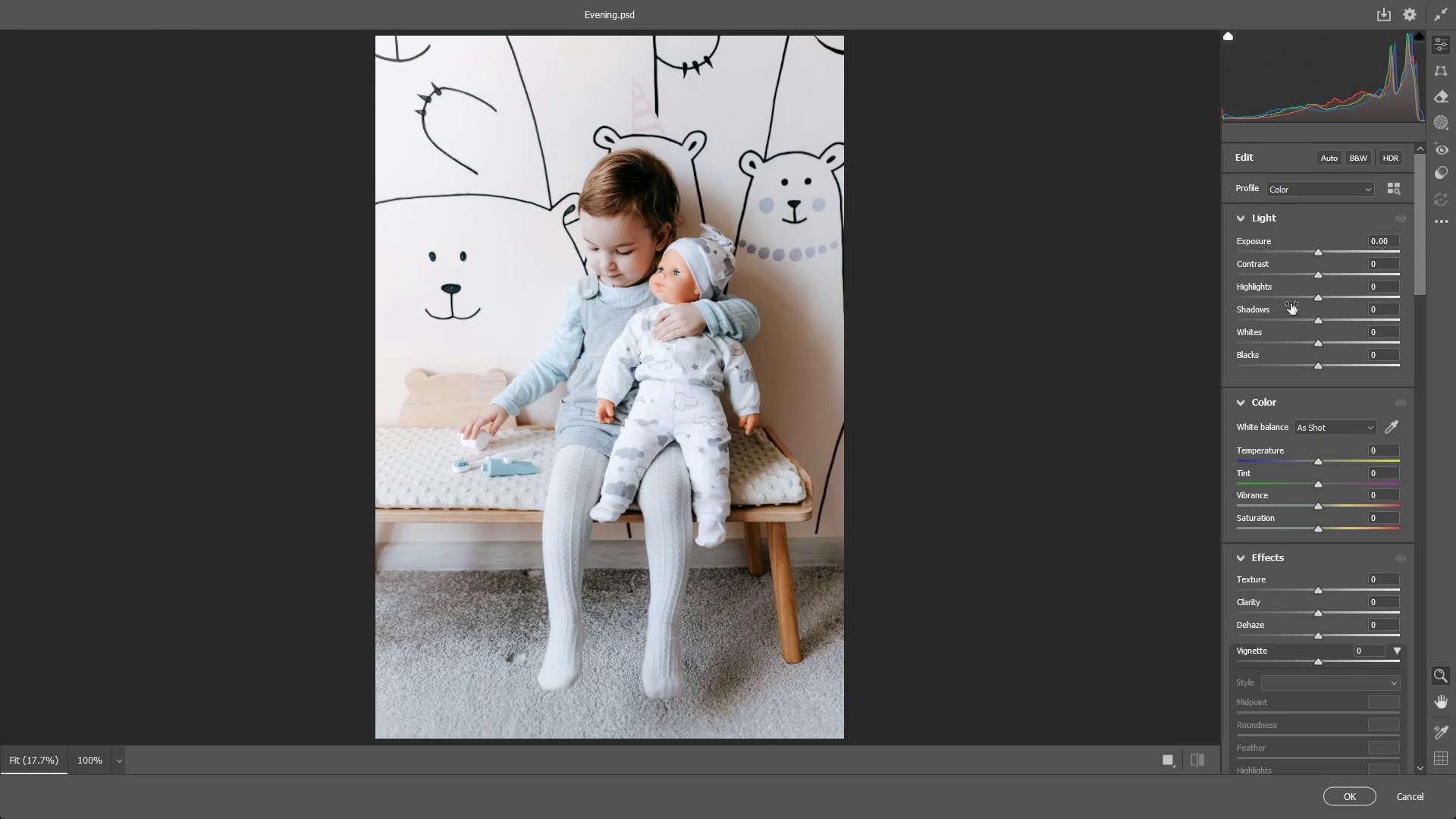 
left_click_drag(start_coordinate=[1320, 252], to_coordinate=[1308, 252])
 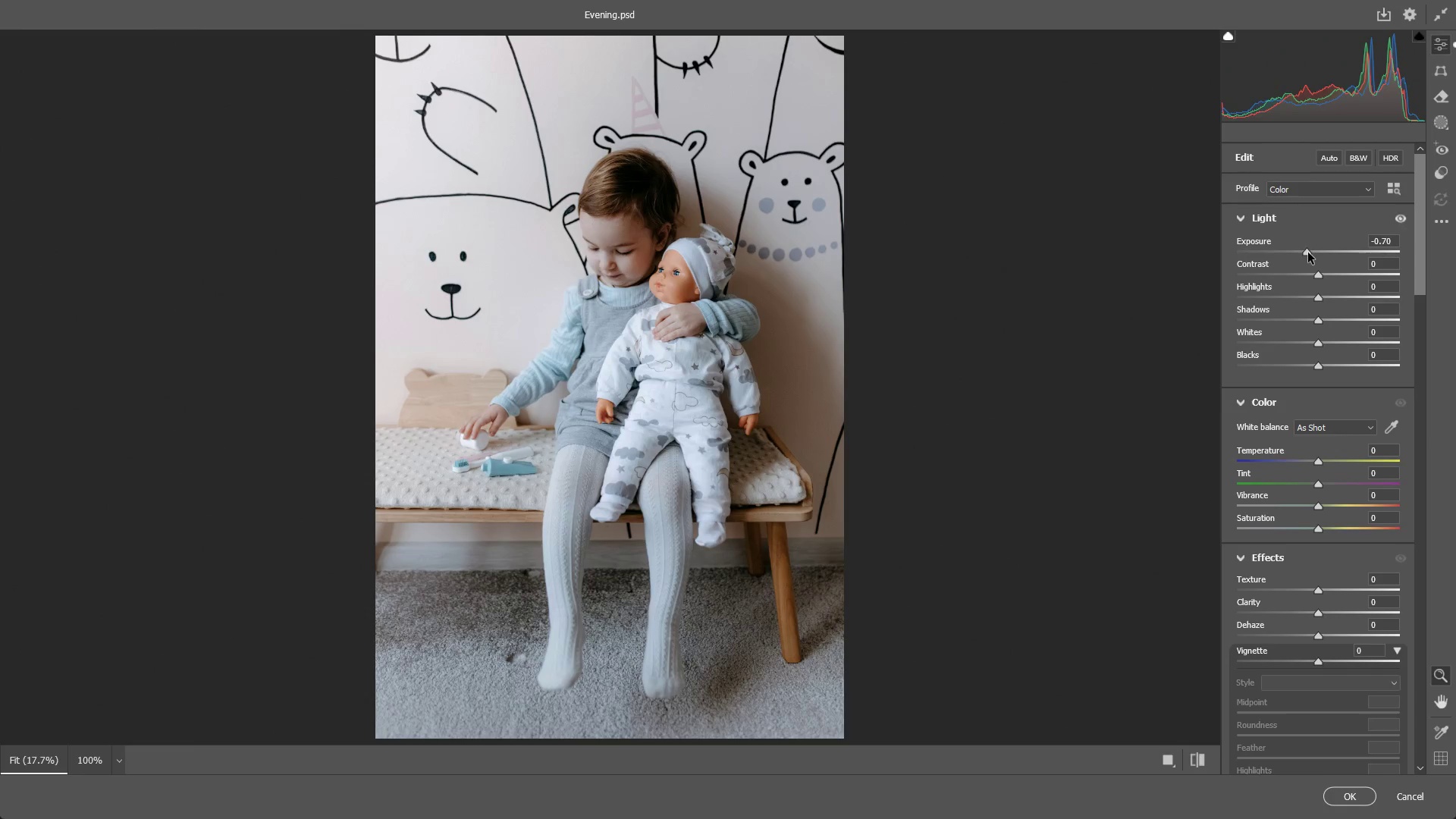 
key(Control+ControlLeft)
 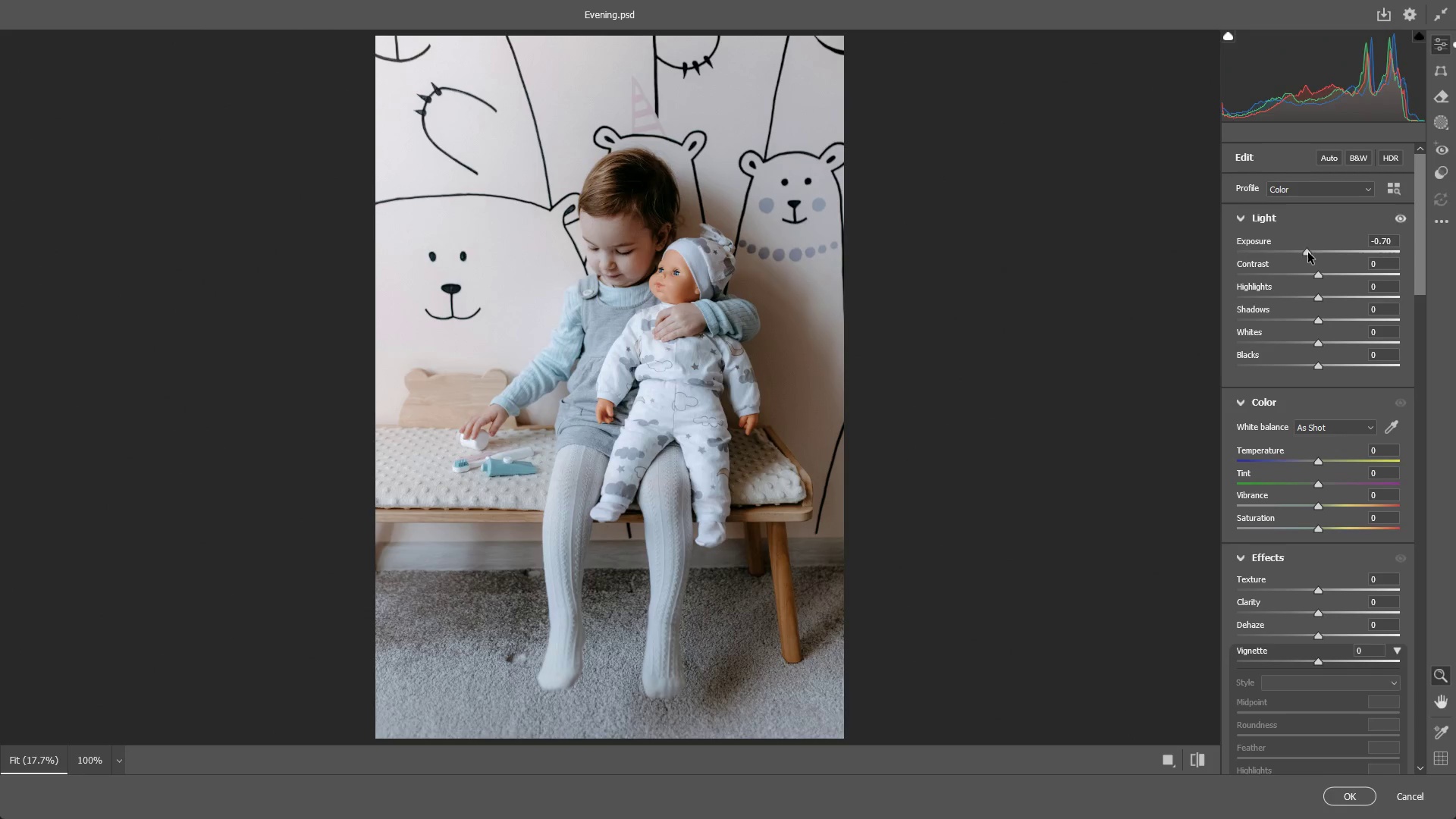 
key(Control+Z)
 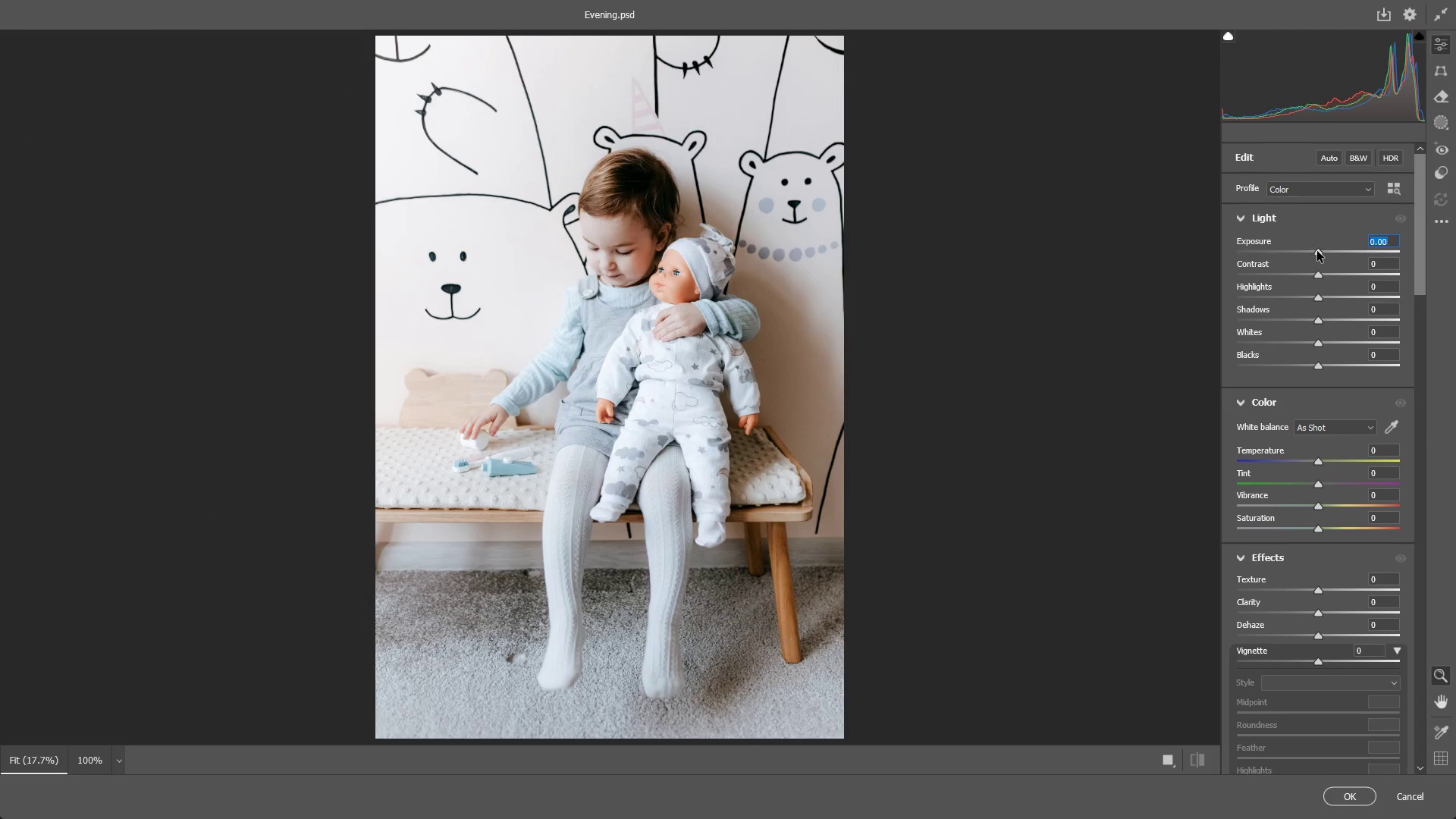 
left_click_drag(start_coordinate=[1318, 251], to_coordinate=[1323, 249])
 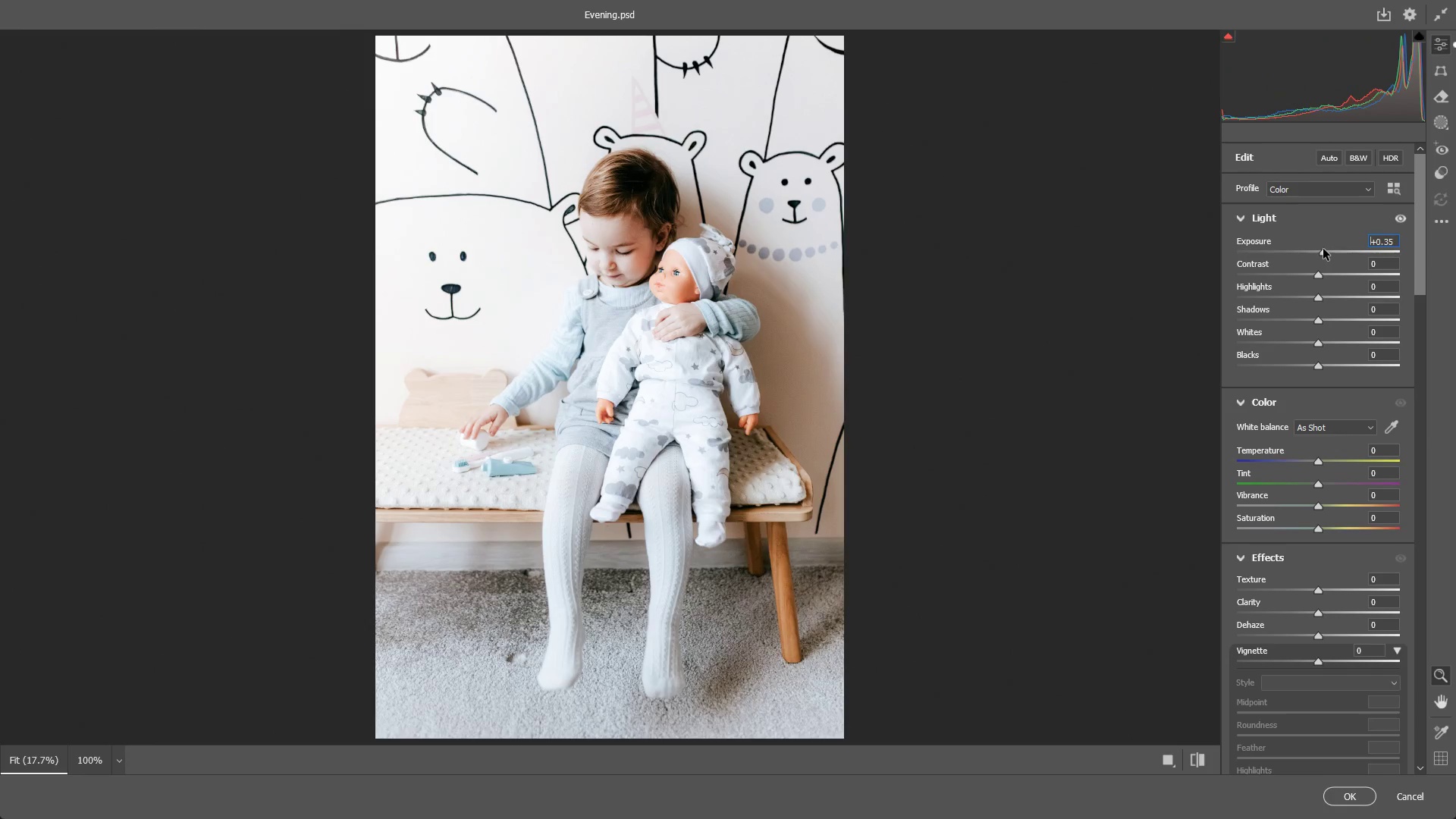 
key(Control+ControlLeft)
 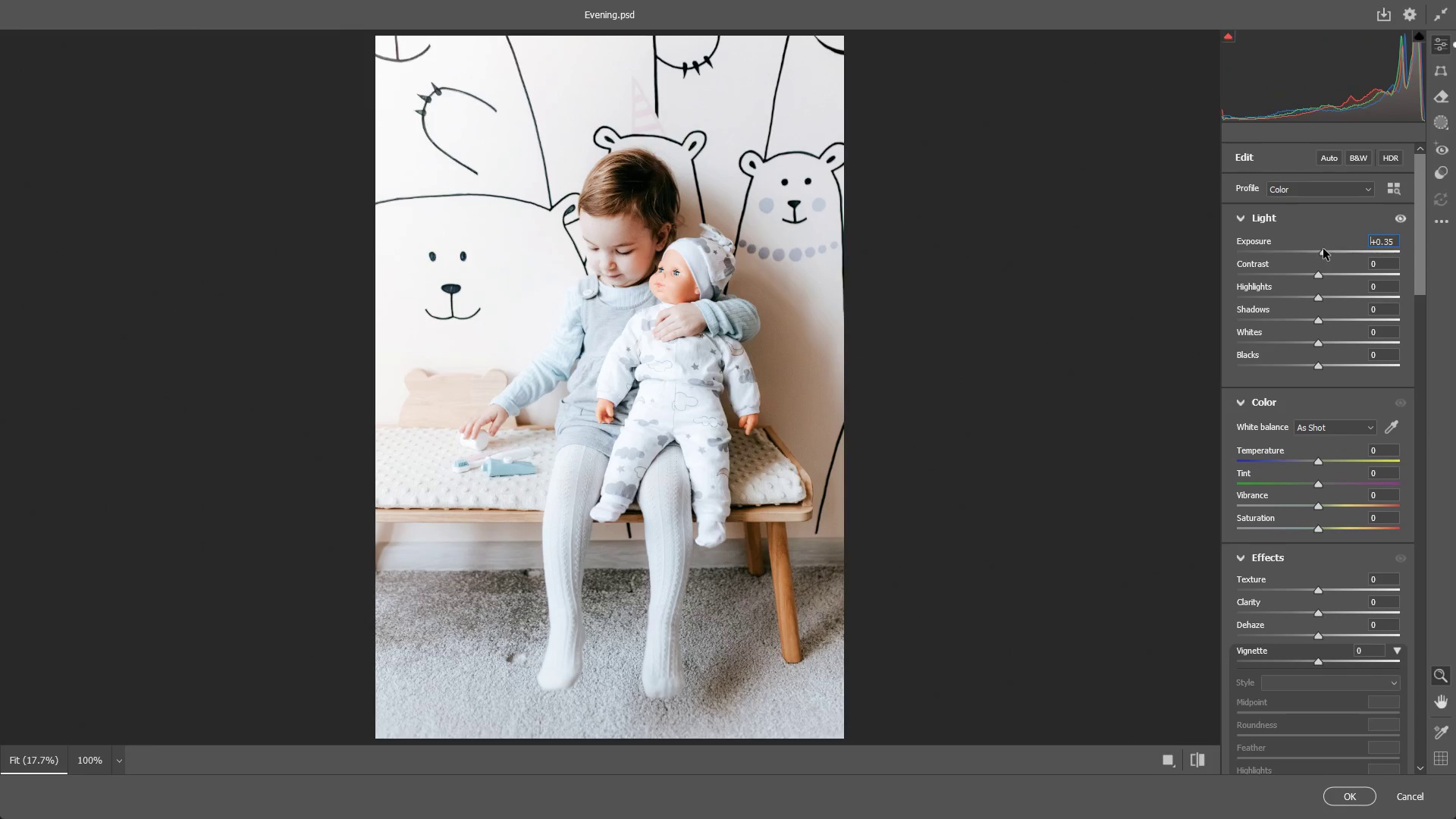 
key(Control+Z)
 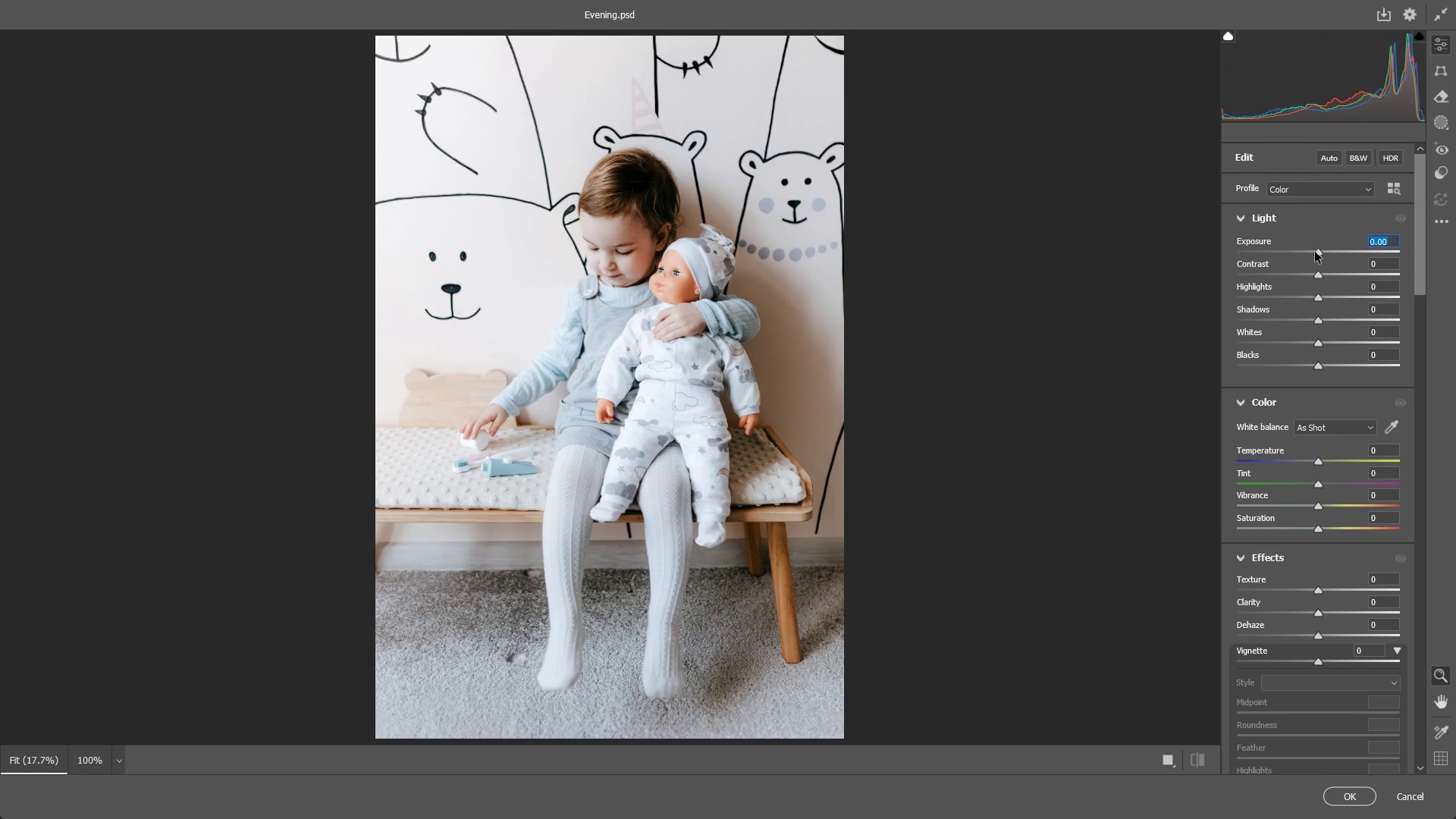 
left_click_drag(start_coordinate=[1315, 252], to_coordinate=[1311, 252])
 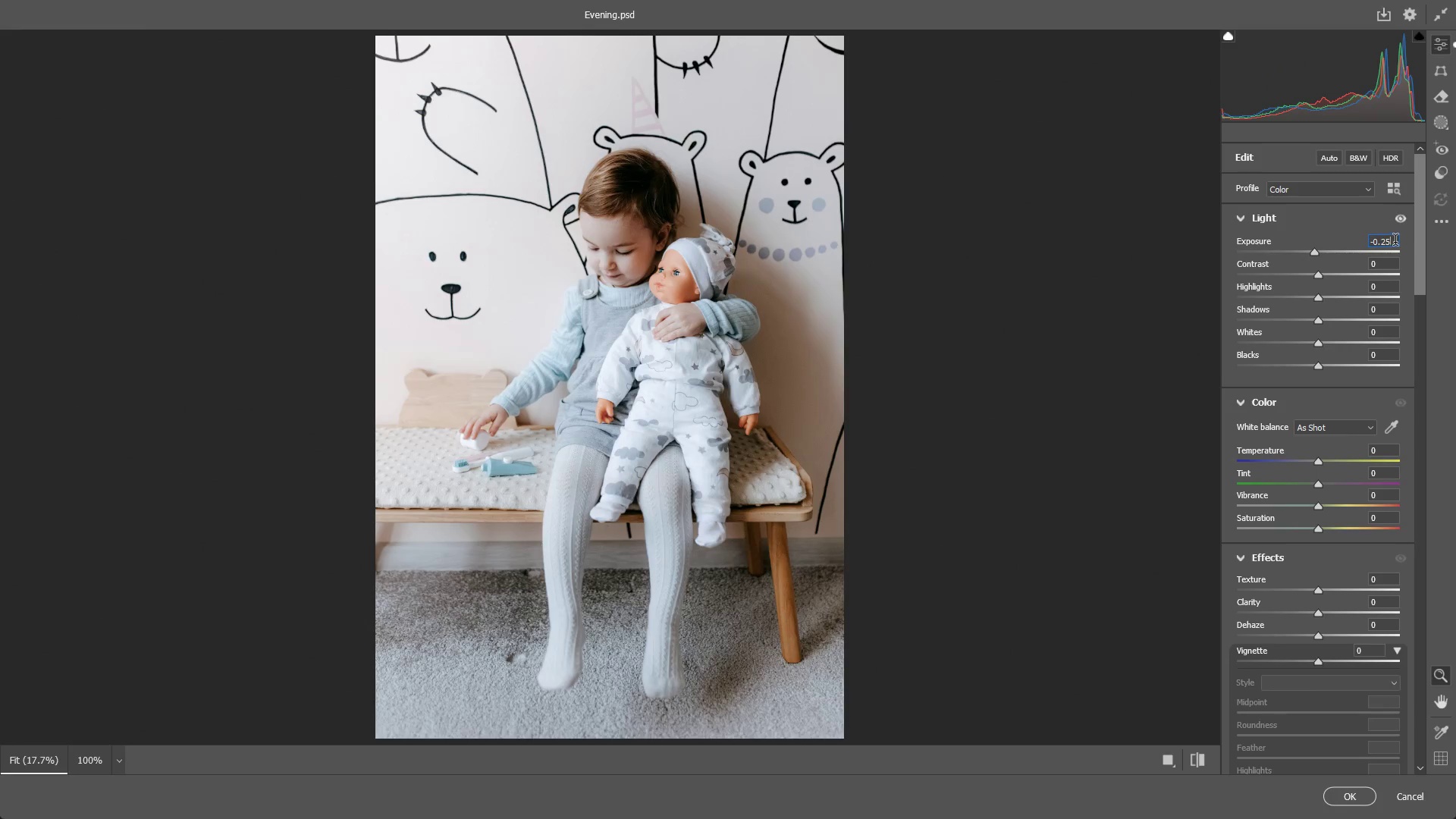 
double_click([1395, 242])
 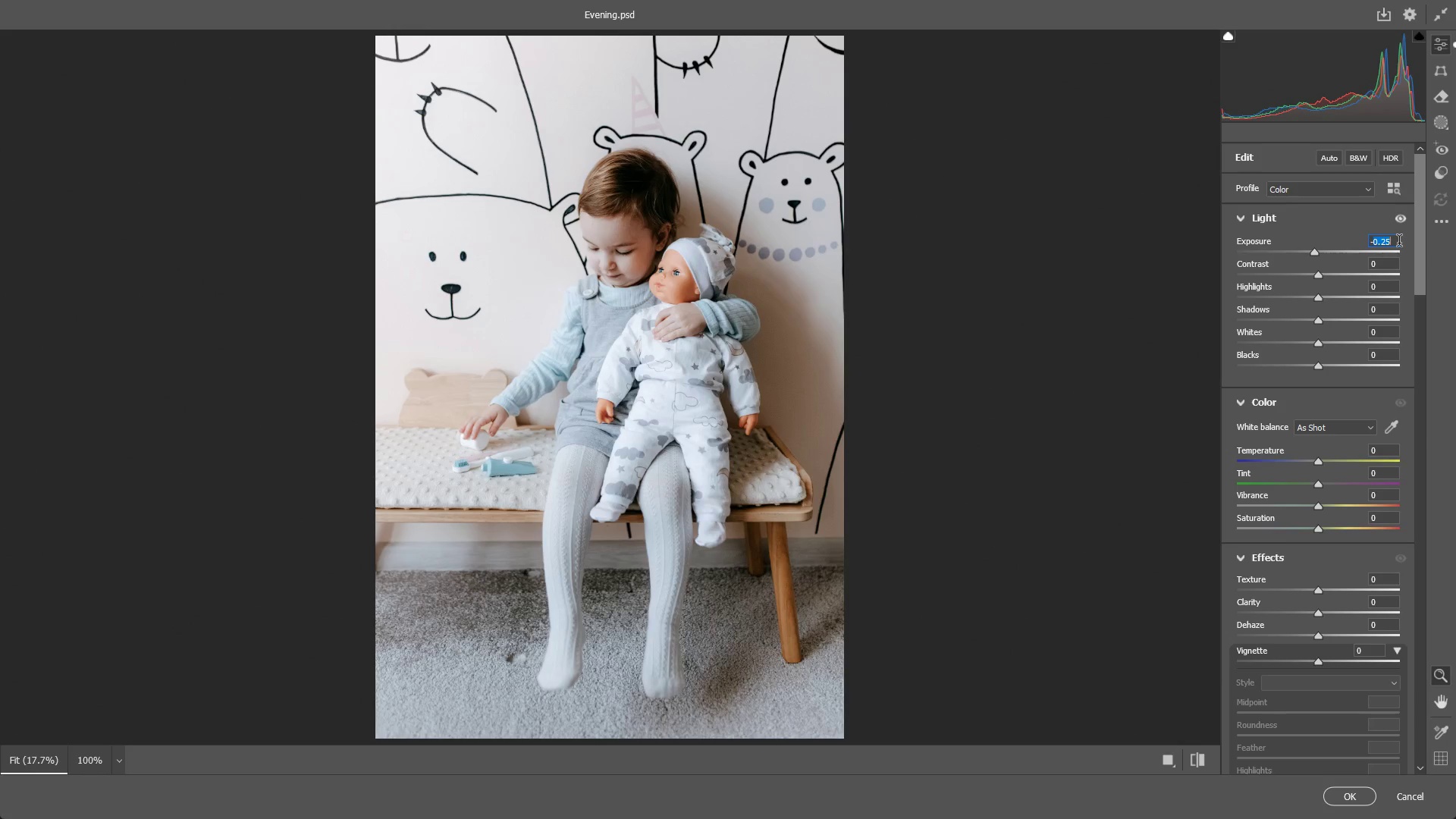 
triple_click([1399, 243])
 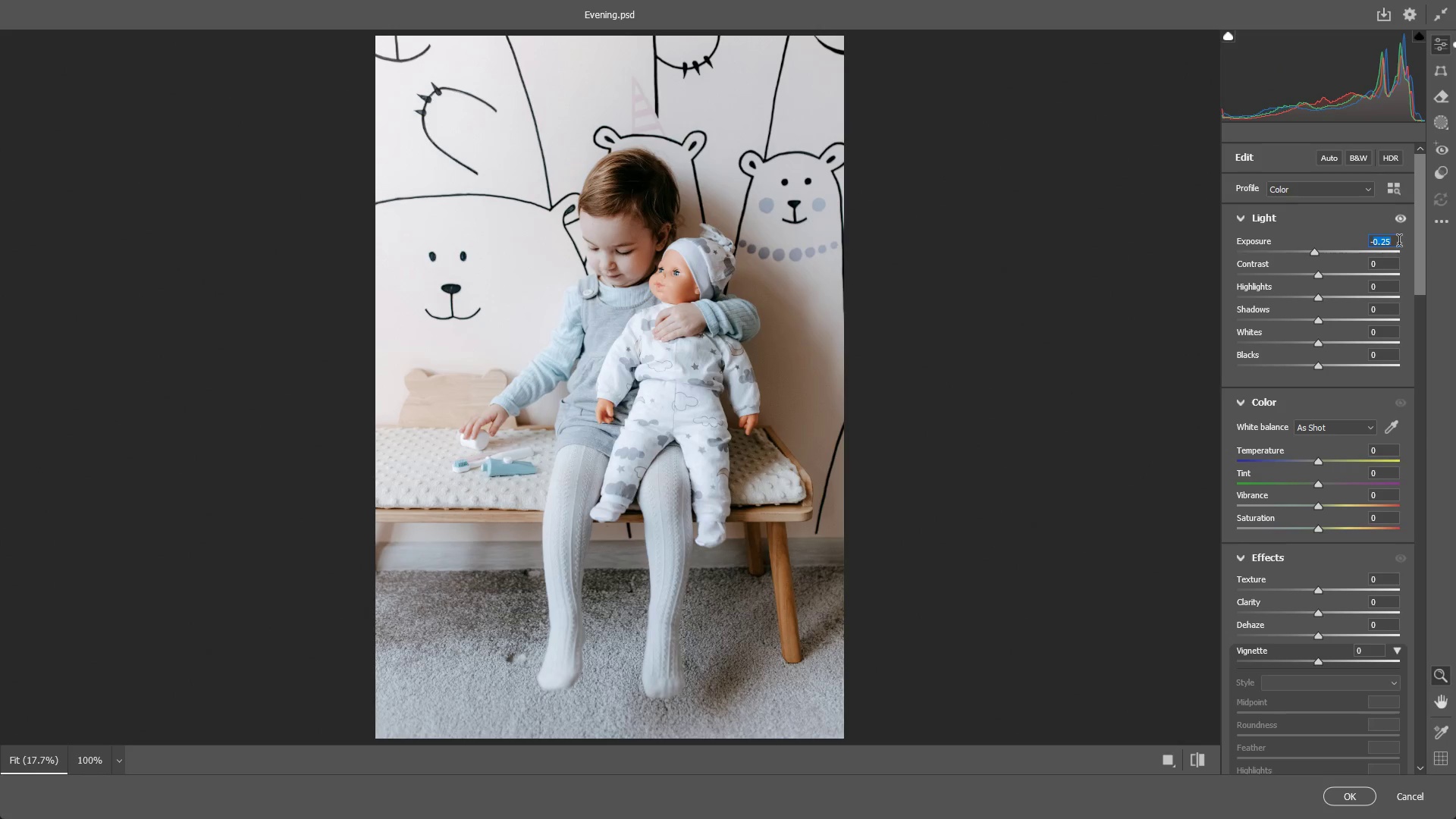 
triple_click([1399, 243])
 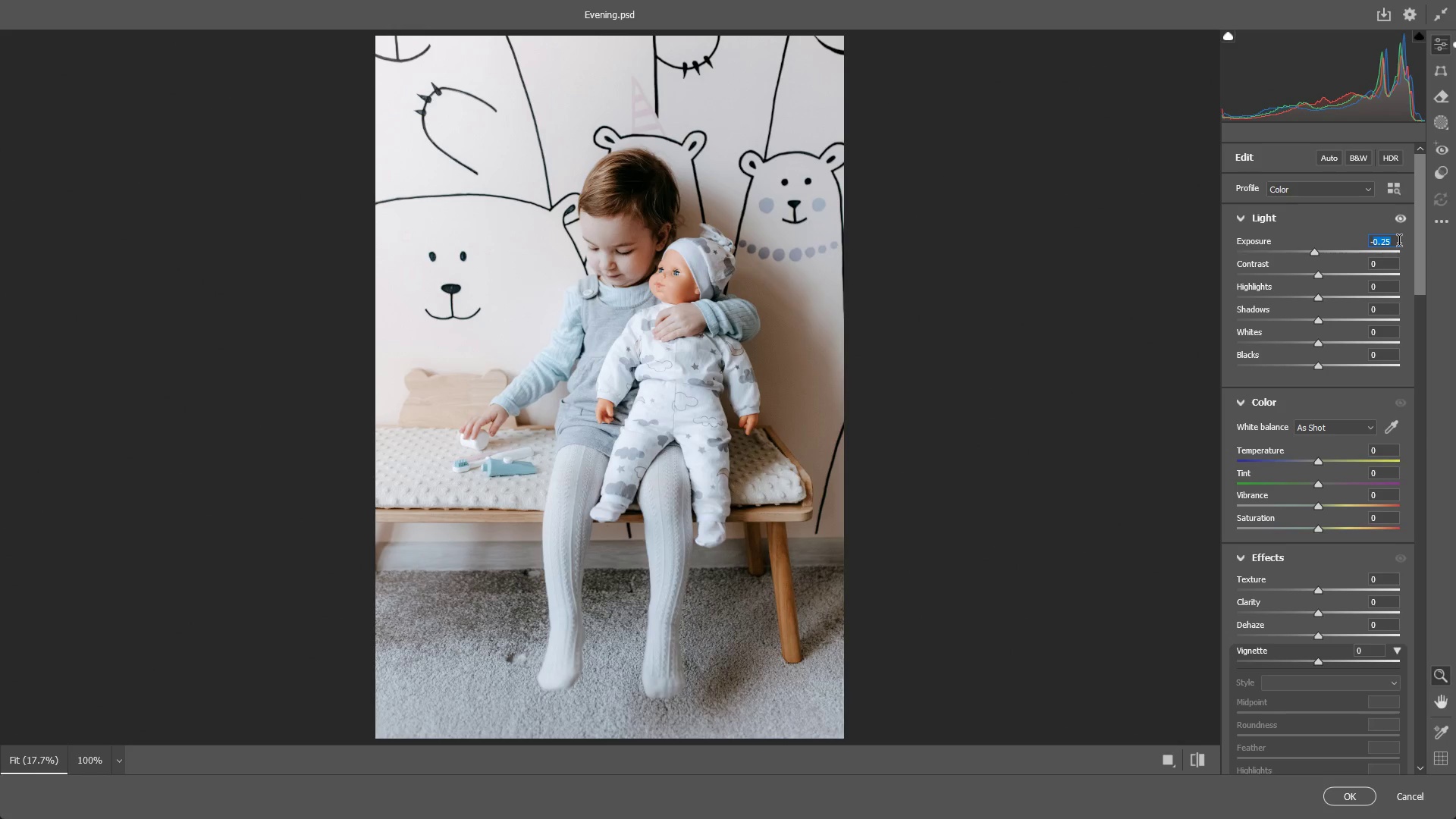 
triple_click([1399, 243])
 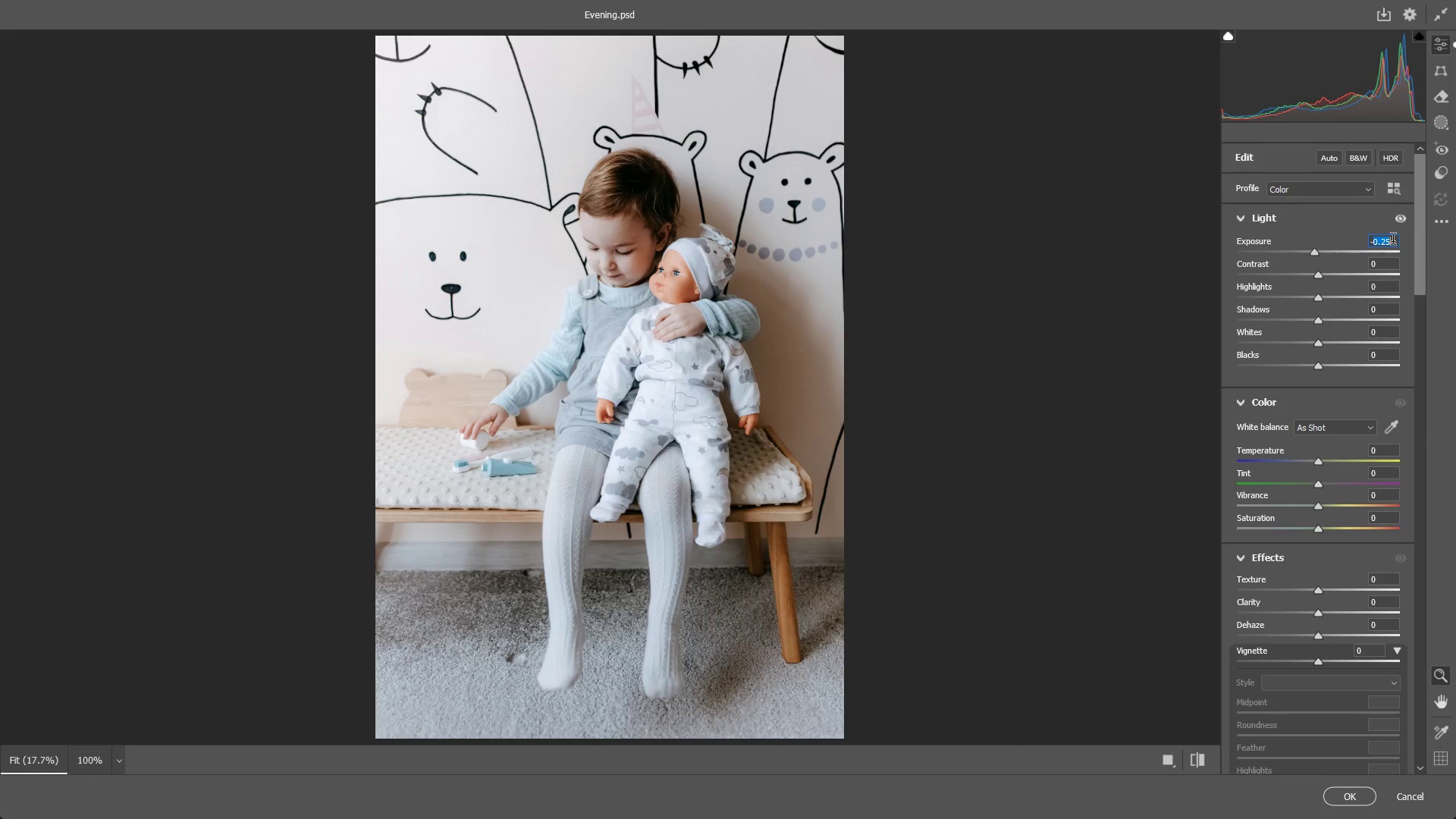 
triple_click([1393, 241])
 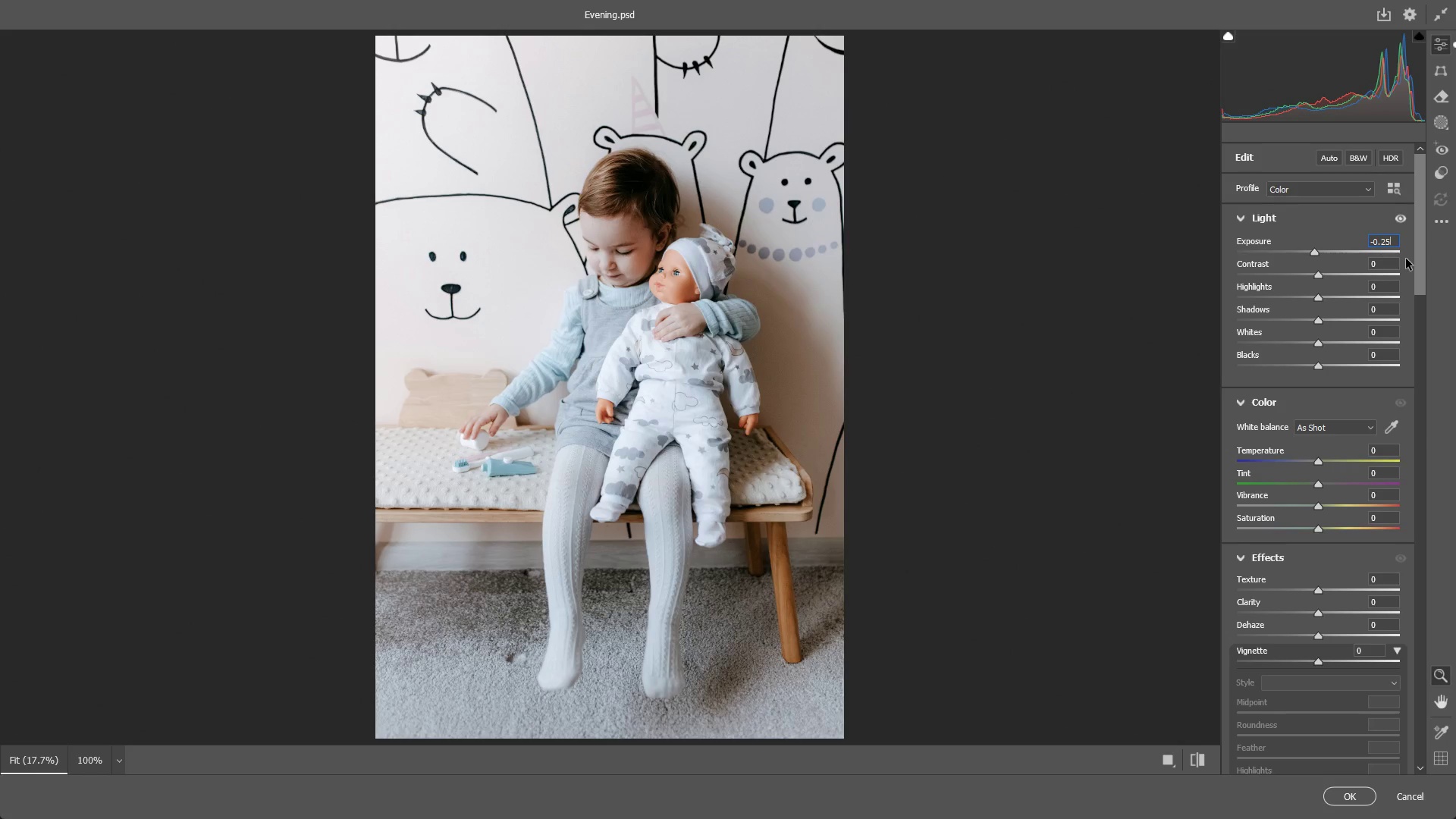 
key(Backspace)
 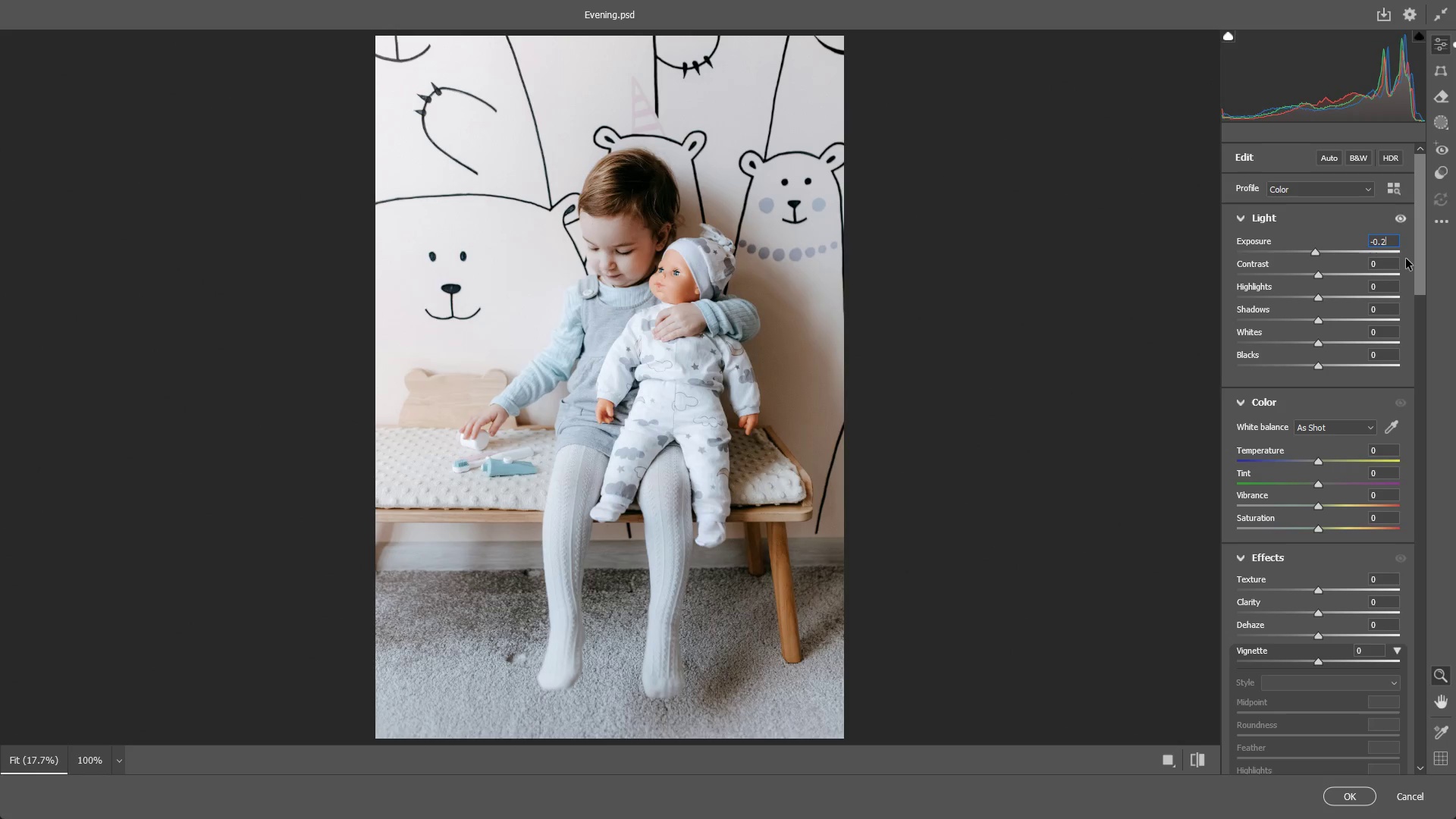 
key(Backspace)
 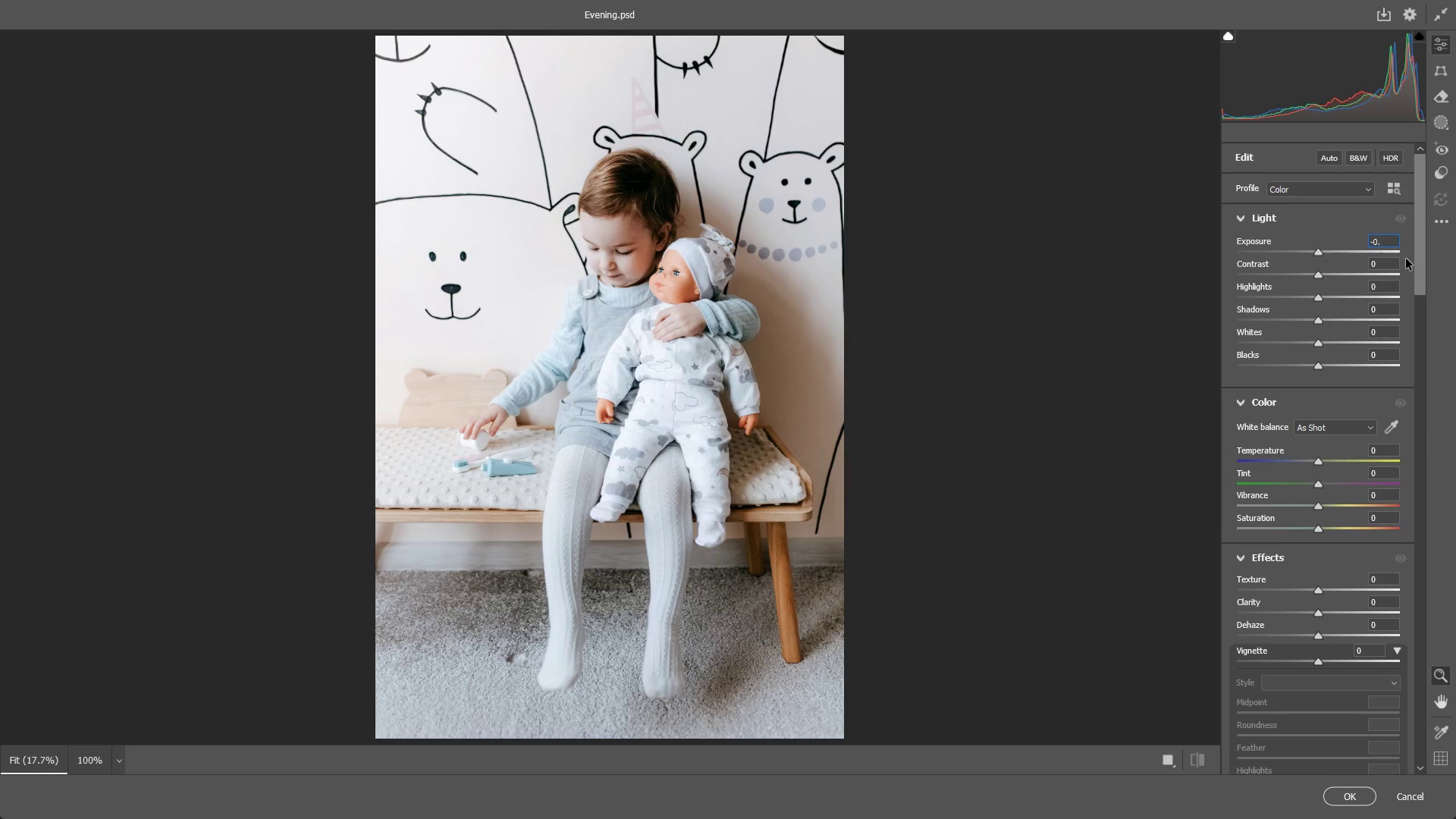 
key(Numpad1)
 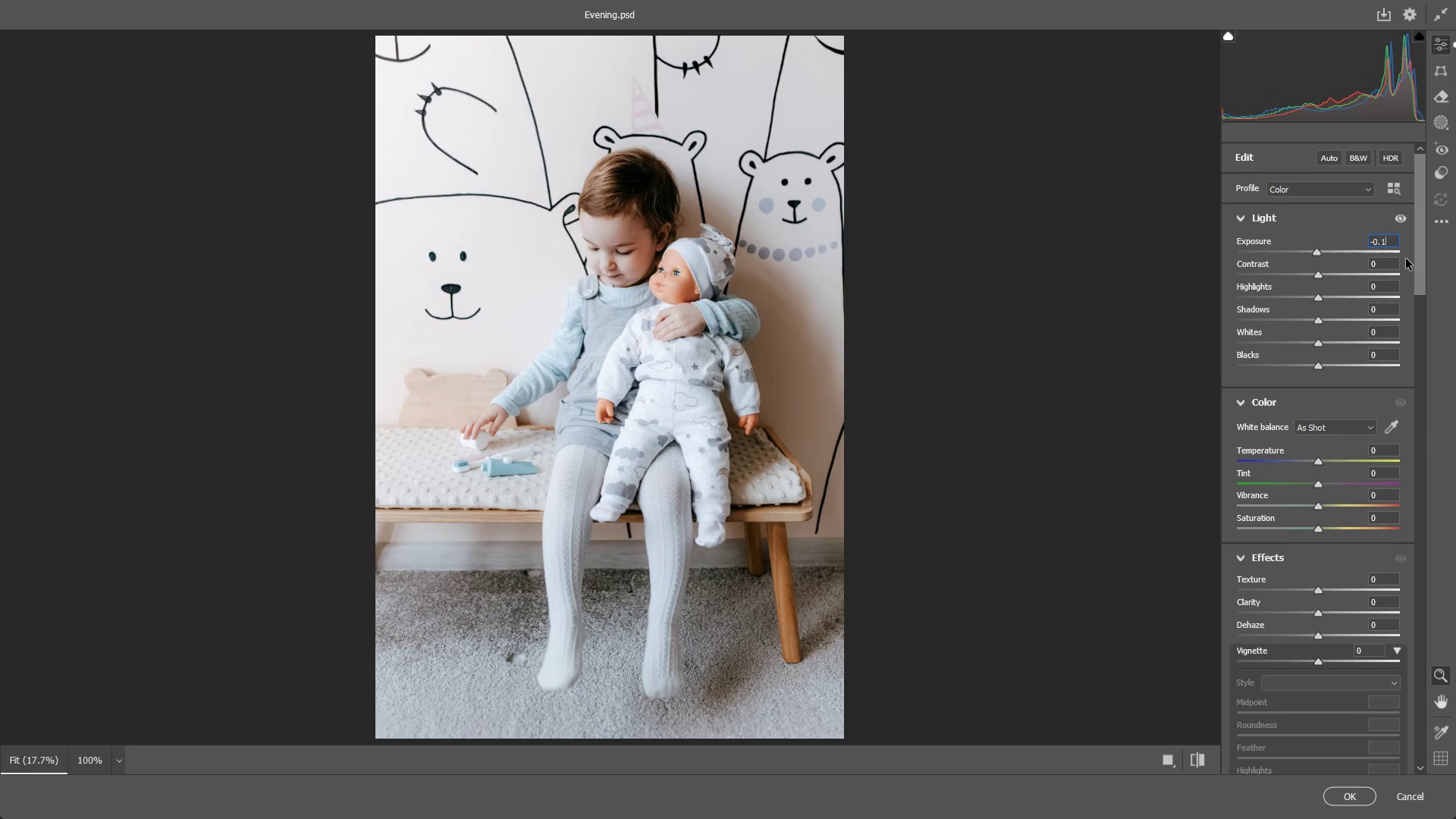 
key(Numpad0)
 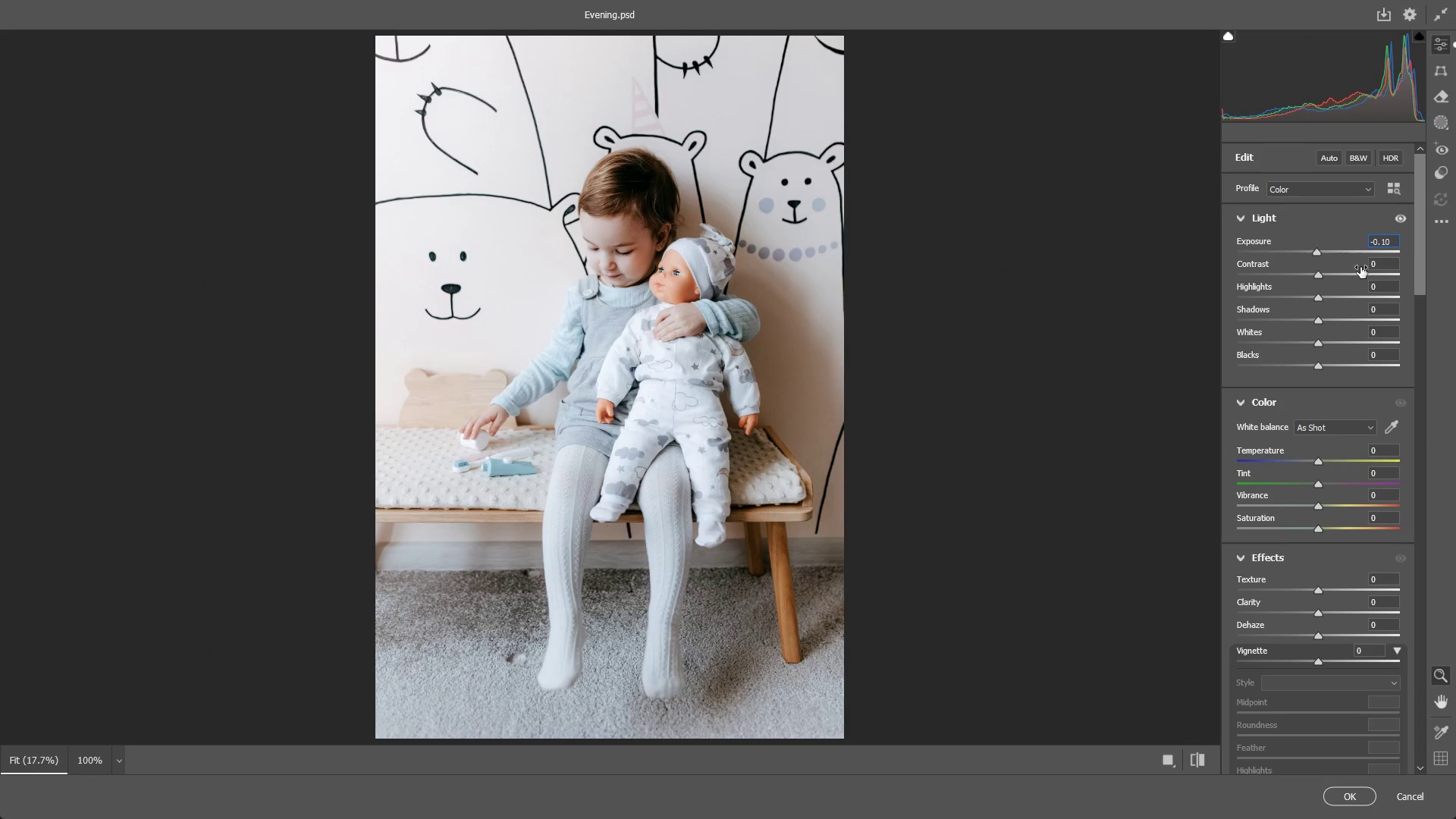 
left_click_drag(start_coordinate=[1320, 275], to_coordinate=[1364, 262])
 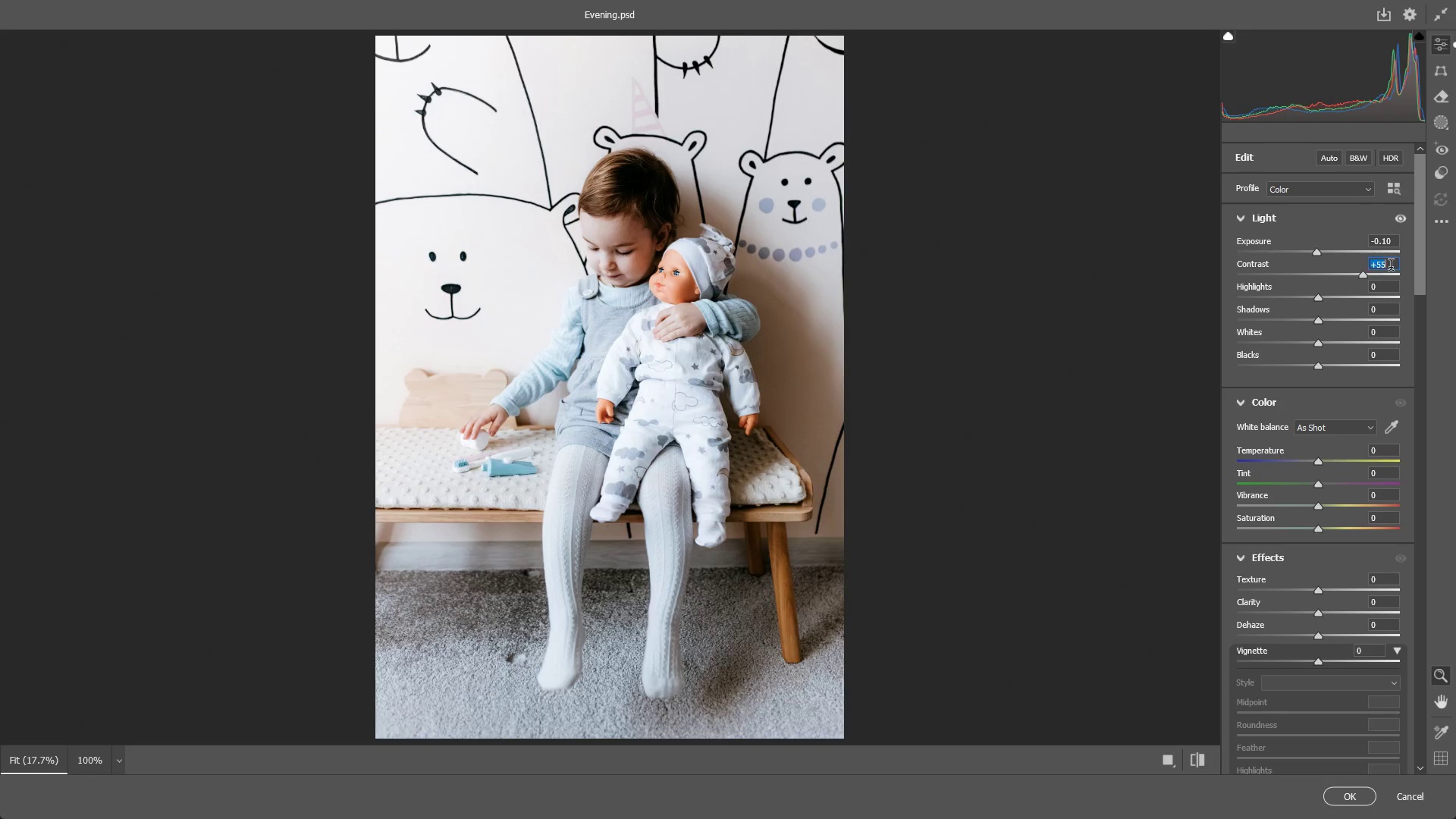 
double_click([1391, 267])
 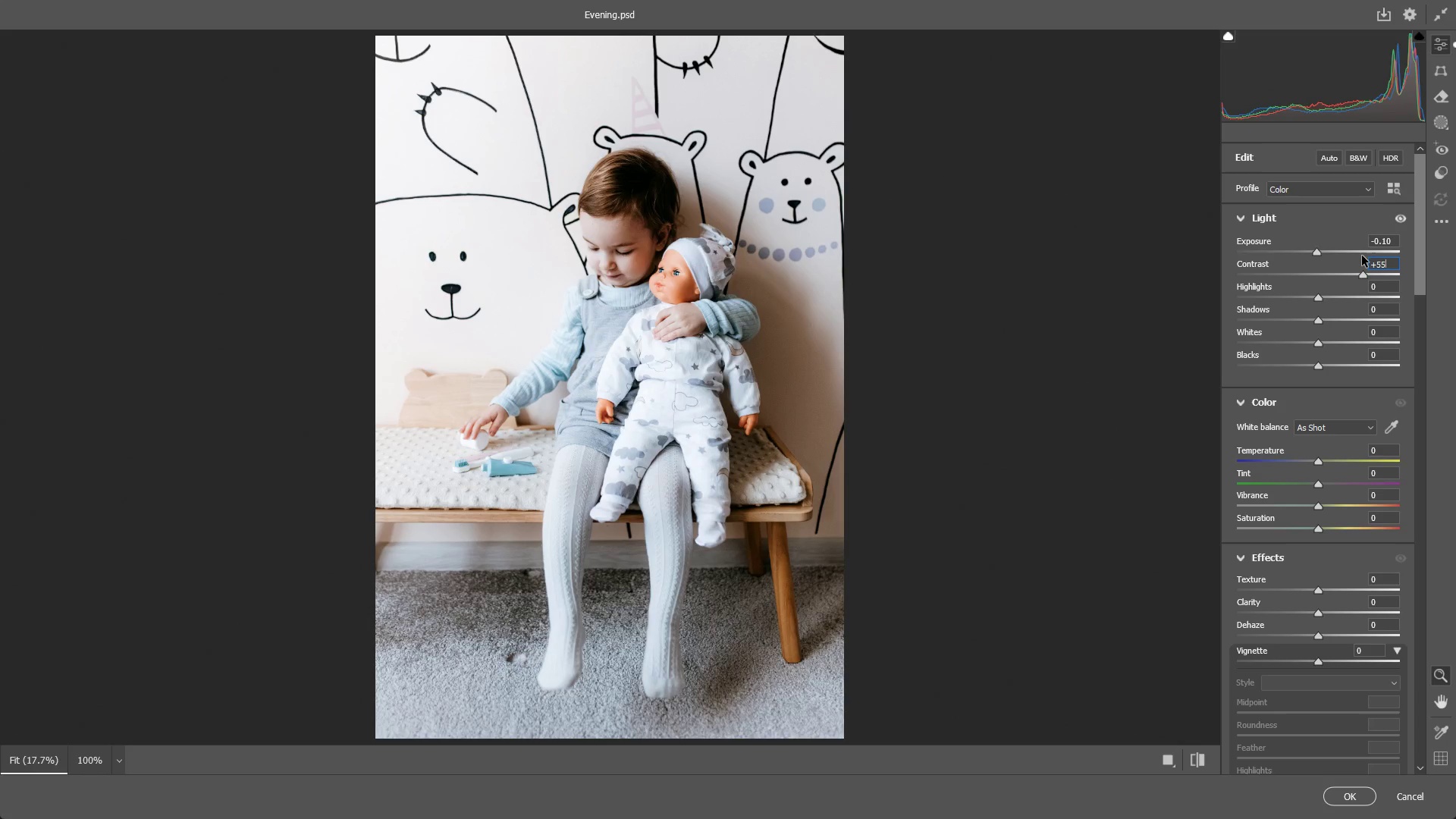 
key(Backspace)
 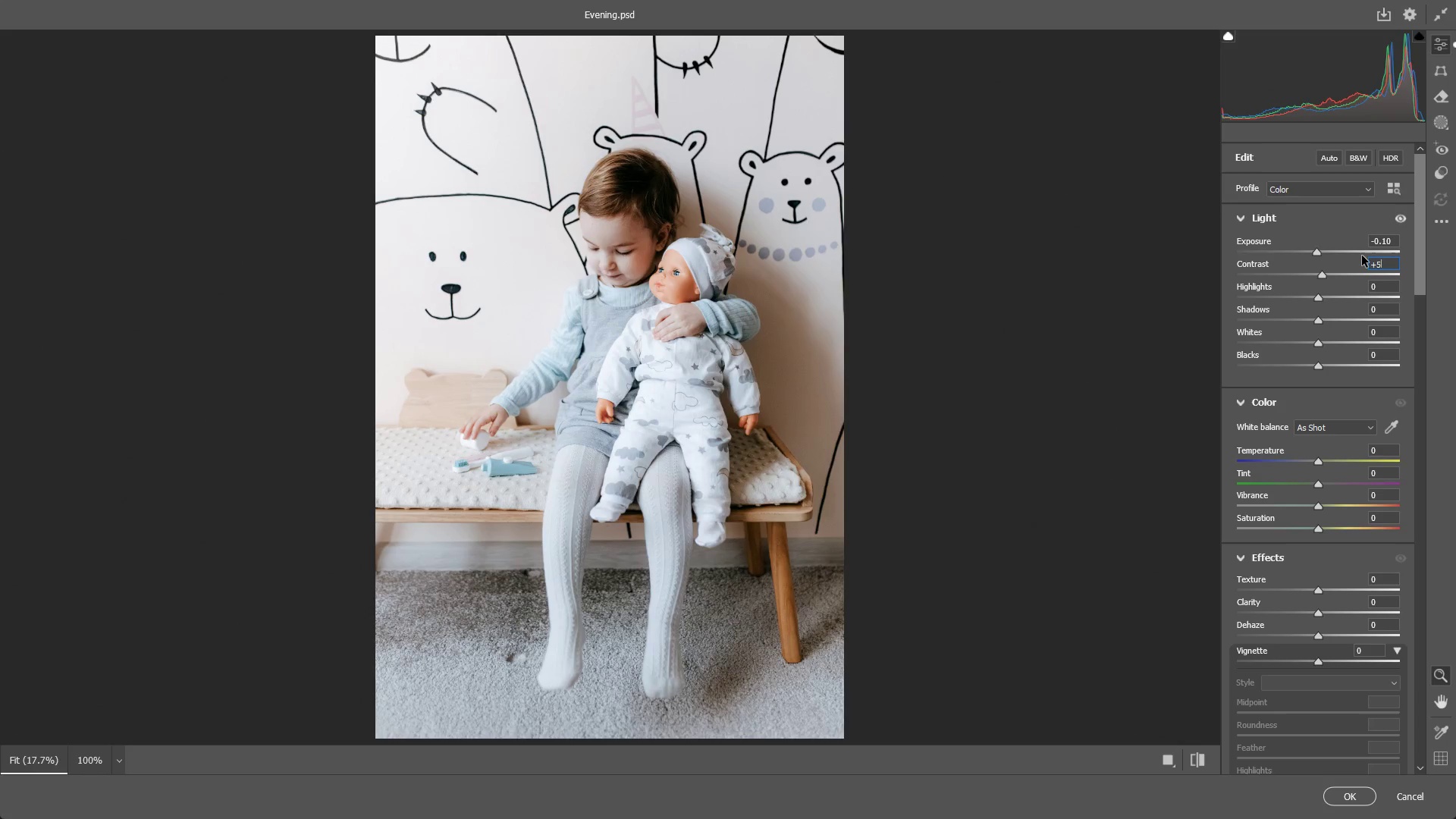 
key(Numpad0)
 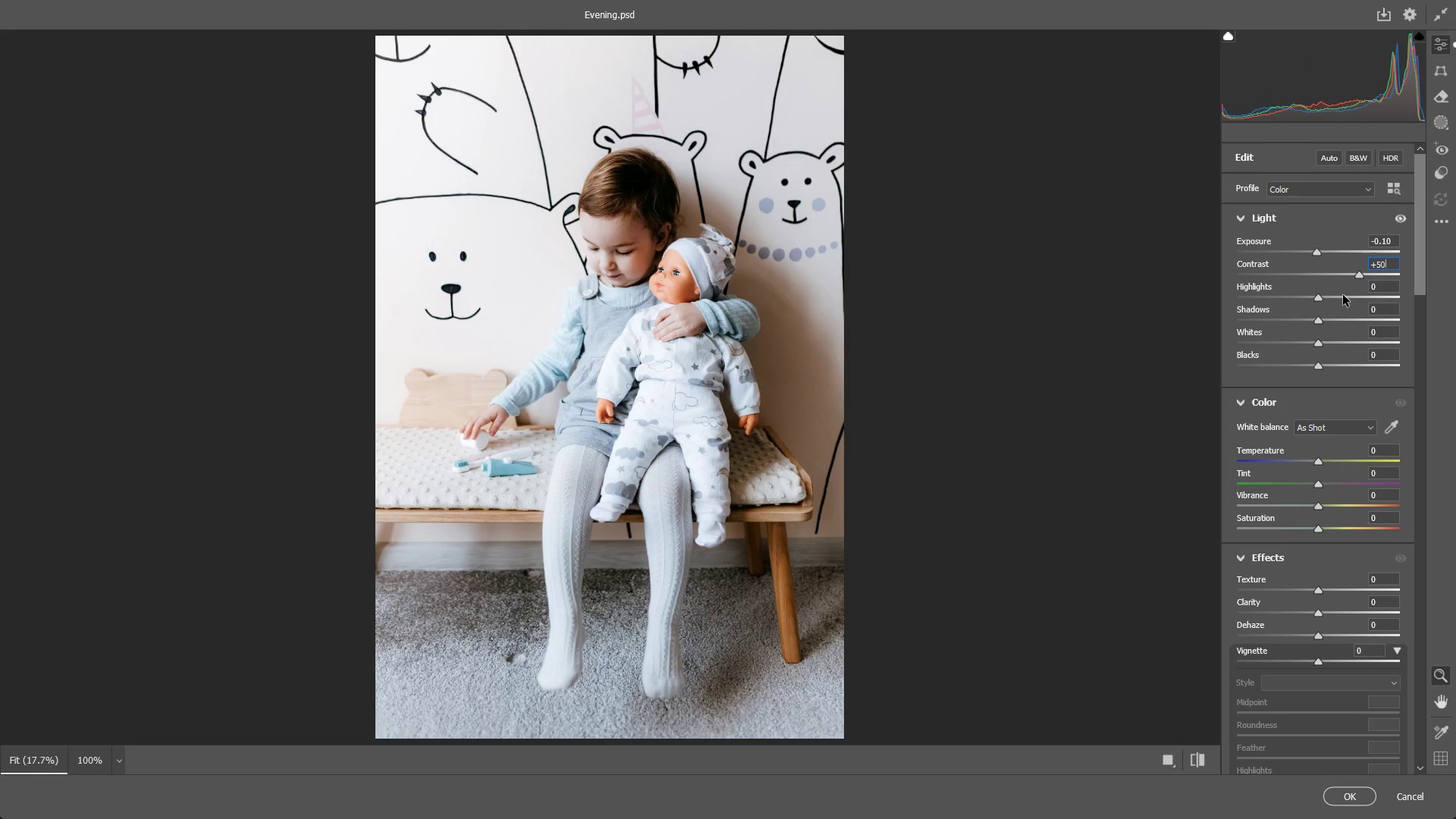 
left_click_drag(start_coordinate=[1320, 297], to_coordinate=[1172, 300])
 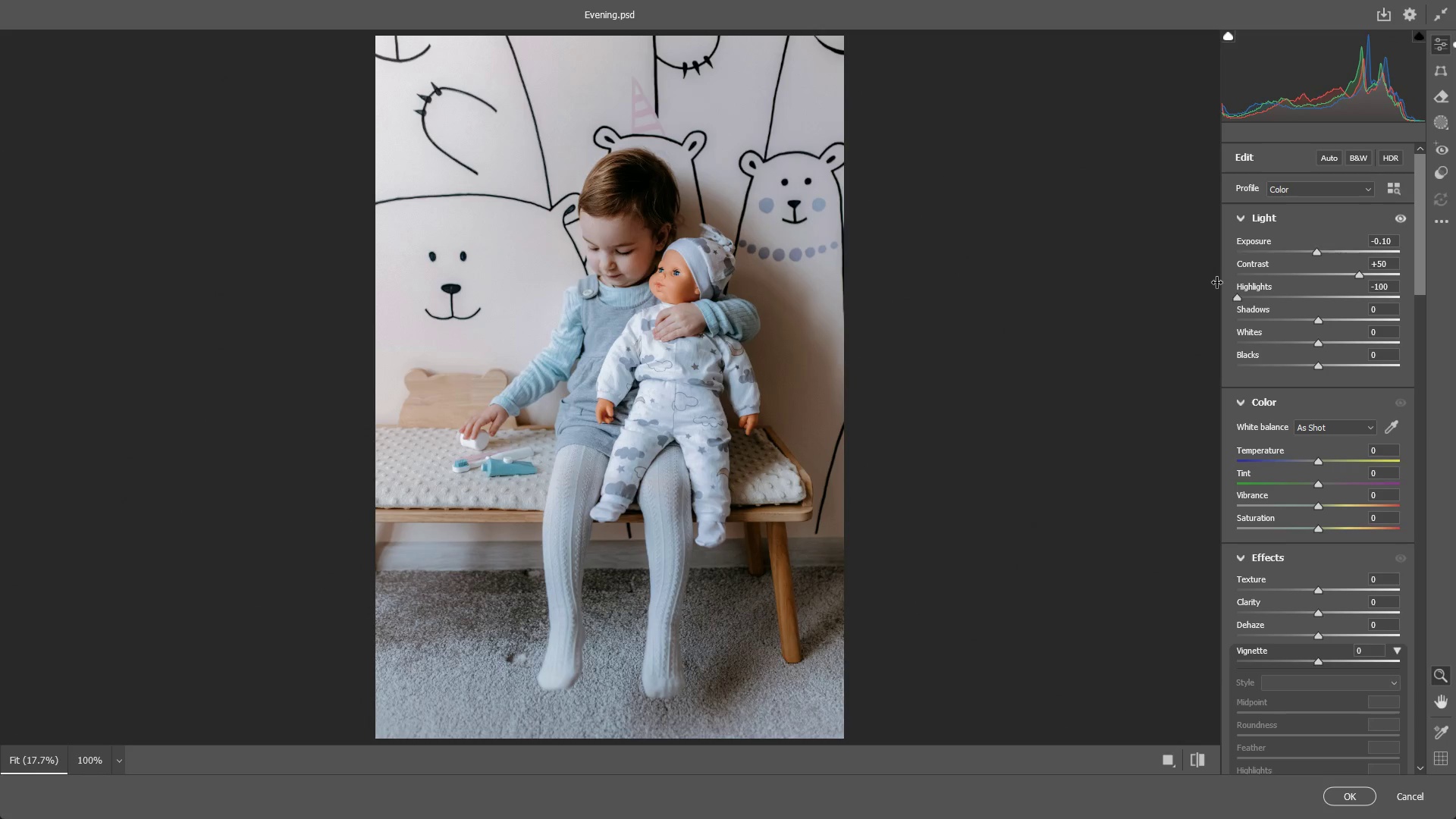 
key(Control+ControlLeft)
 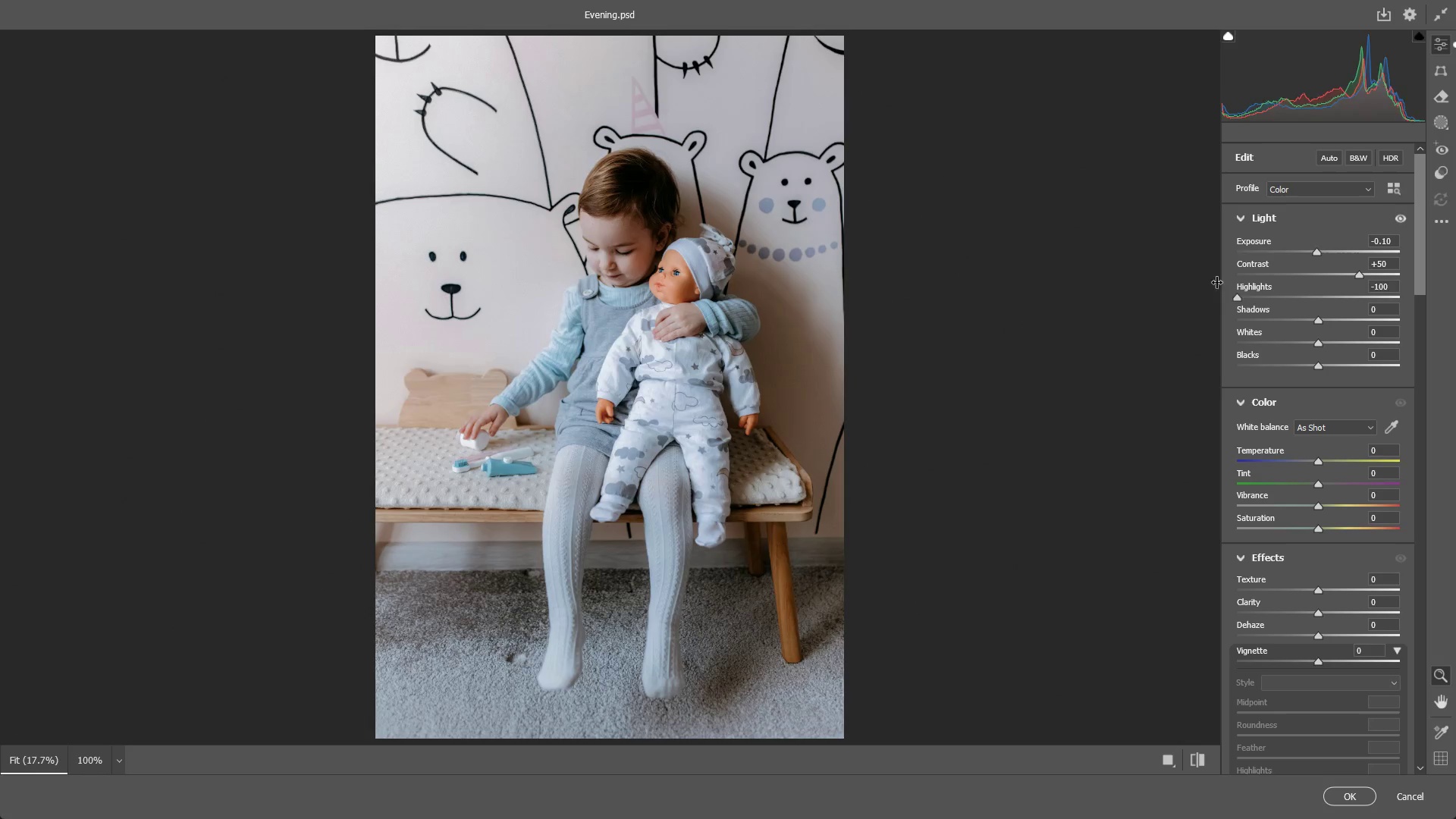 
key(Control+Z)
 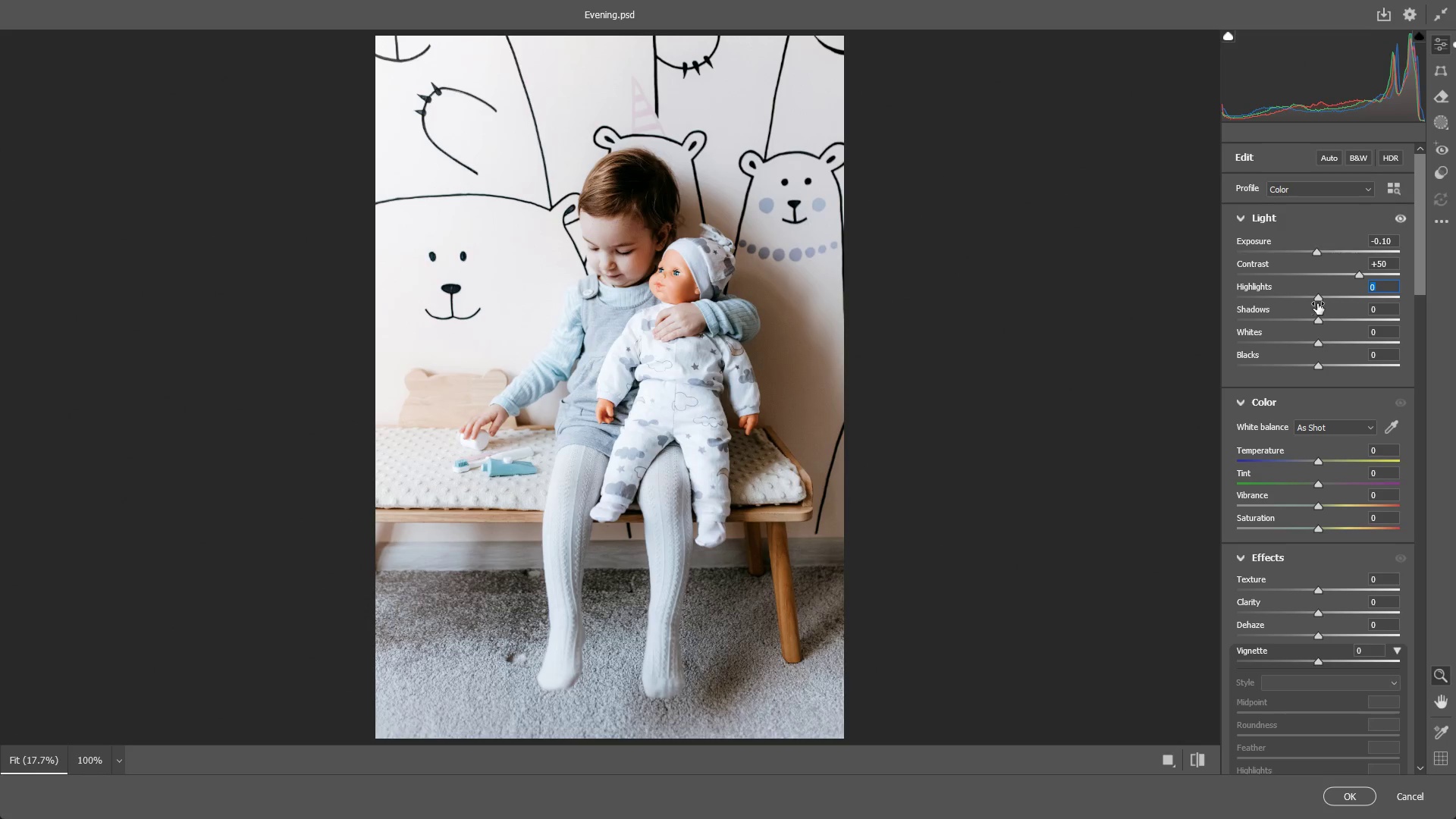 
left_click_drag(start_coordinate=[1317, 298], to_coordinate=[1300, 298])
 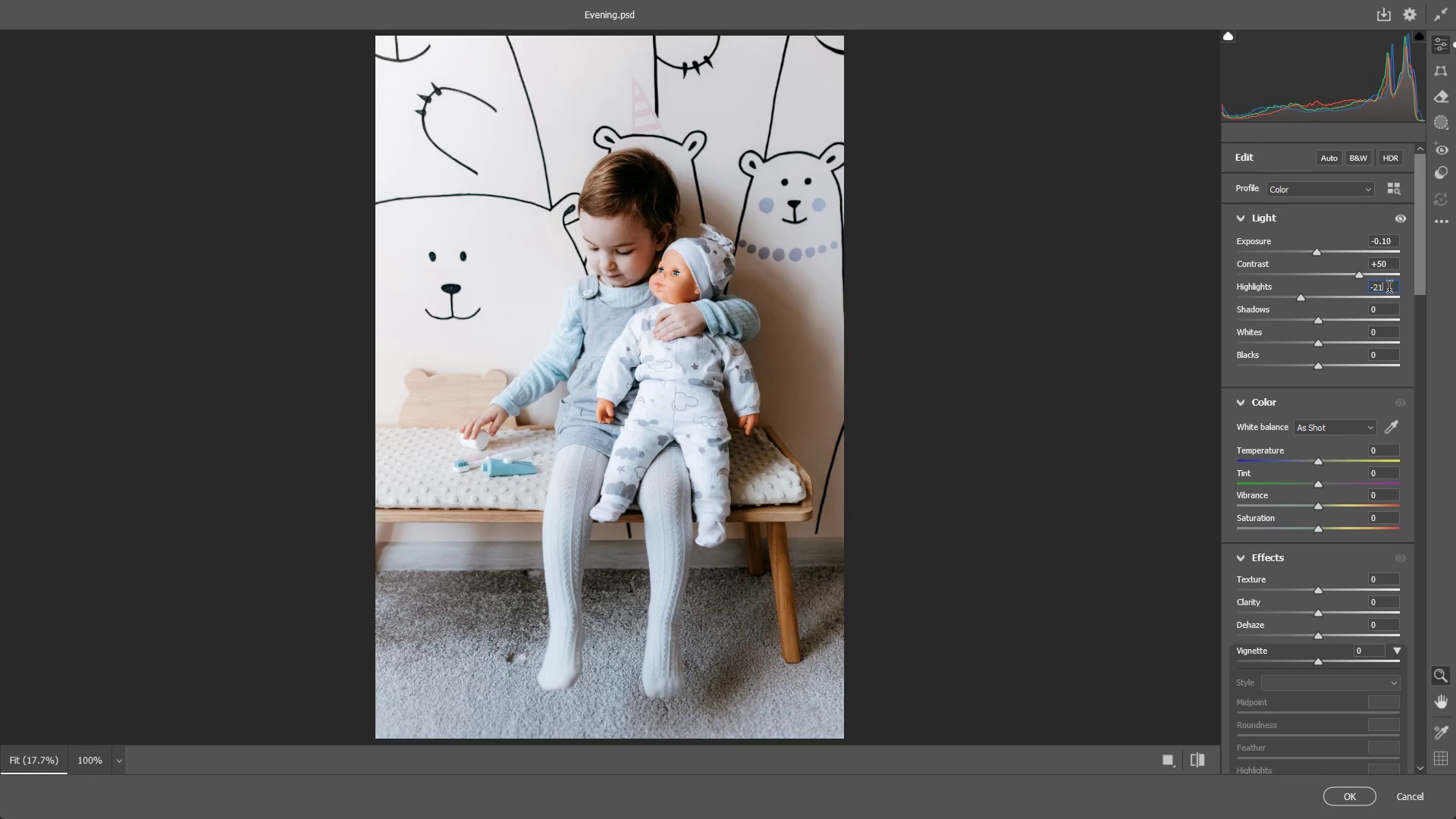 
double_click([1389, 289])
 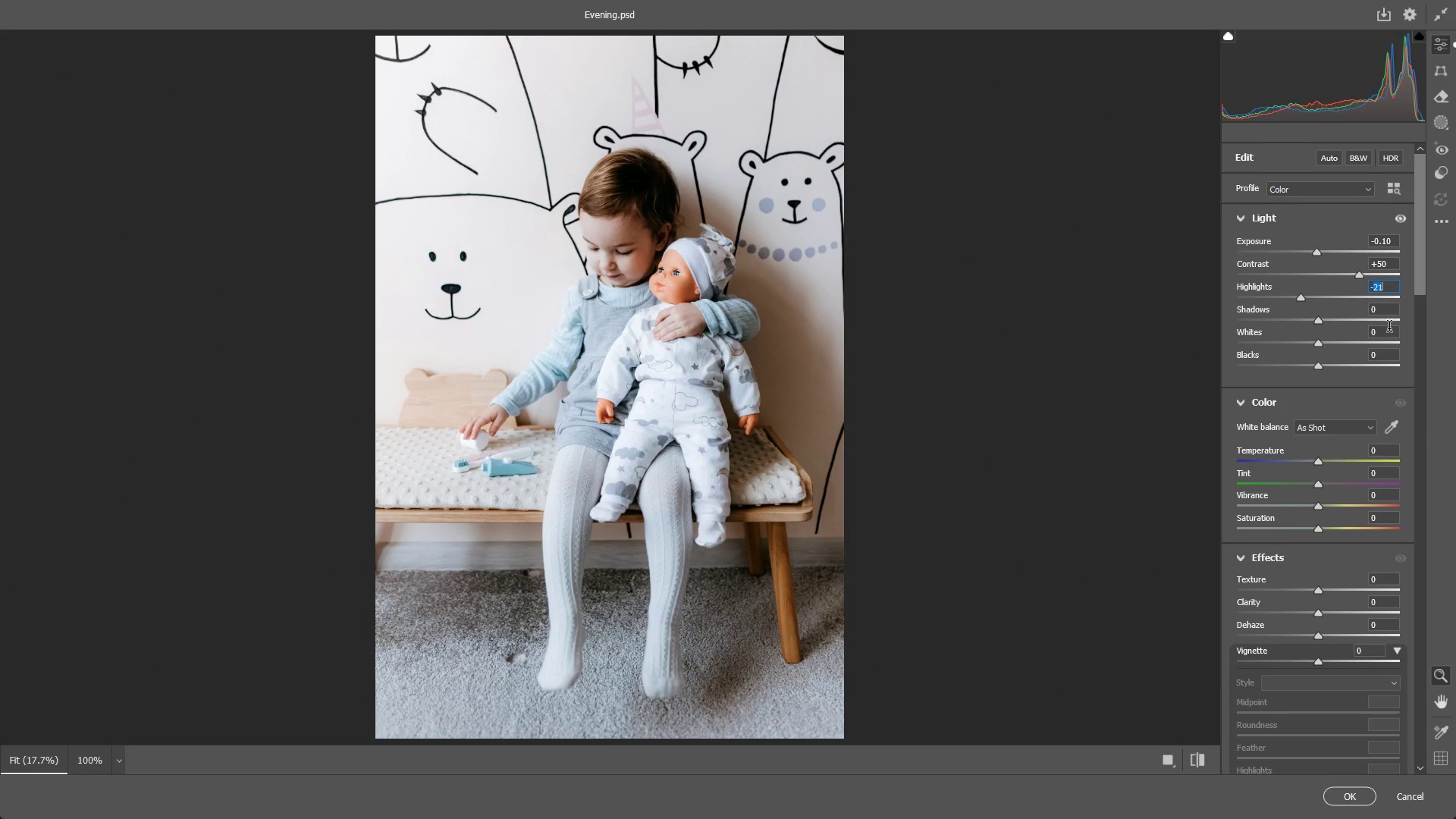 
key(Numpad3)
 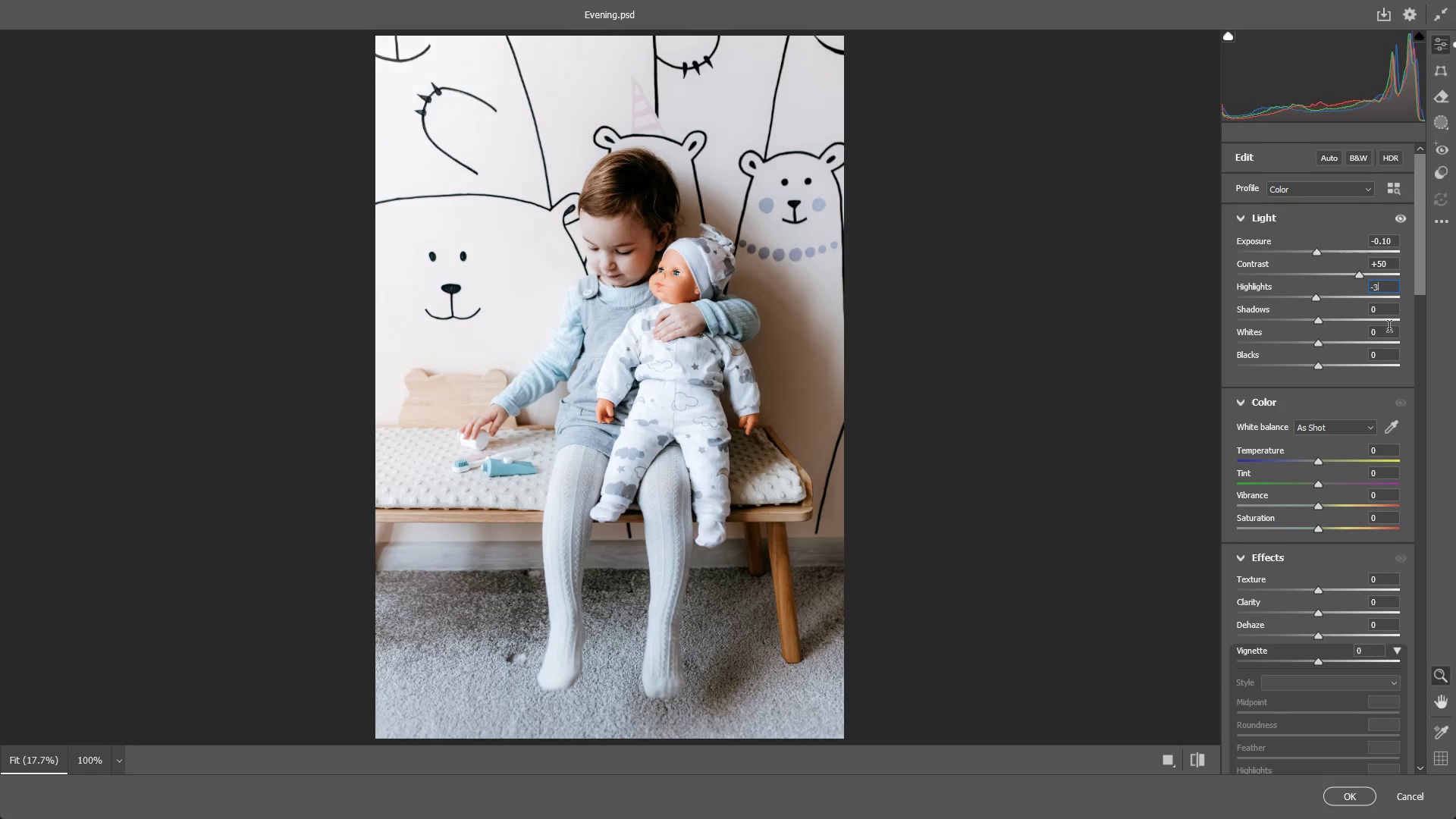 
key(Numpad0)
 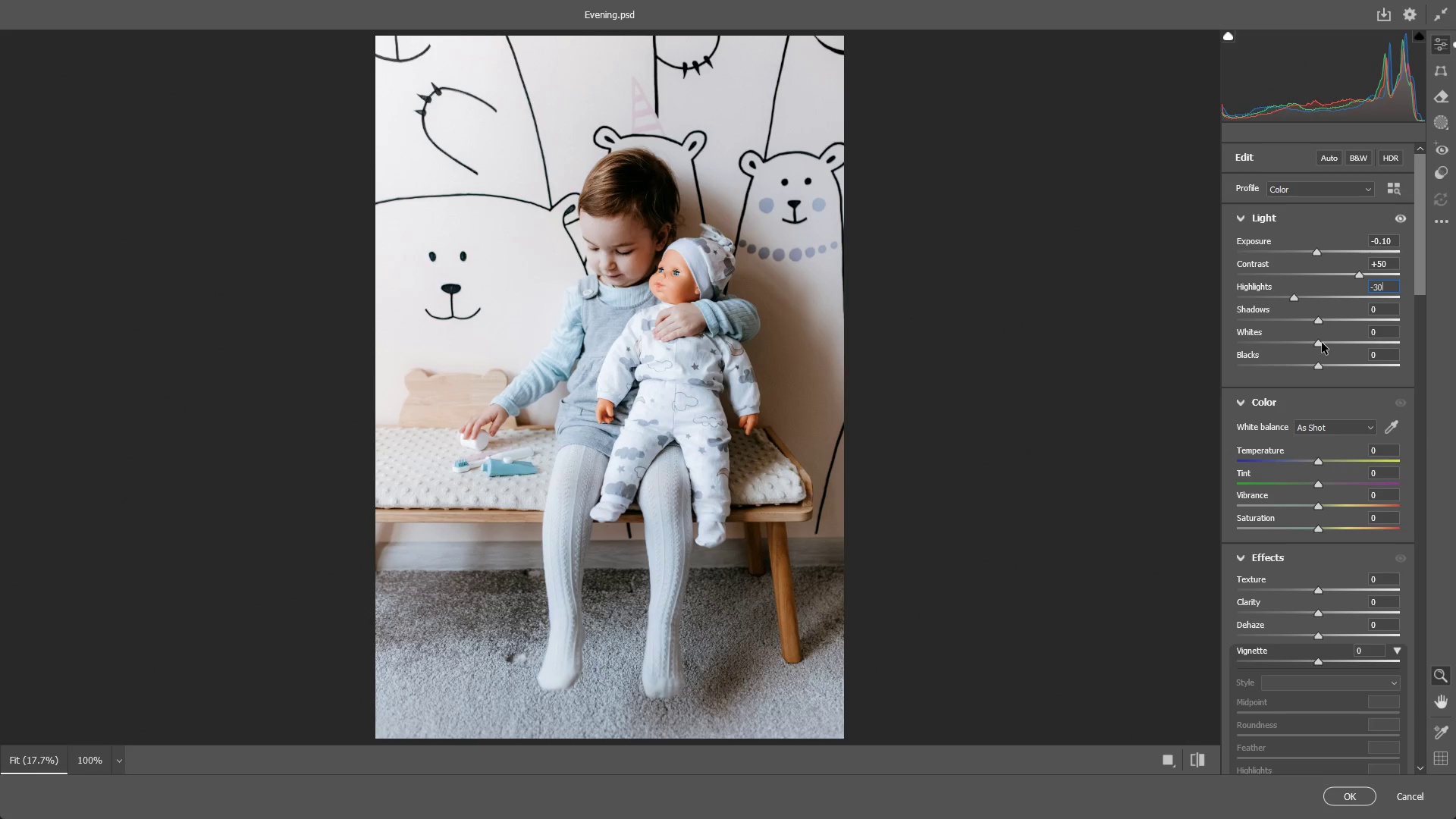 
left_click_drag(start_coordinate=[1320, 344], to_coordinate=[1313, 338])
 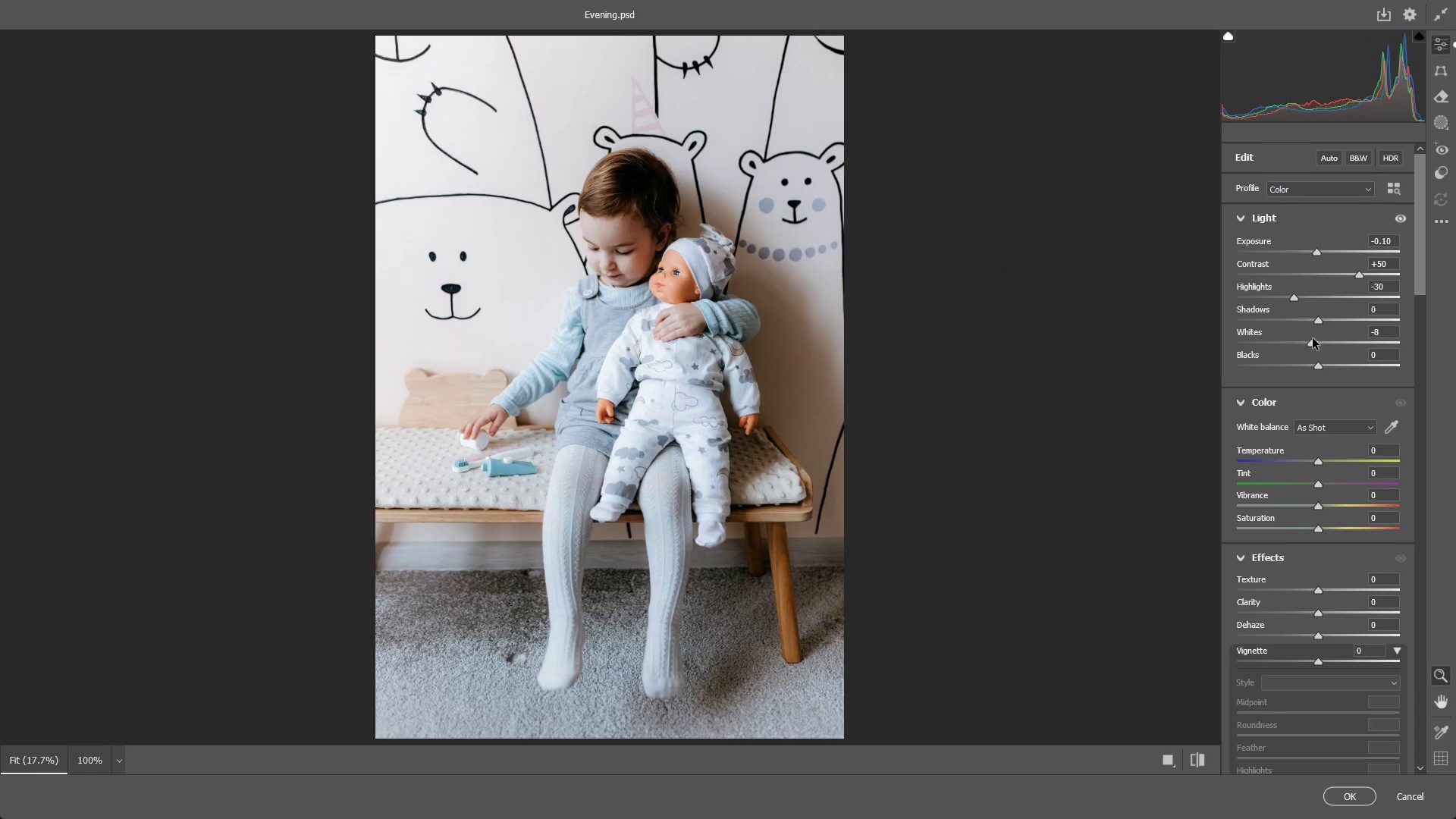 
double_click([1313, 338])
 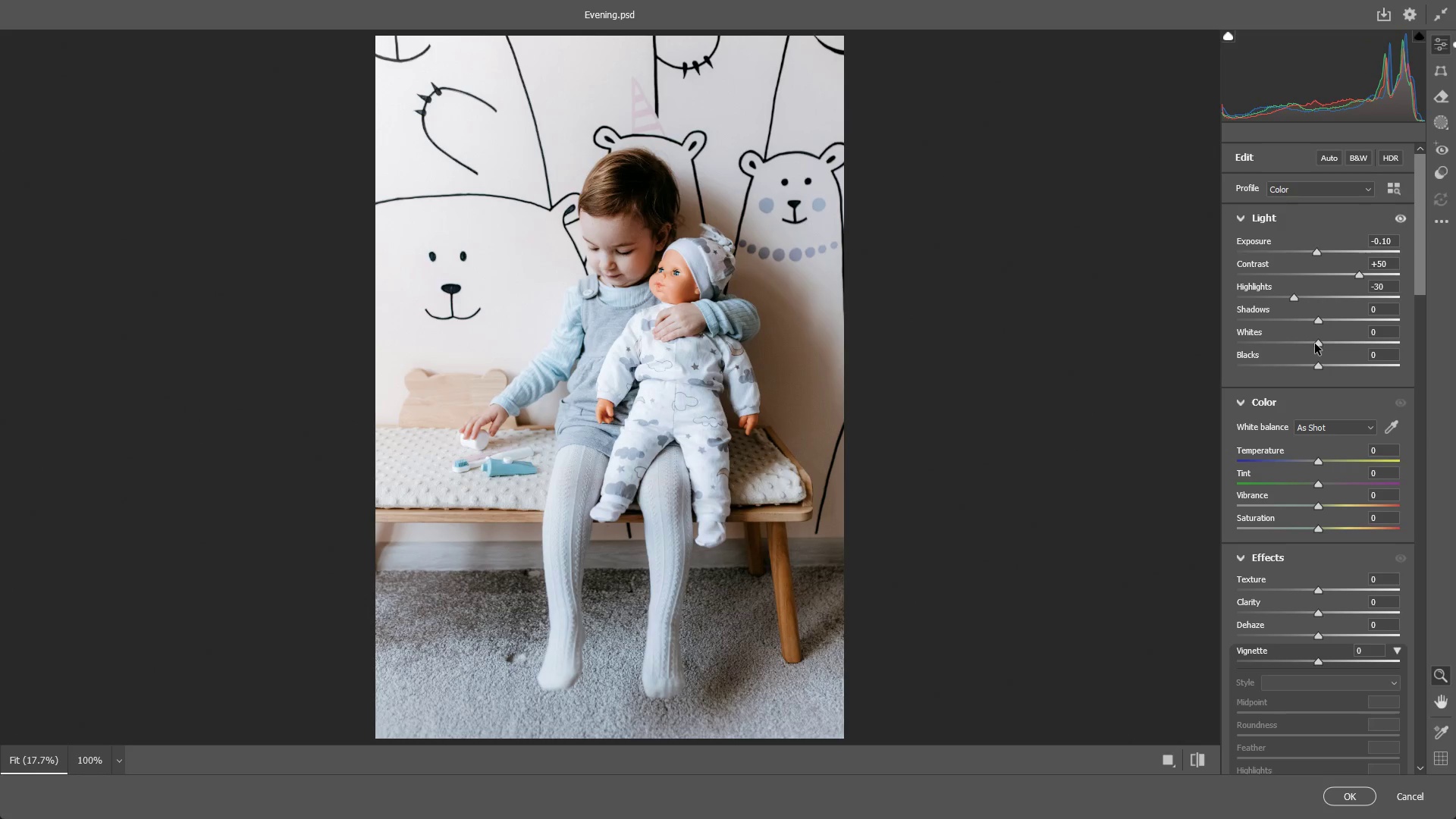 
left_click_drag(start_coordinate=[1322, 342], to_coordinate=[1354, 337])
 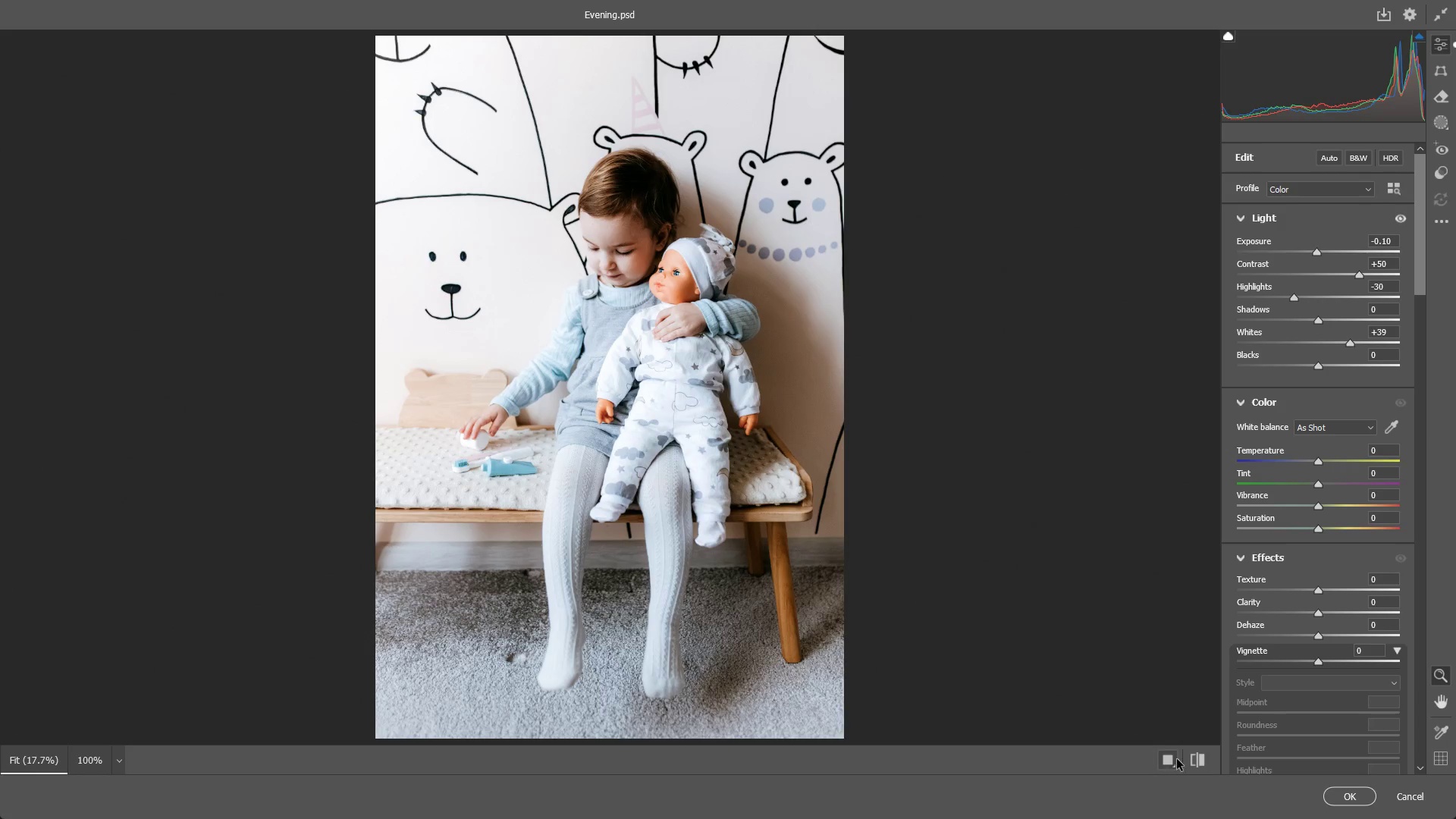 
left_click([1189, 753])
 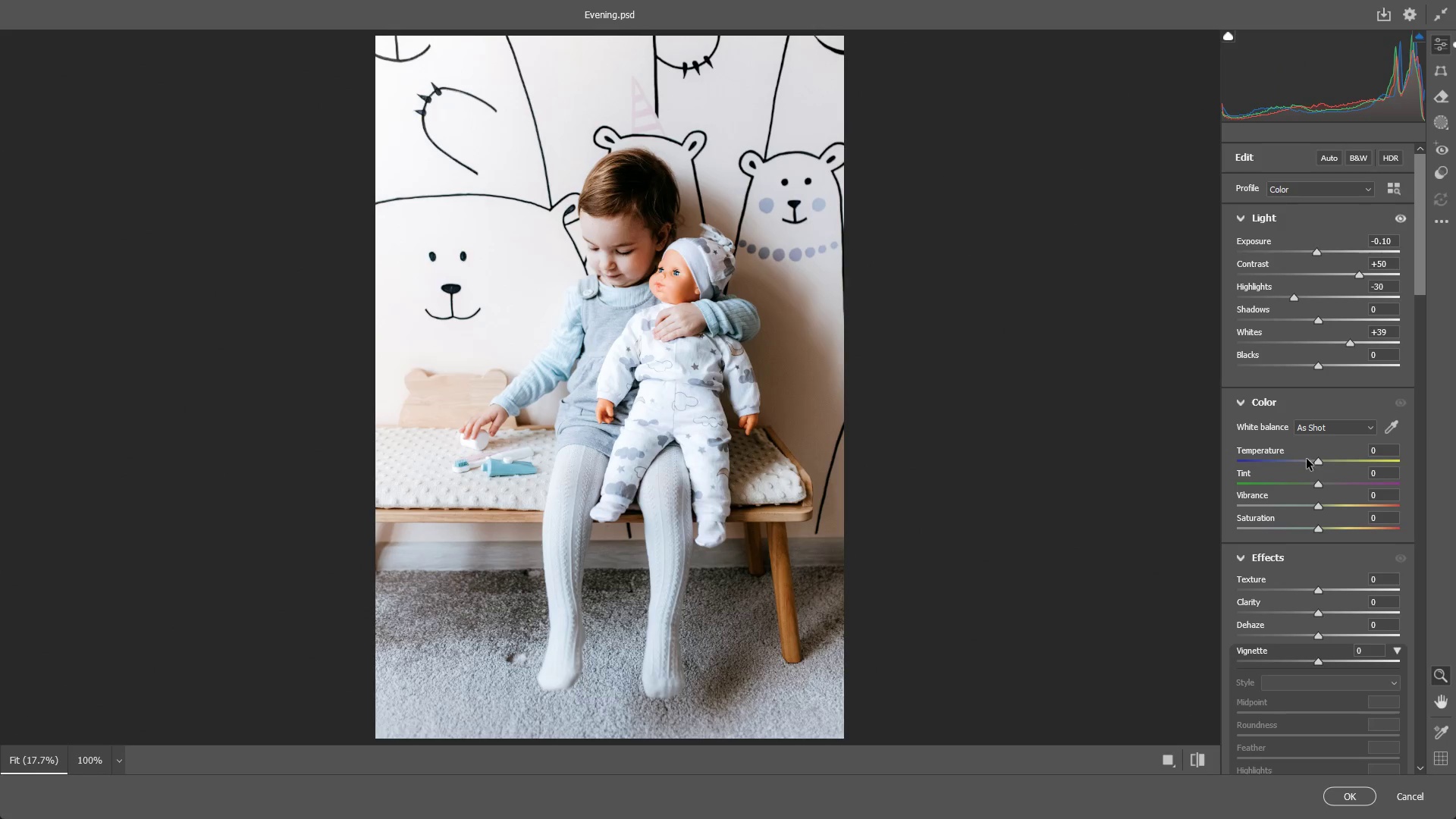 
left_click_drag(start_coordinate=[1321, 463], to_coordinate=[1317, 464])
 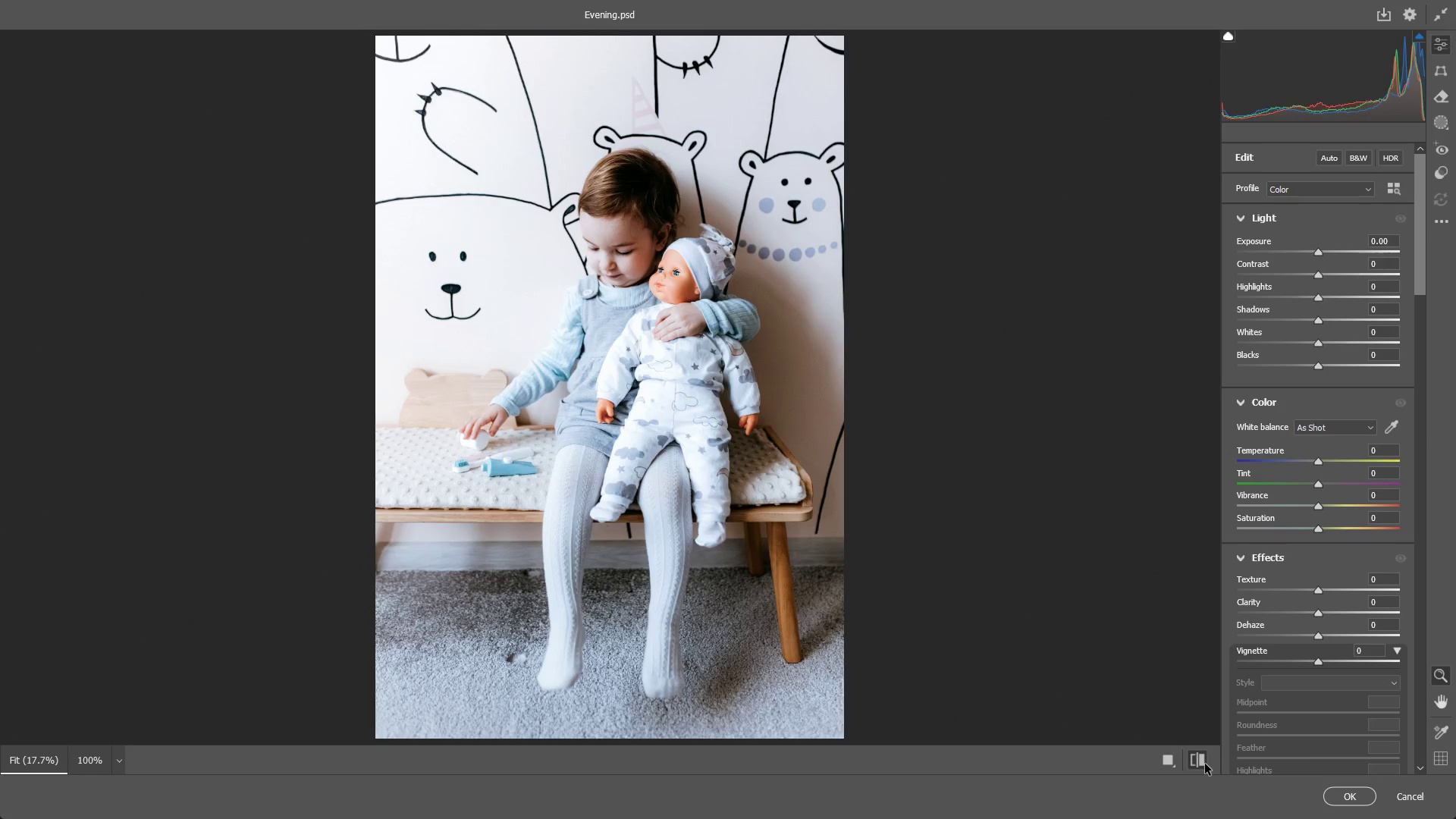 
double_click([1205, 764])
 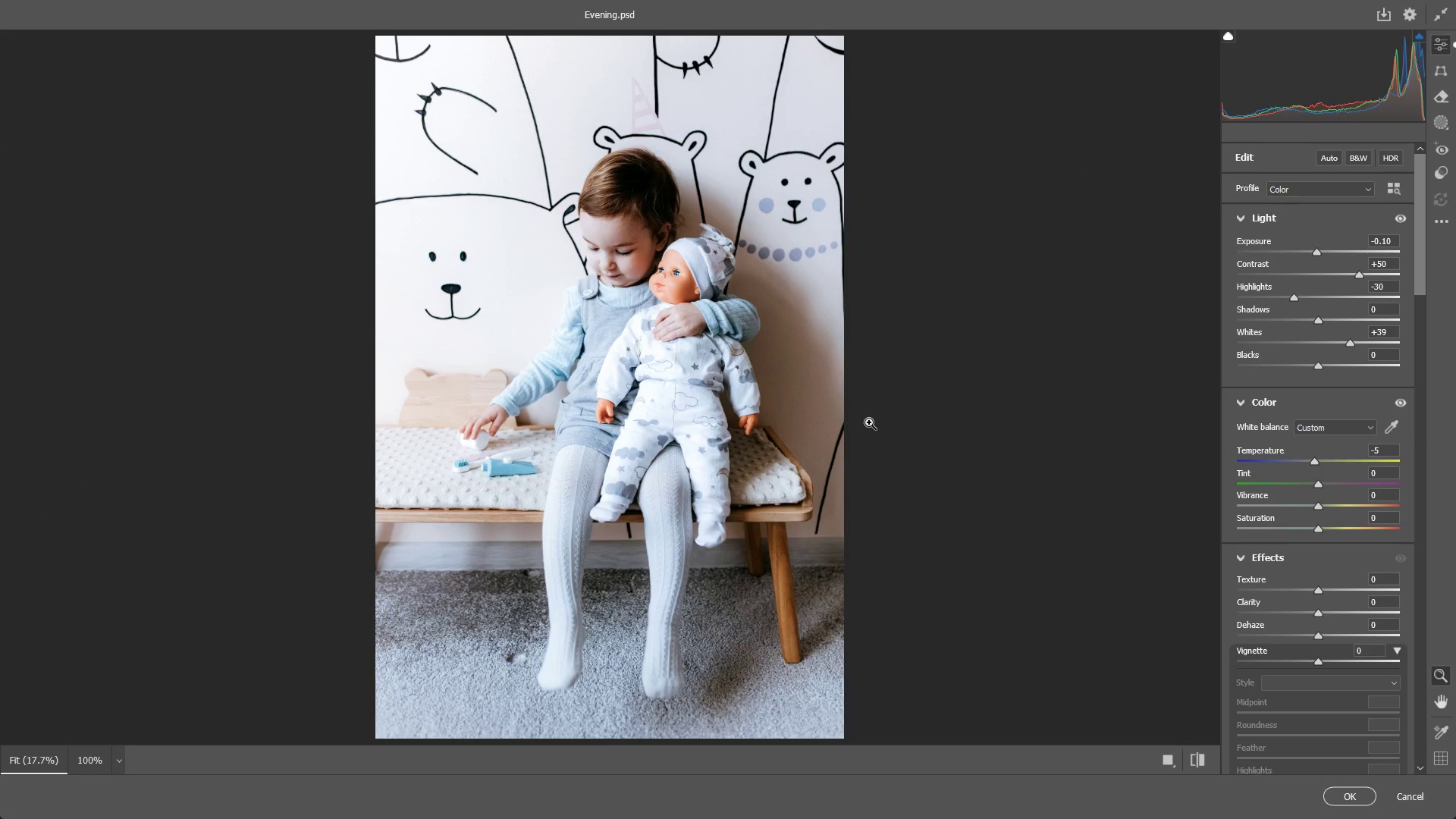 
wait(17.25)
 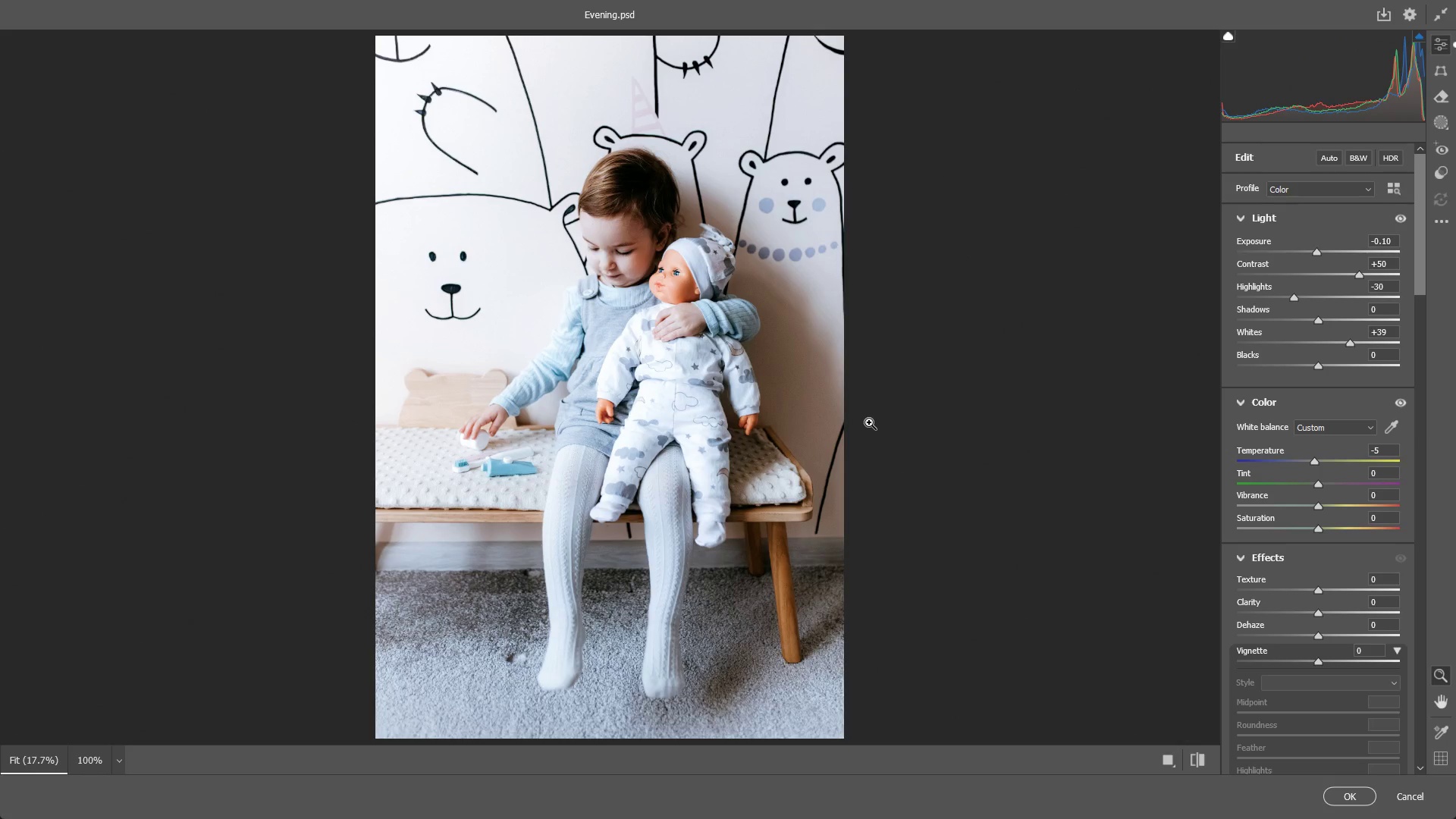 
left_click_drag(start_coordinate=[661, 373], to_coordinate=[639, 376])
 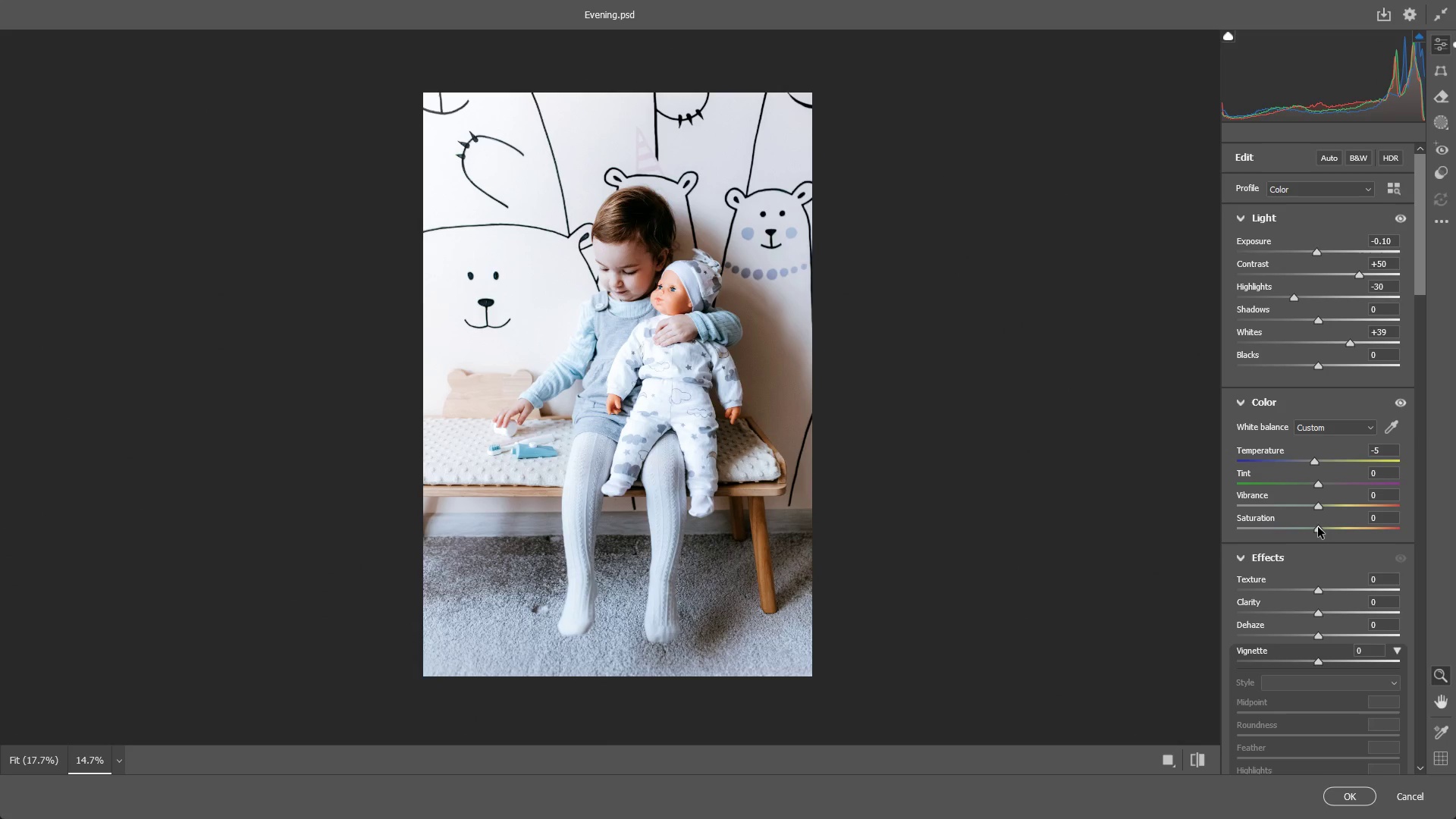 
left_click_drag(start_coordinate=[1318, 527], to_coordinate=[1345, 522])
 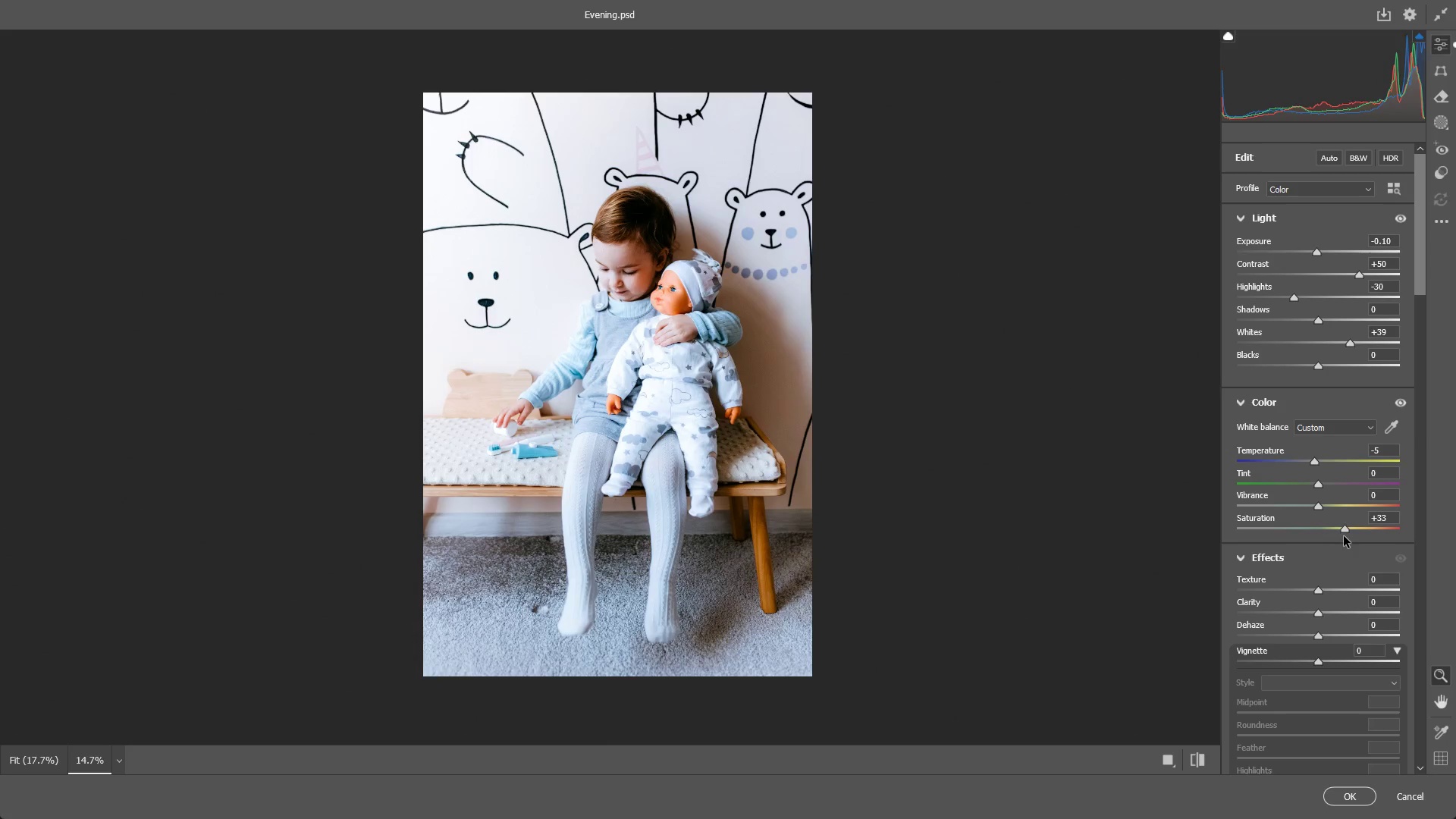 
key(Control+ControlLeft)
 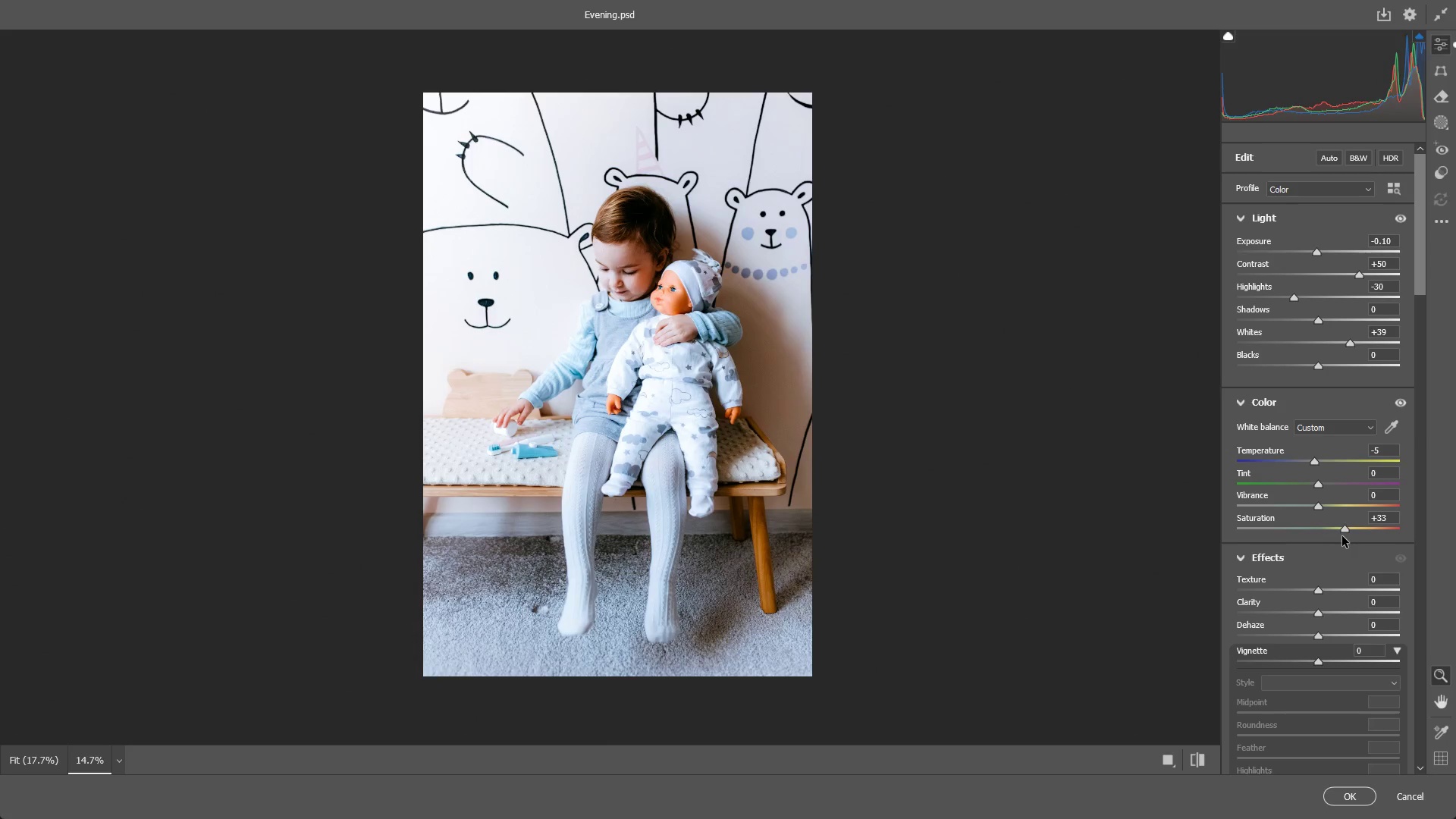 
key(Control+Z)
 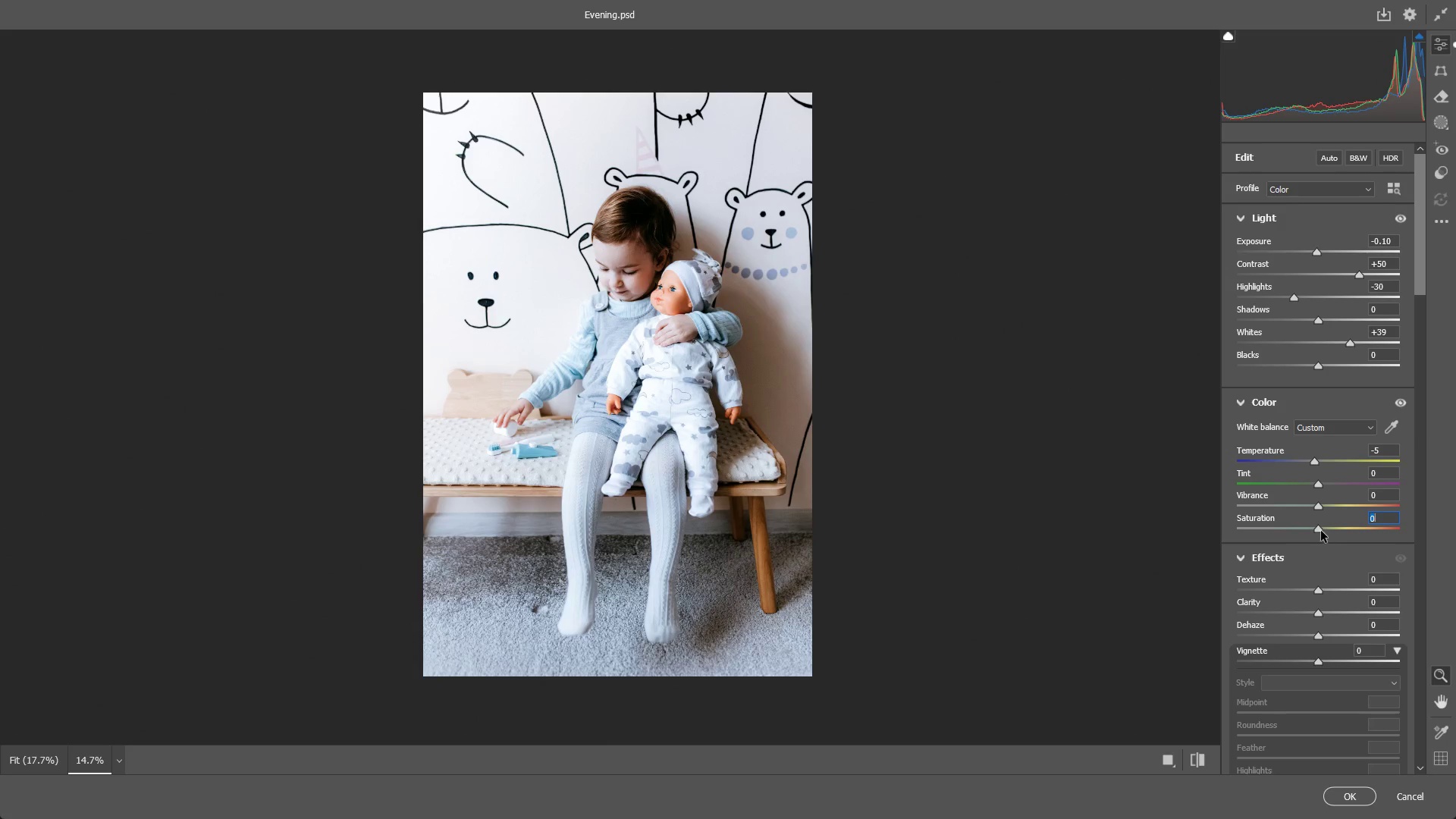 
left_click_drag(start_coordinate=[1321, 531], to_coordinate=[1326, 526])
 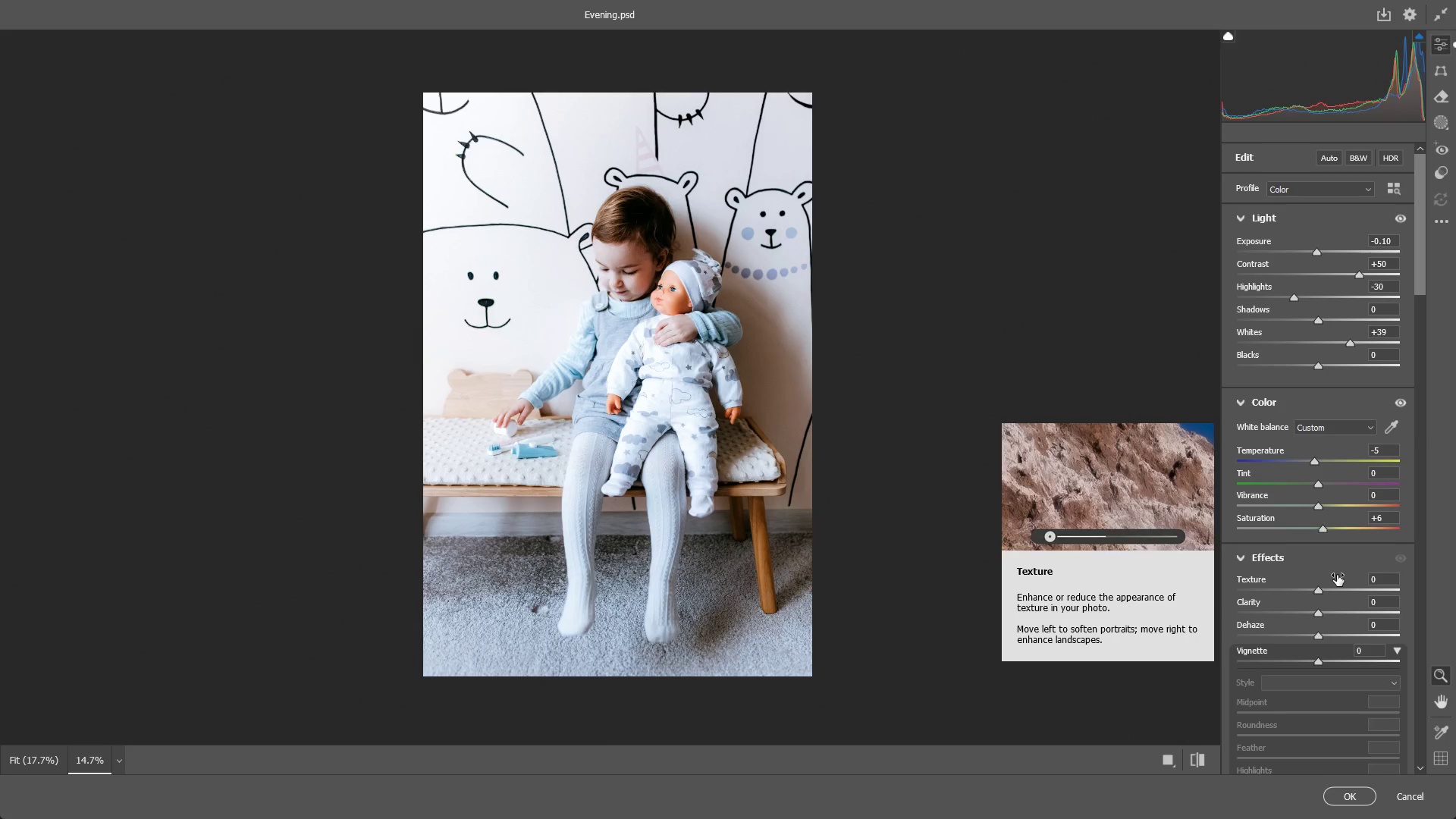 
wait(14.39)
 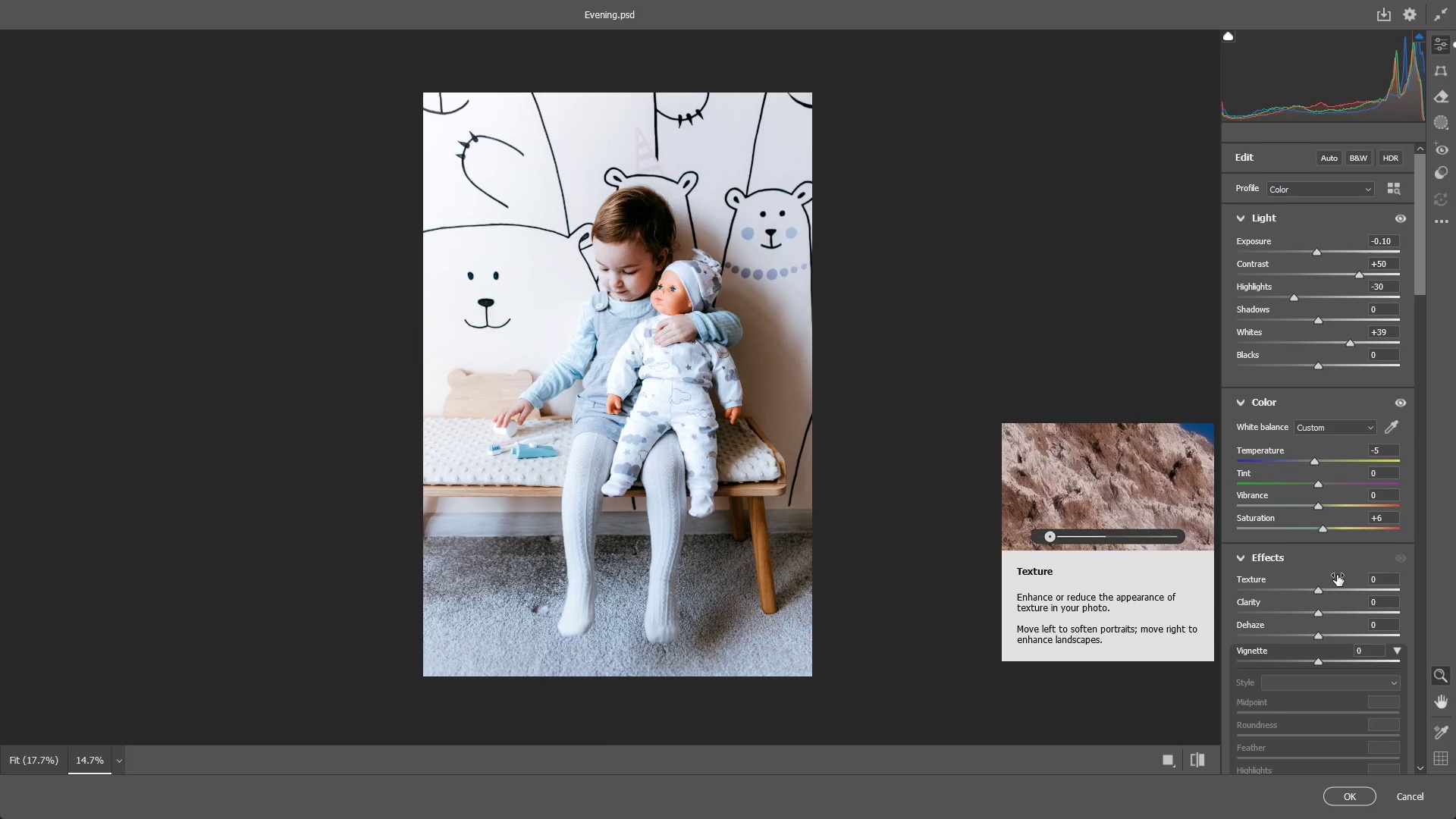 
scroll: coordinate [1316, 726], scroll_direction: down, amount: 18.0
 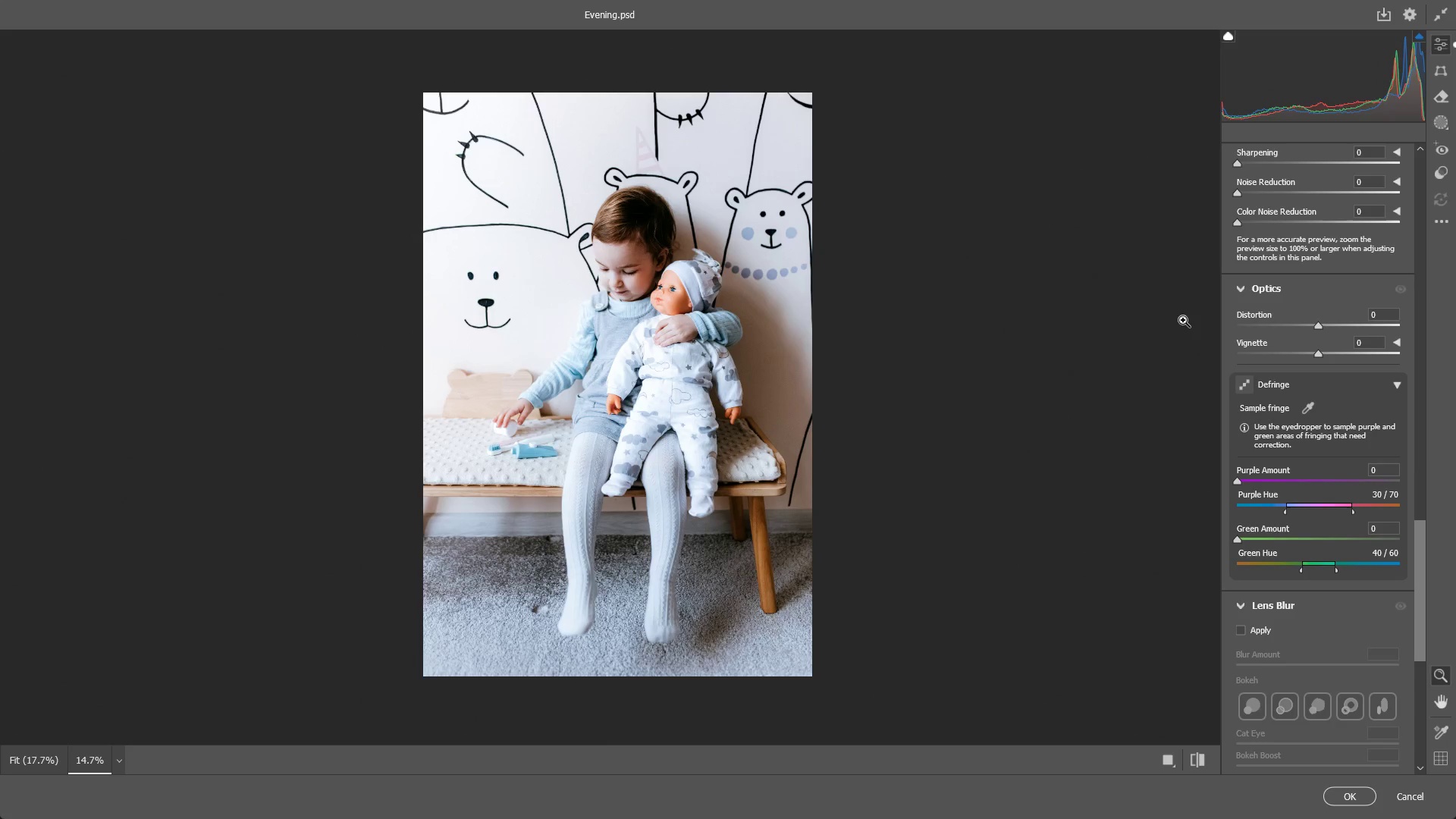 
left_click_drag(start_coordinate=[546, 275], to_coordinate=[739, 240])
 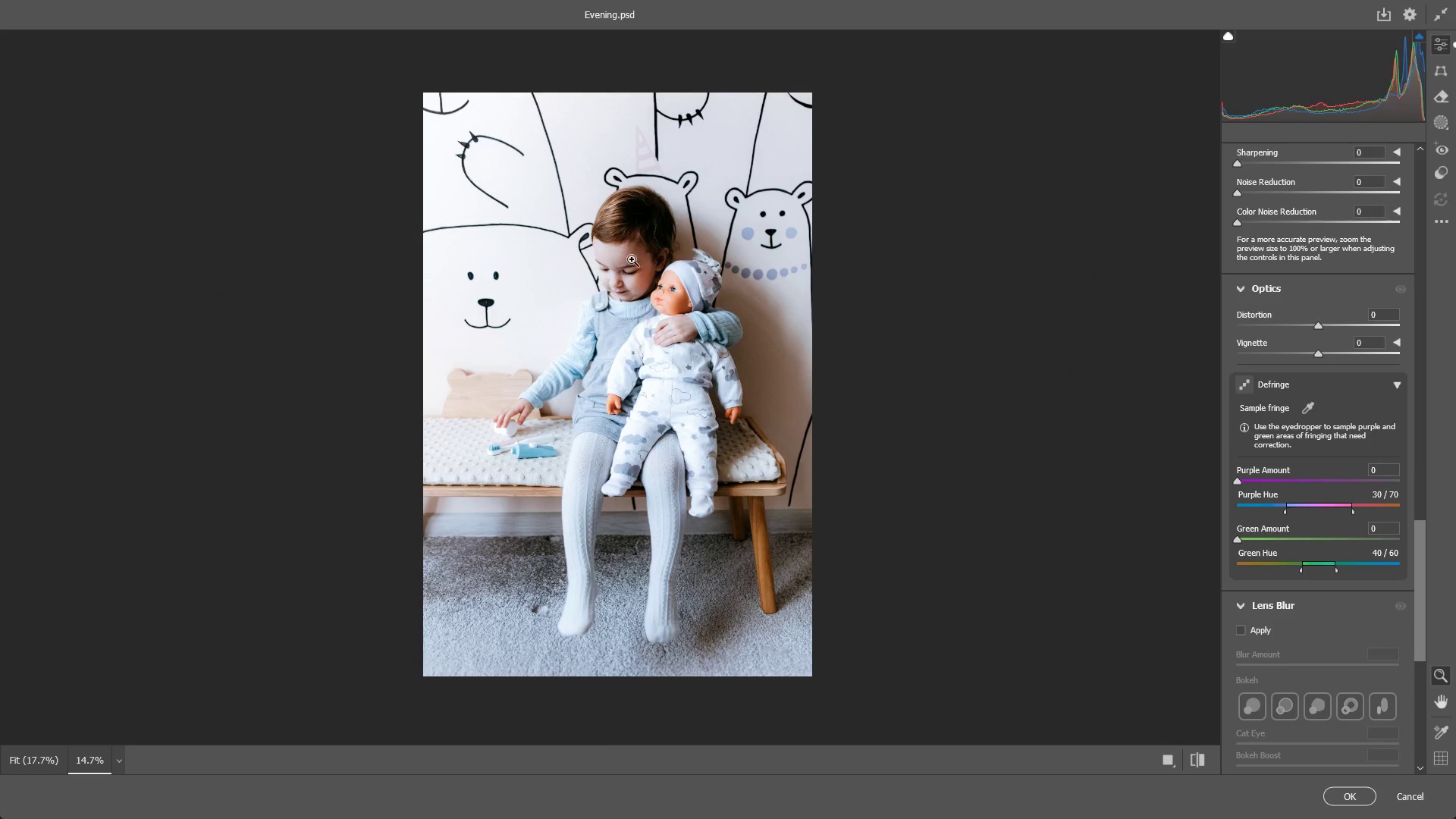 
left_click_drag(start_coordinate=[632, 259], to_coordinate=[641, 290])
 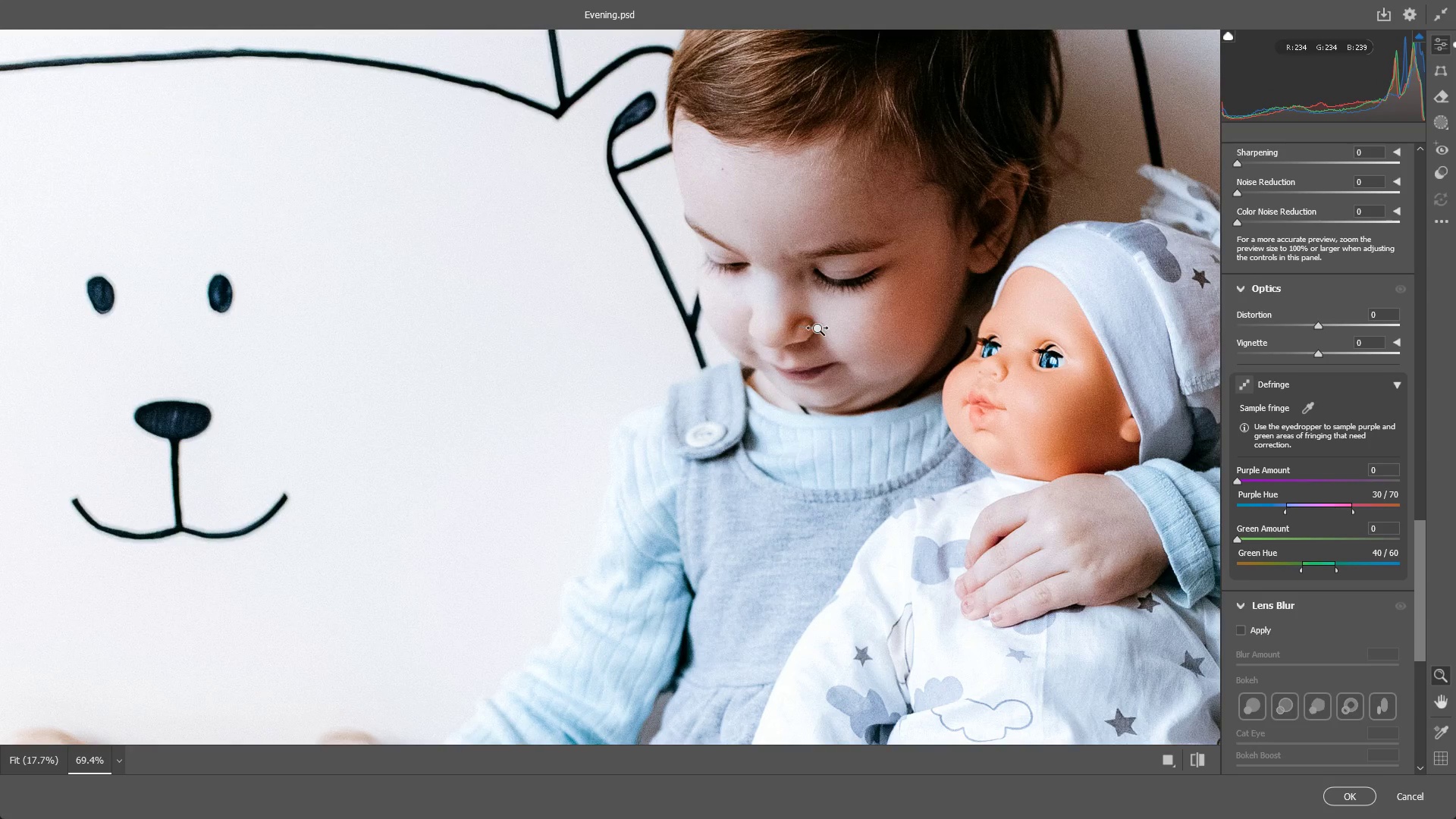 
left_click_drag(start_coordinate=[816, 329], to_coordinate=[688, 349])
 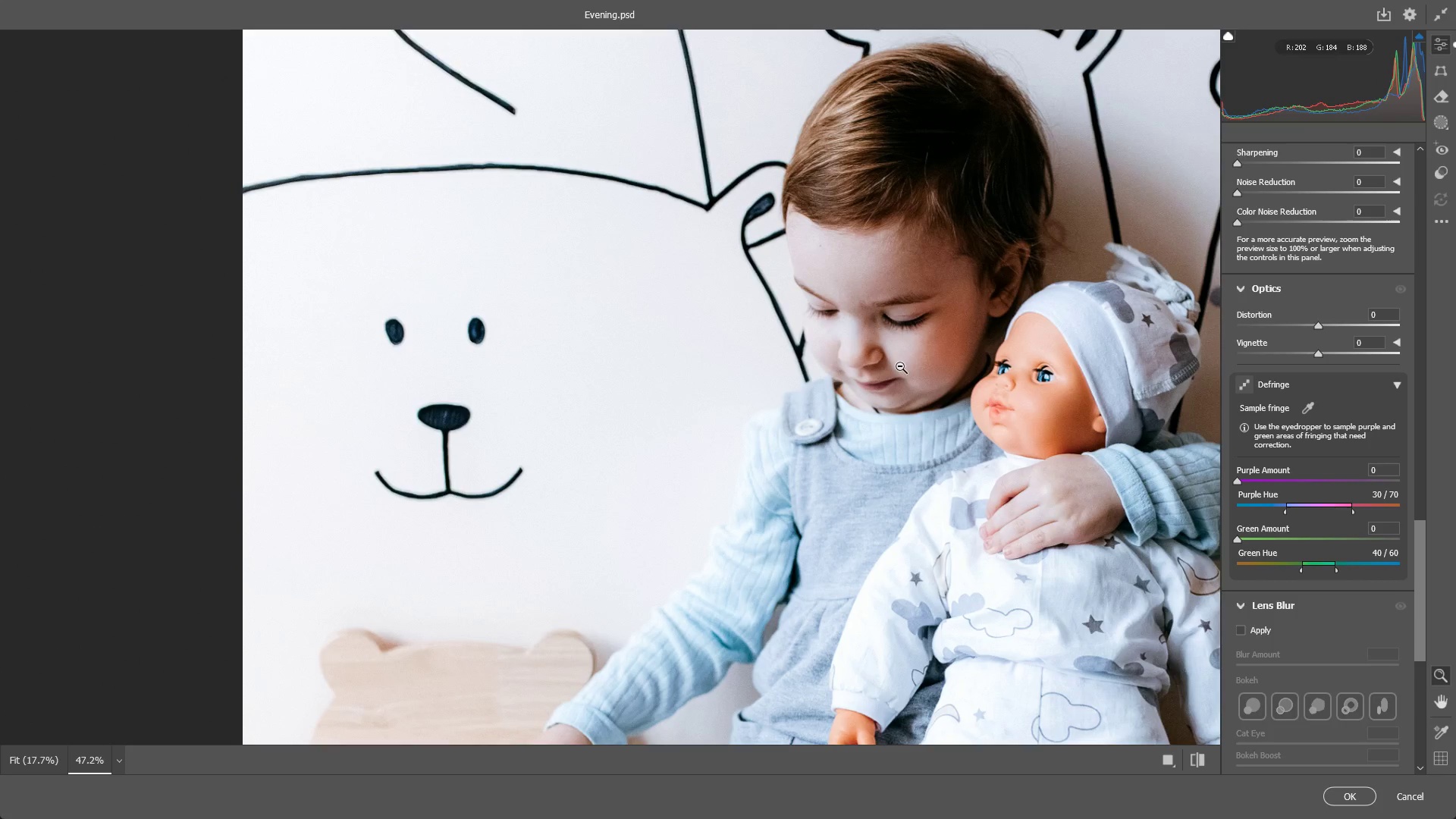 
hold_key(key=Space, duration=0.47)
 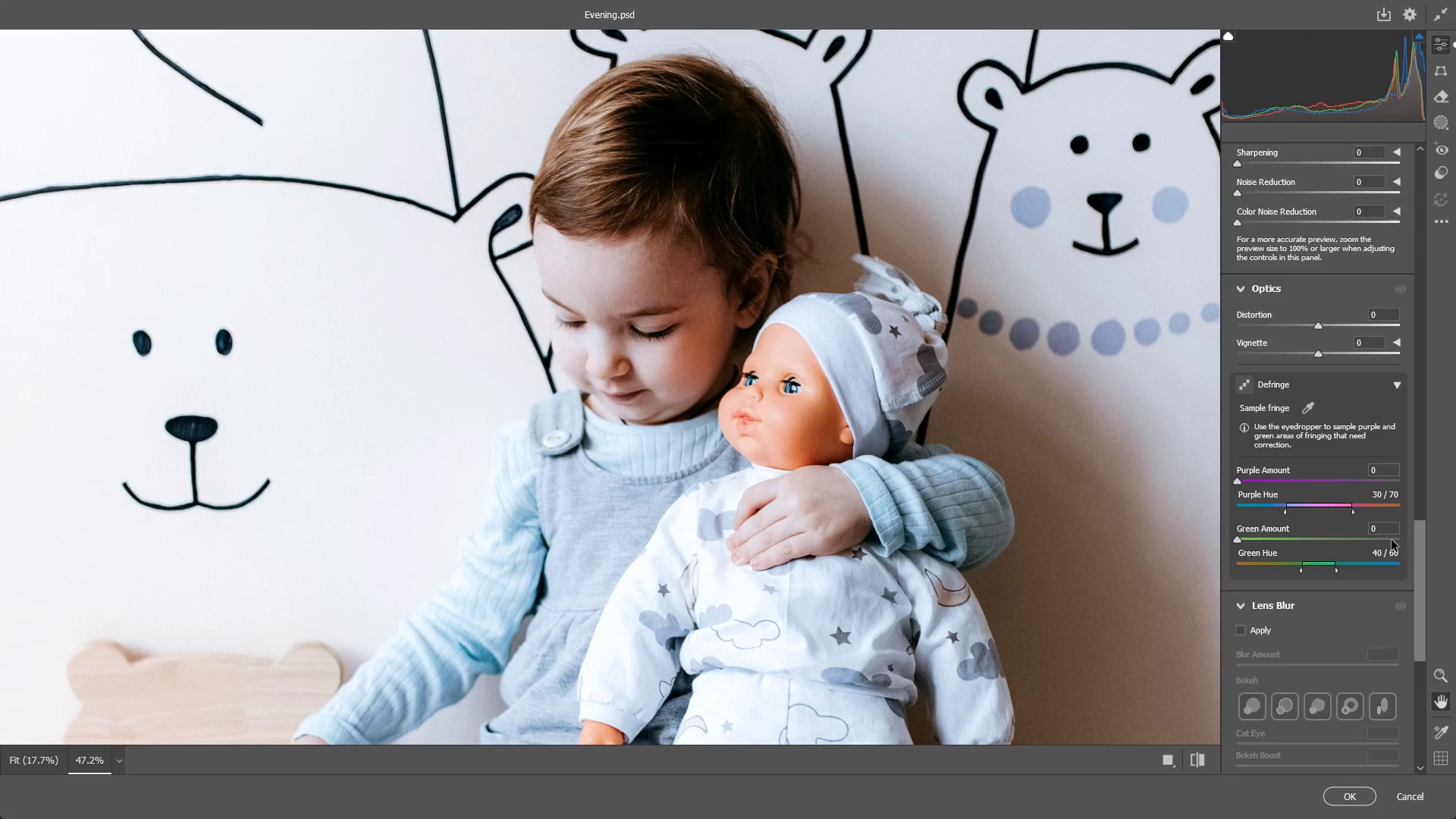 
left_click_drag(start_coordinate=[904, 366], to_coordinate=[651, 378])
 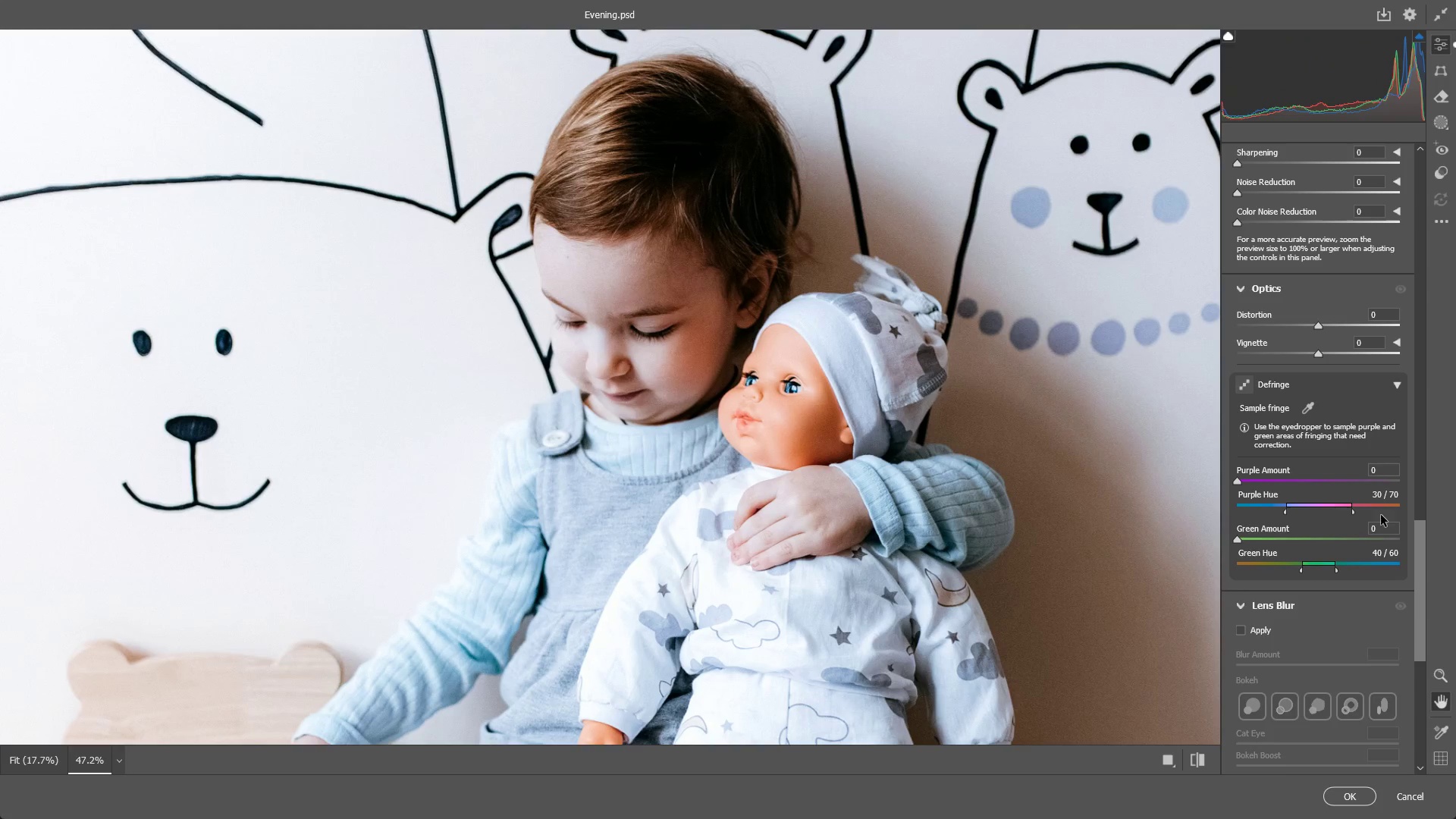 
scroll: coordinate [1347, 553], scroll_direction: up, amount: 10.0
 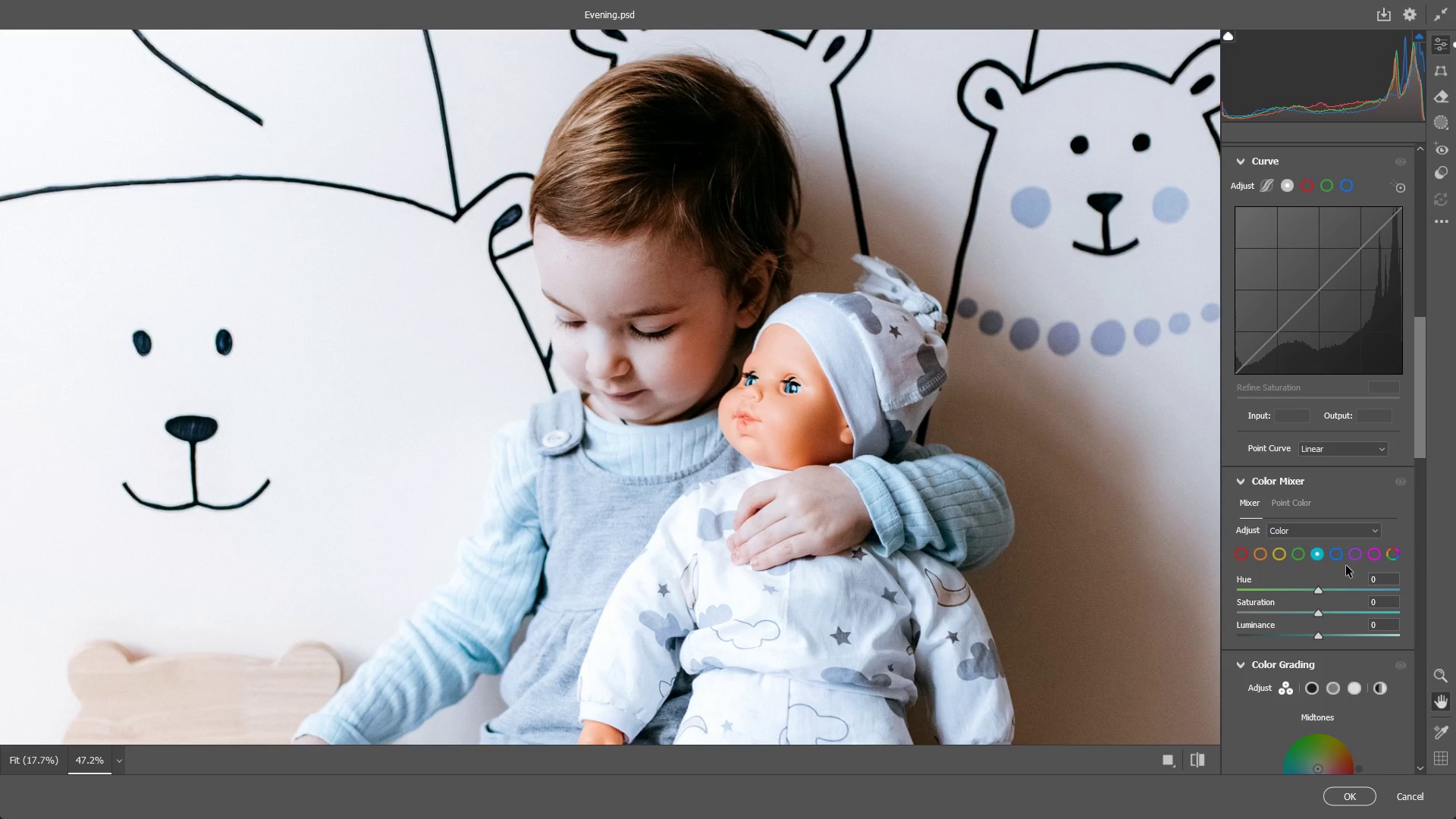 
wait(5.55)
 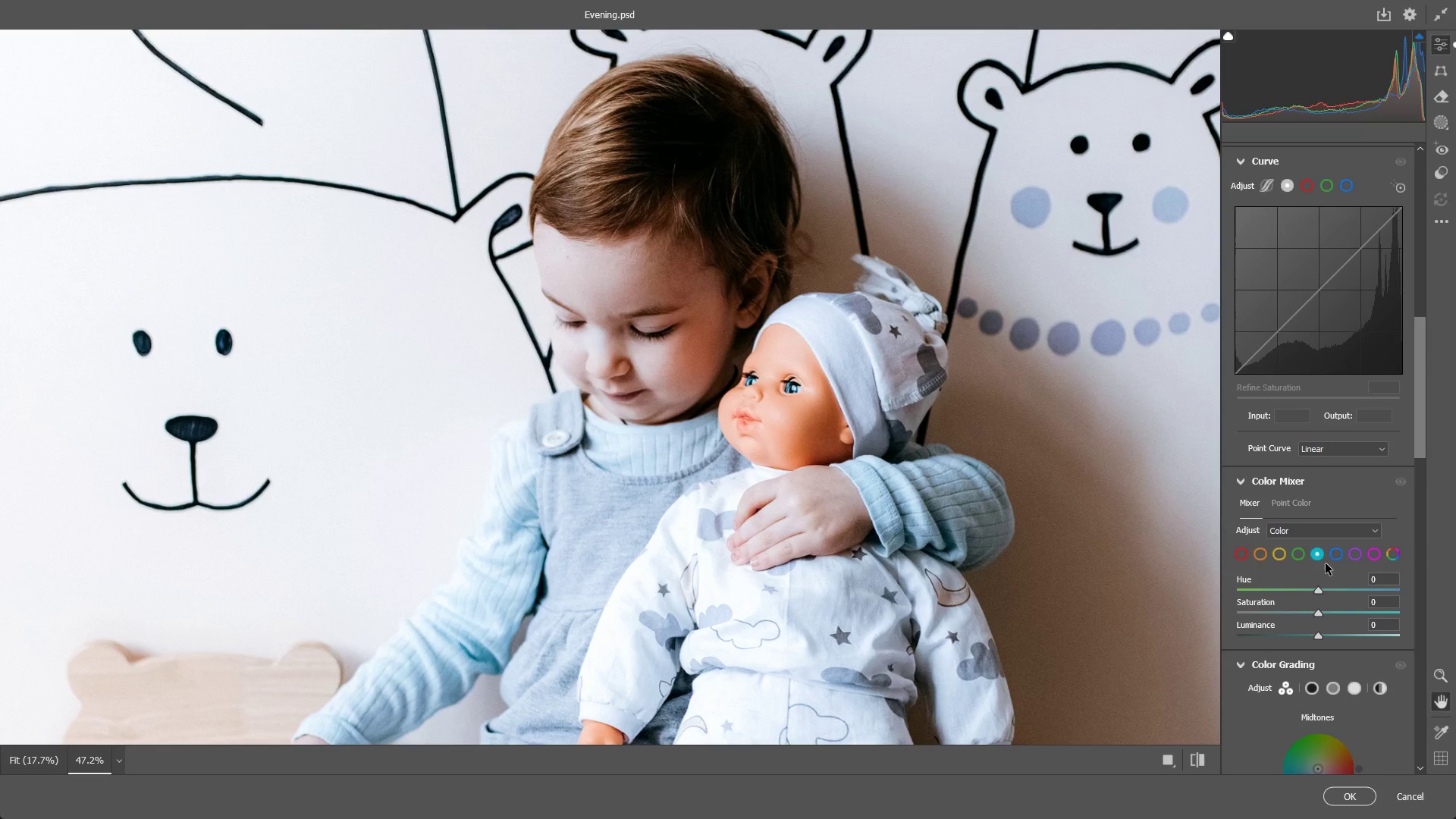 
left_click_drag(start_coordinate=[1122, 487], to_coordinate=[1023, 484])
 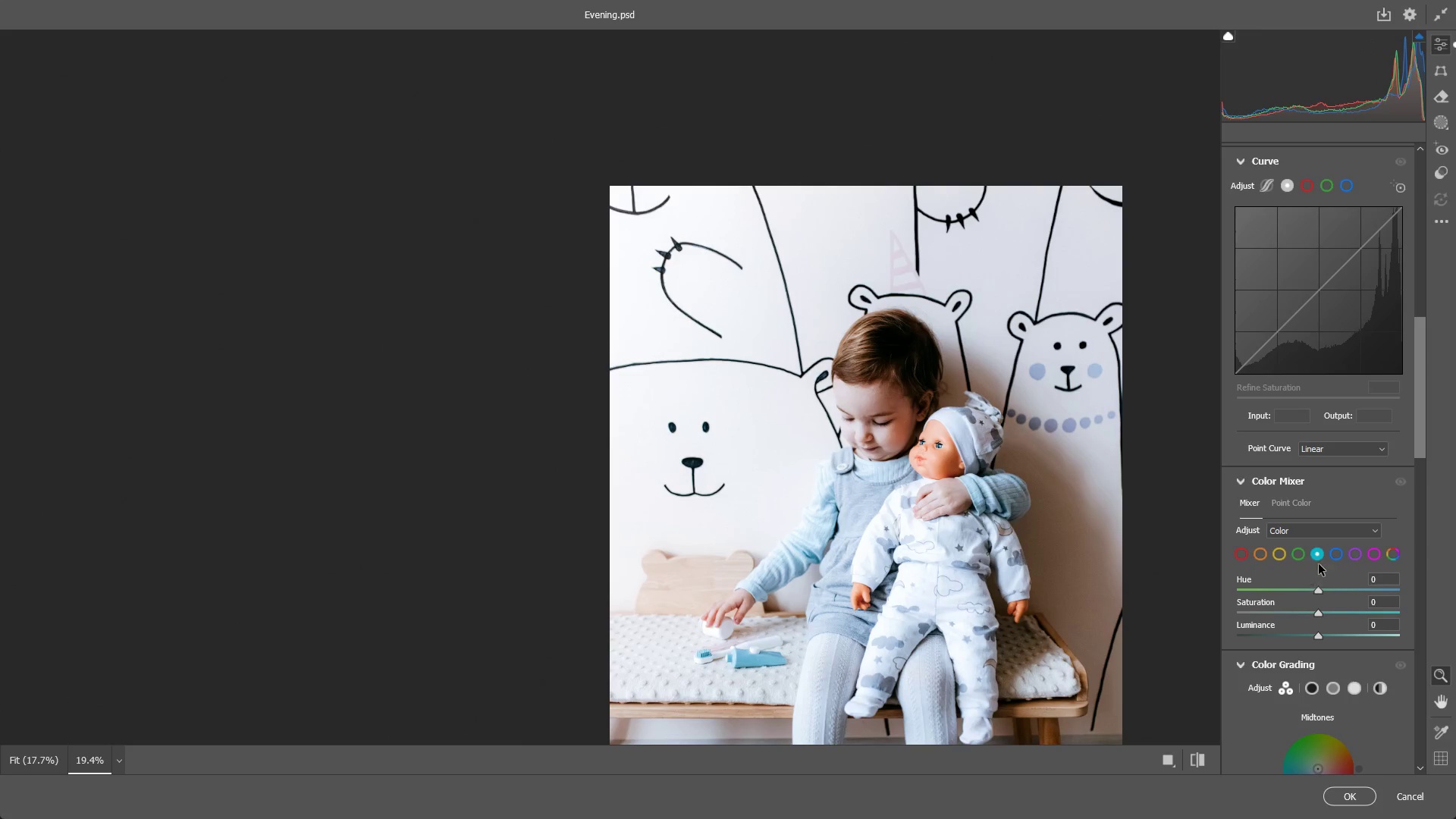 
scroll: coordinate [1335, 504], scroll_direction: up, amount: 4.0
 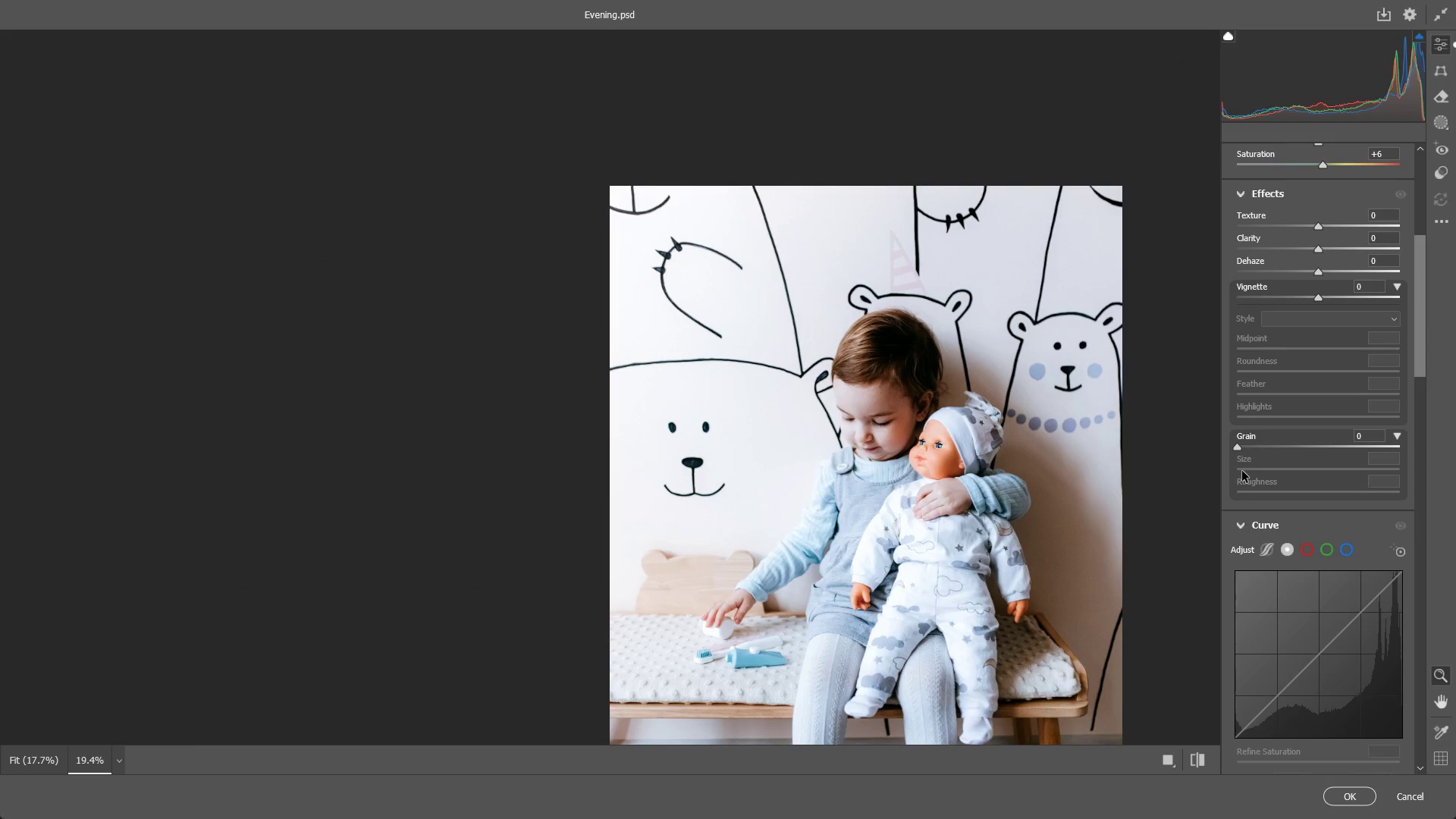 
left_click_drag(start_coordinate=[945, 383], to_coordinate=[999, 384])
 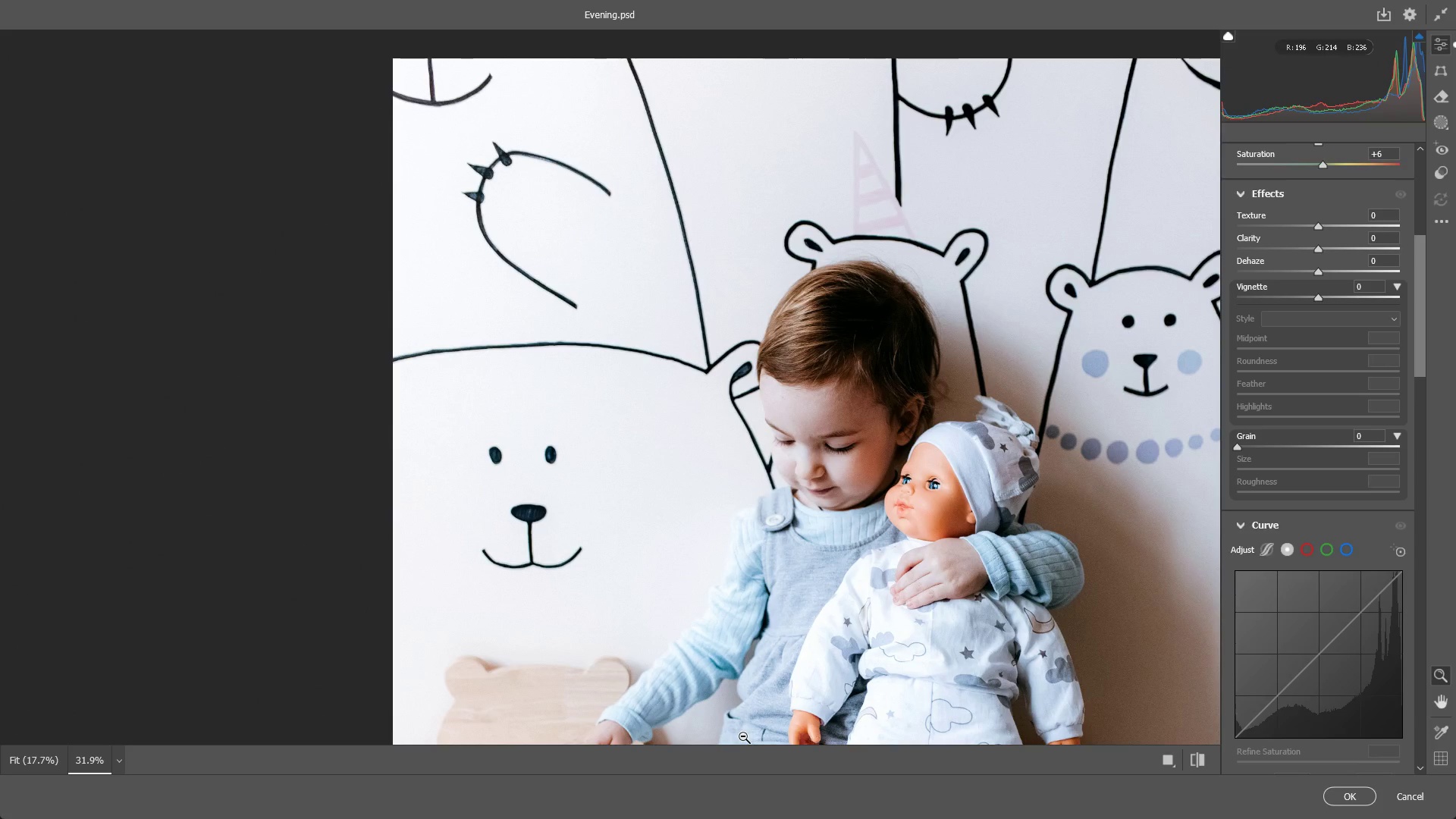 
left_click_drag(start_coordinate=[999, 441], to_coordinate=[896, 450])
 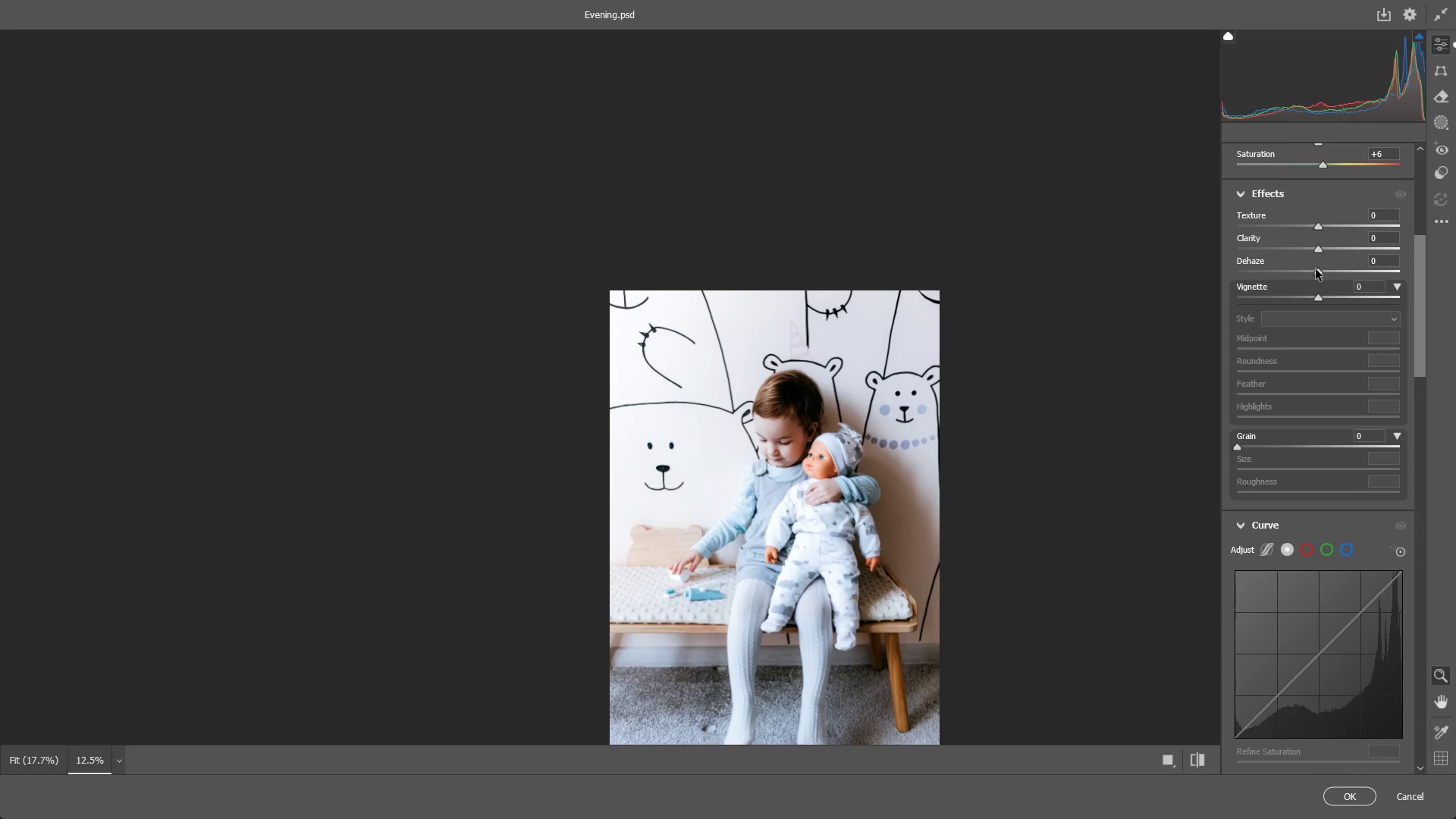 
scroll: coordinate [1321, 306], scroll_direction: up, amount: 6.0
 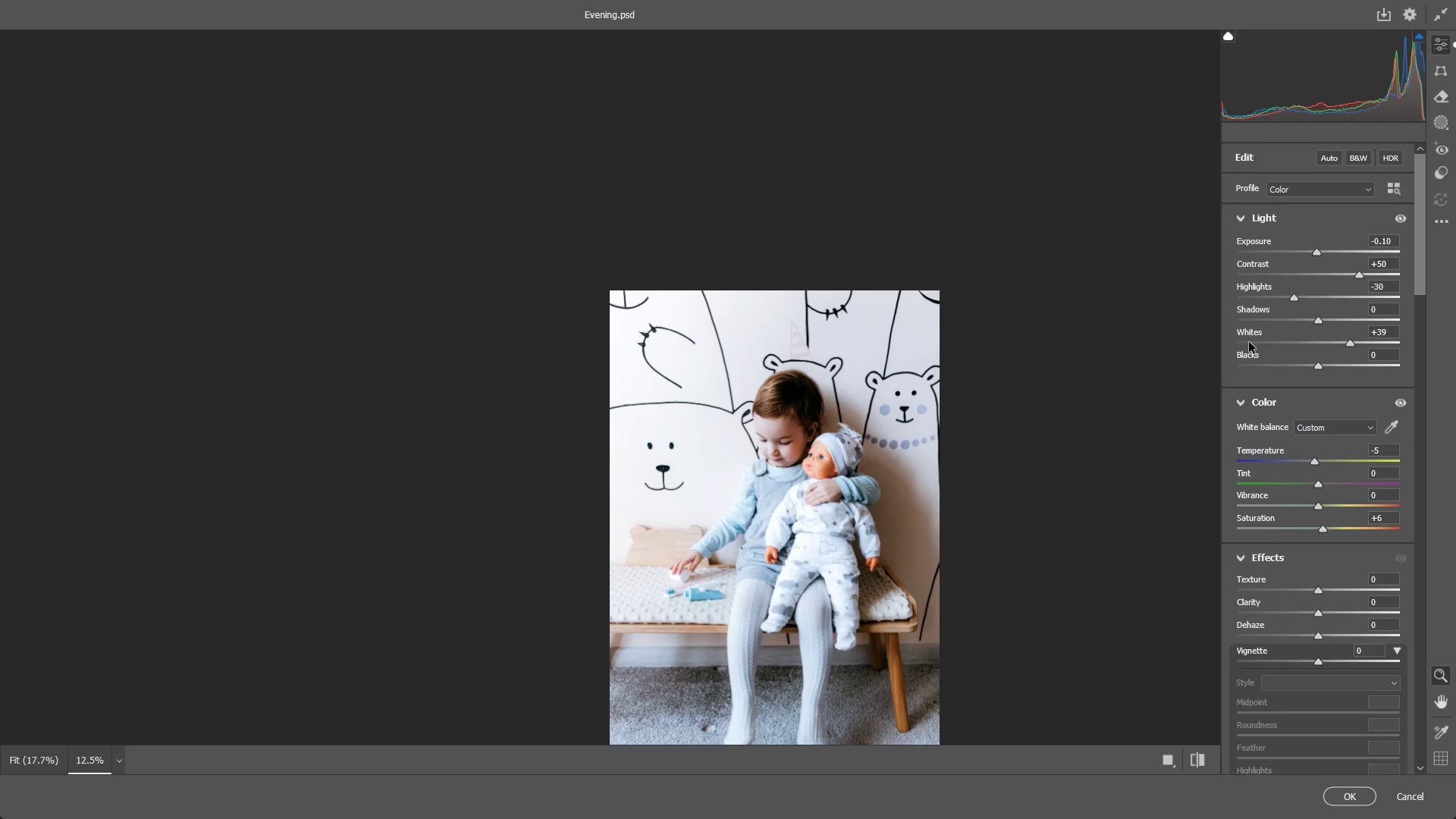 
wait(16.2)
 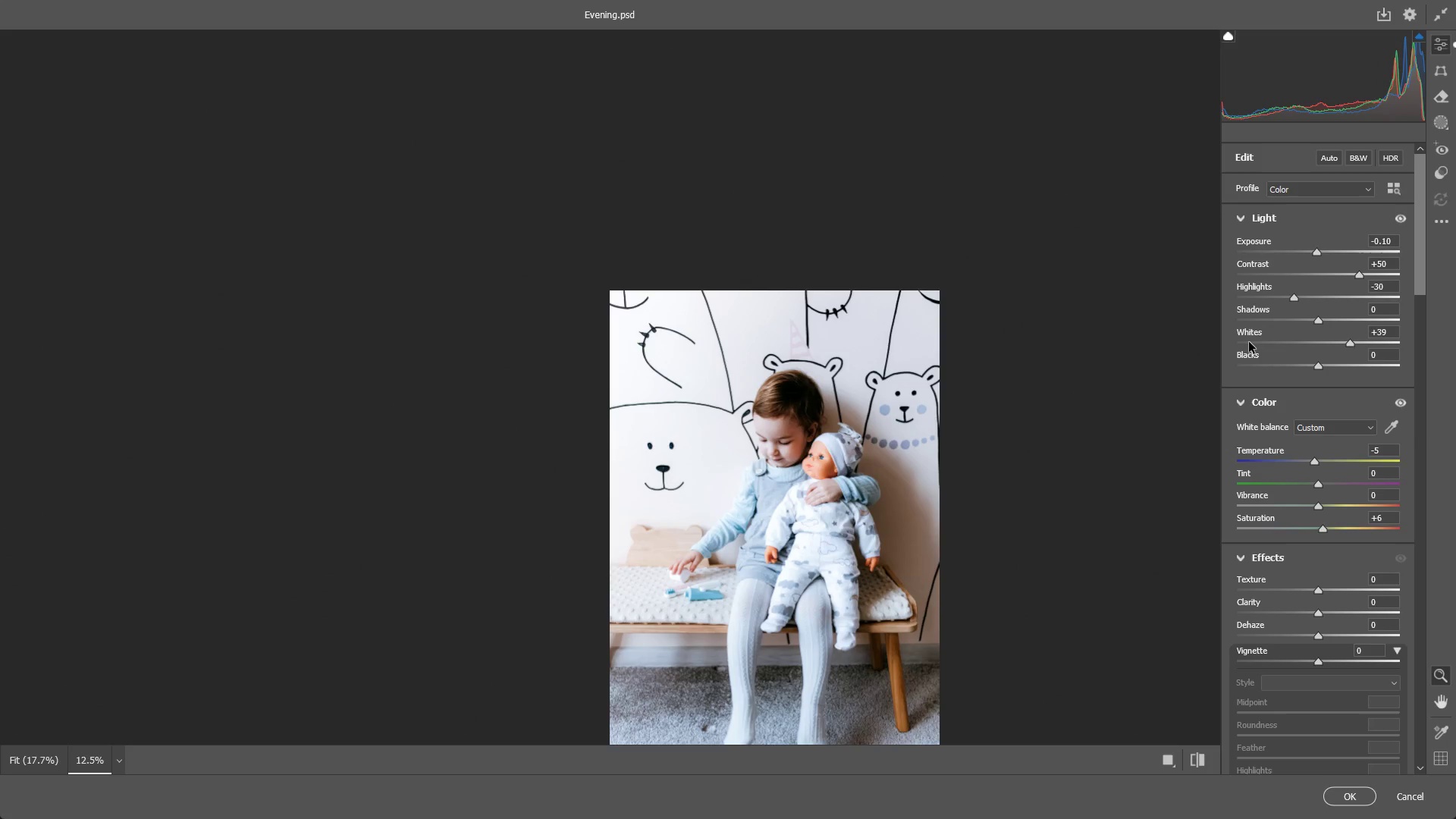 
left_click_drag(start_coordinate=[790, 401], to_coordinate=[904, 419])
 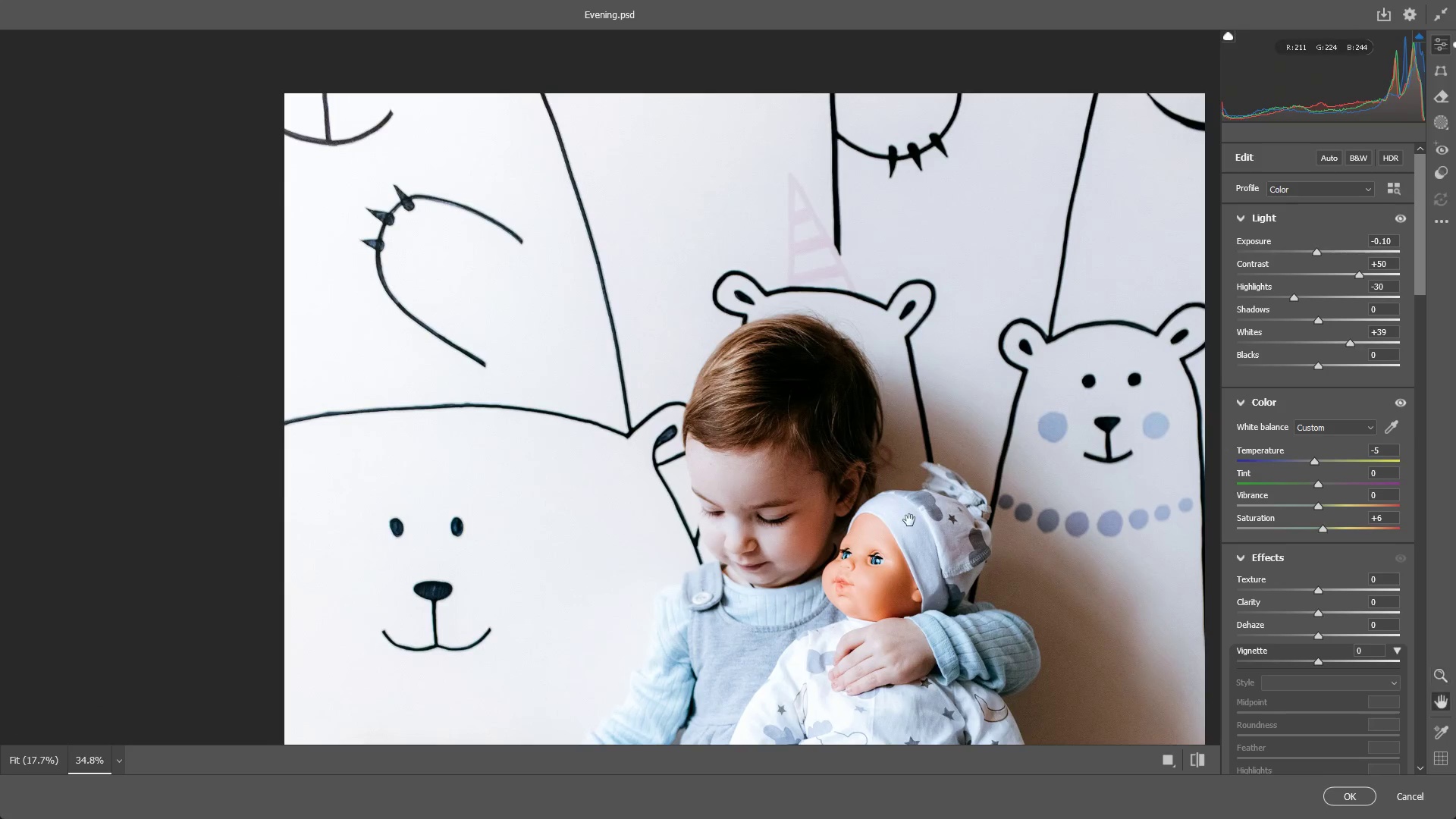 
hold_key(key=Space, duration=0.56)
 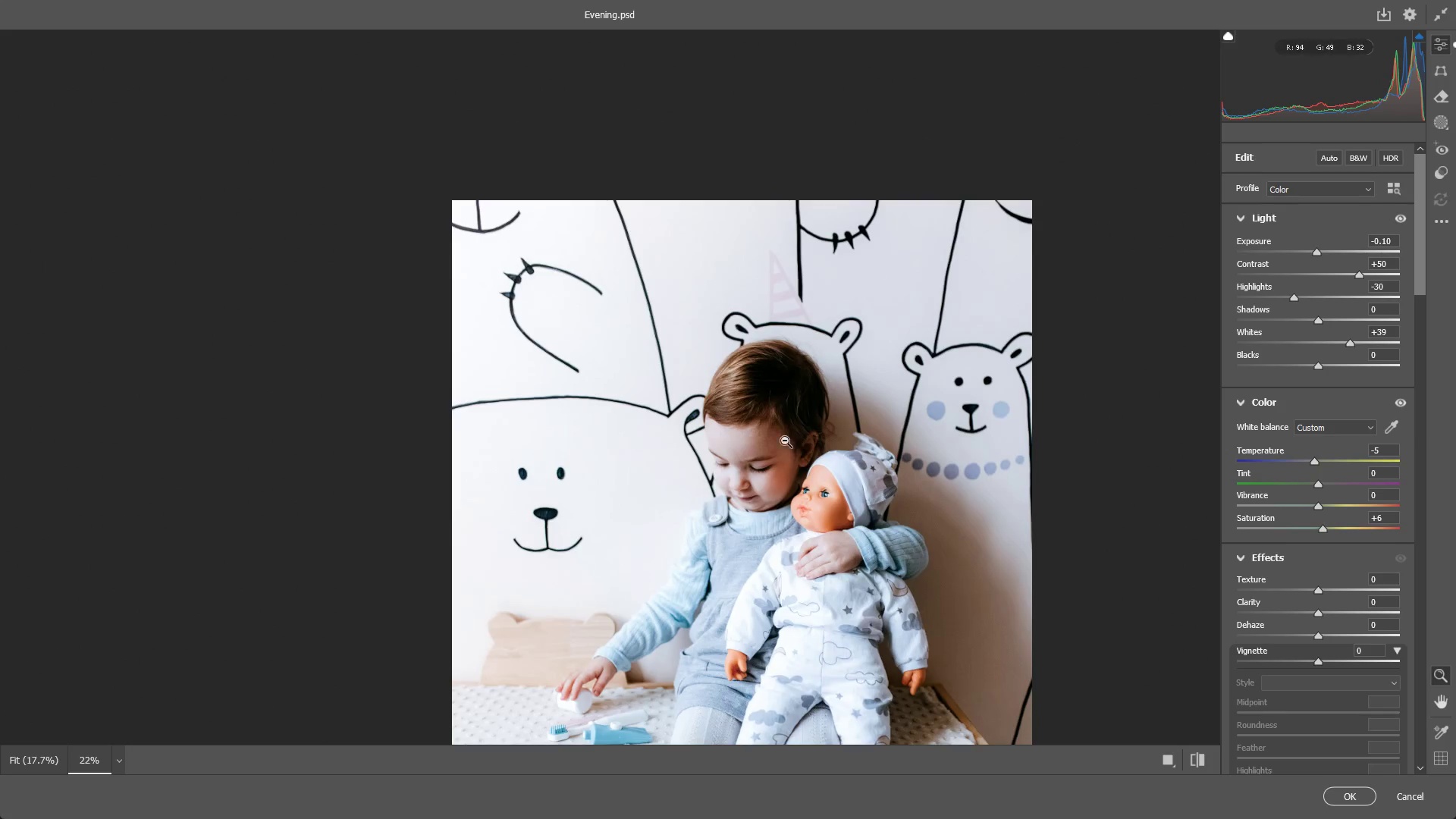 
left_click_drag(start_coordinate=[909, 520], to_coordinate=[846, 487])
 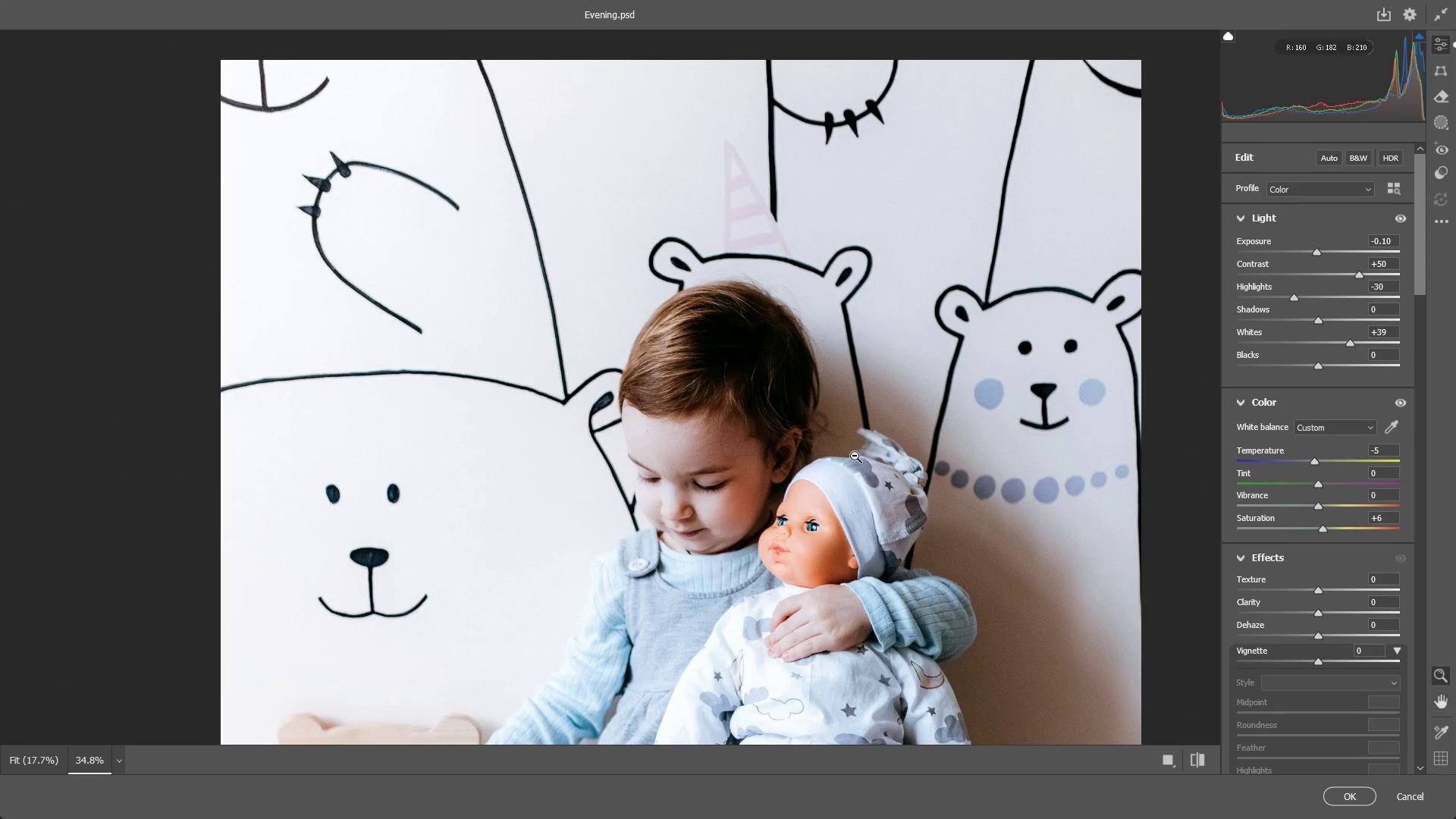 
left_click_drag(start_coordinate=[848, 441], to_coordinate=[796, 430])
 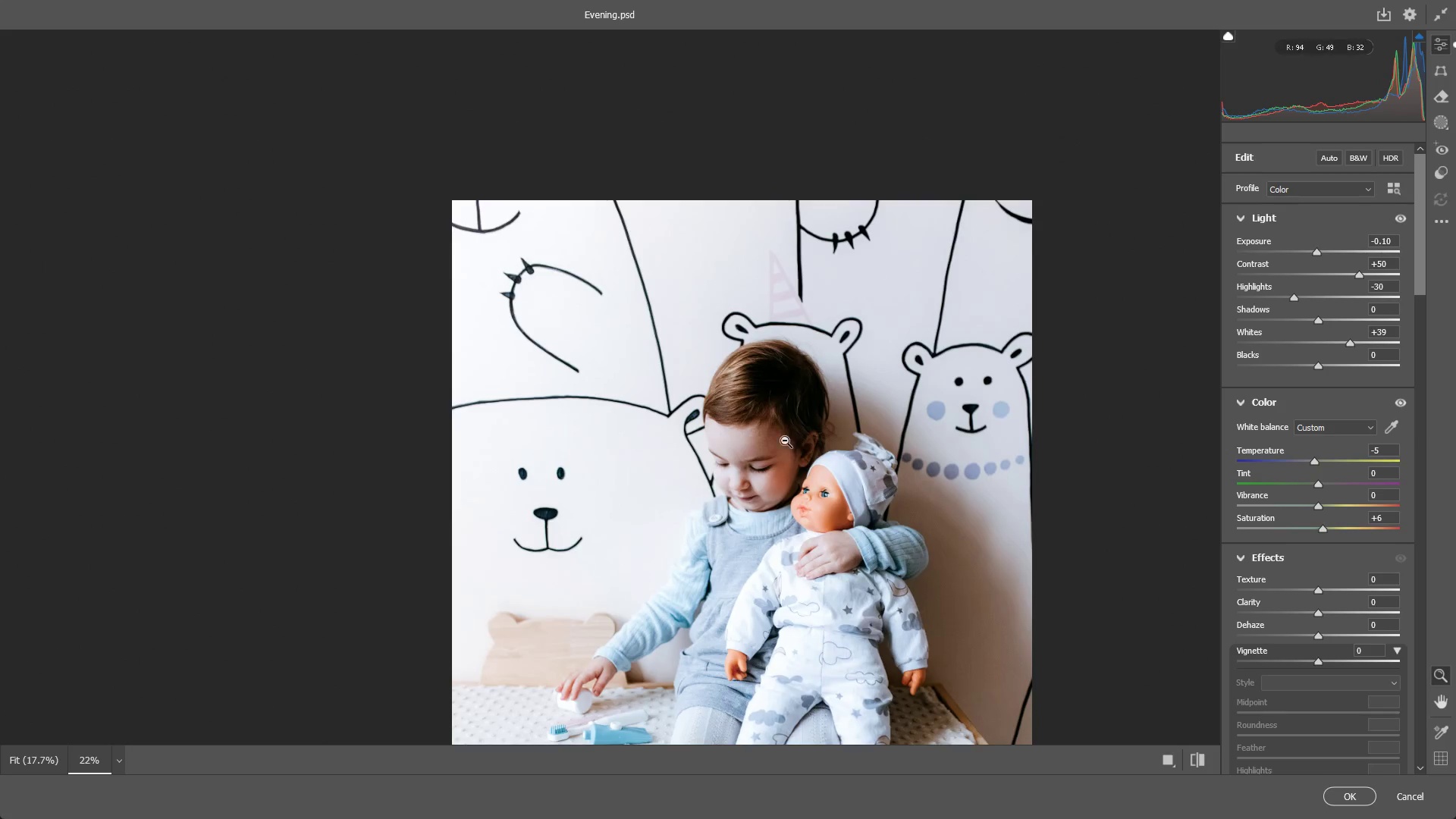 
hold_key(key=Space, duration=0.53)
 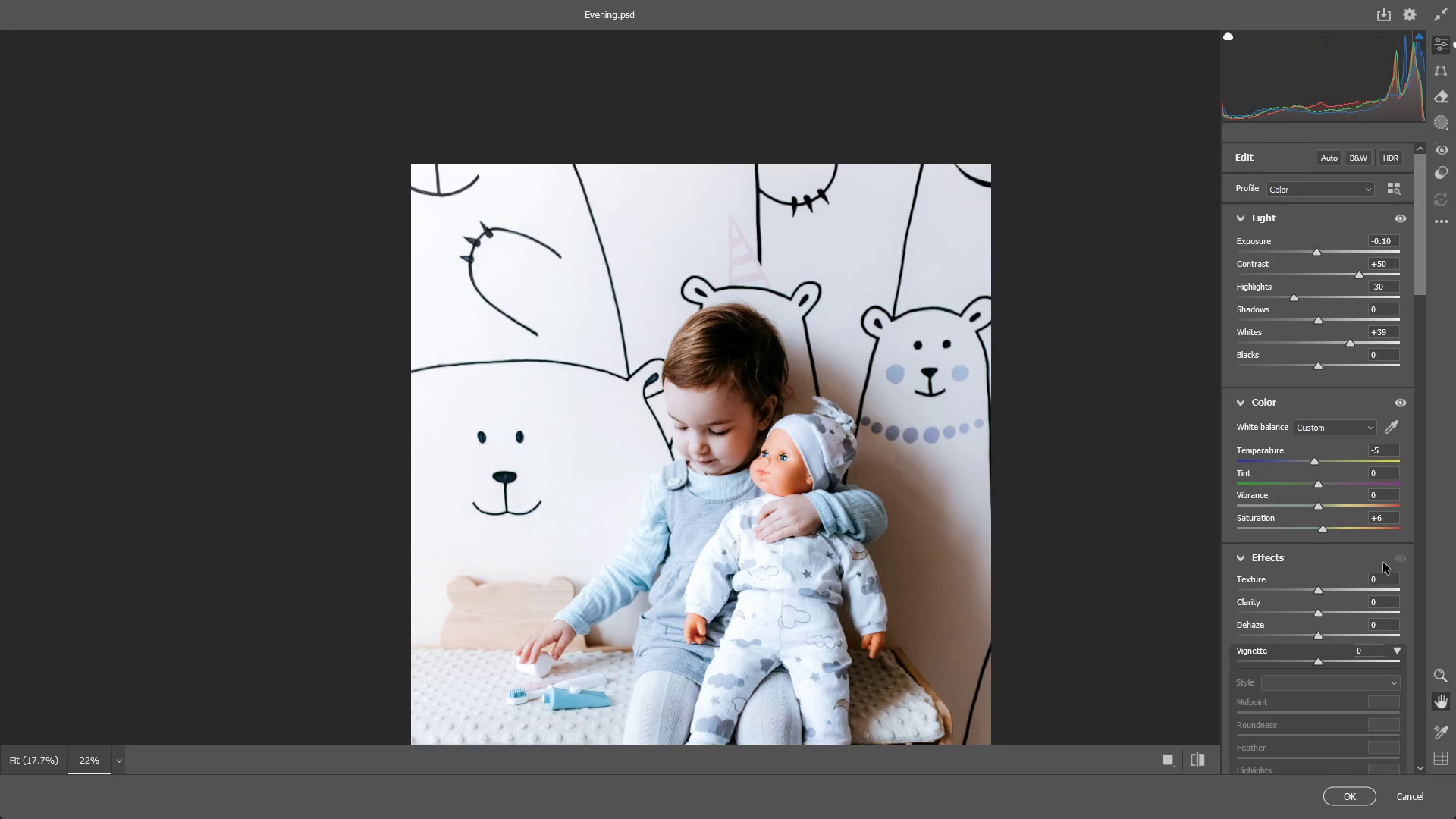 
left_click_drag(start_coordinate=[784, 441], to_coordinate=[743, 405])
 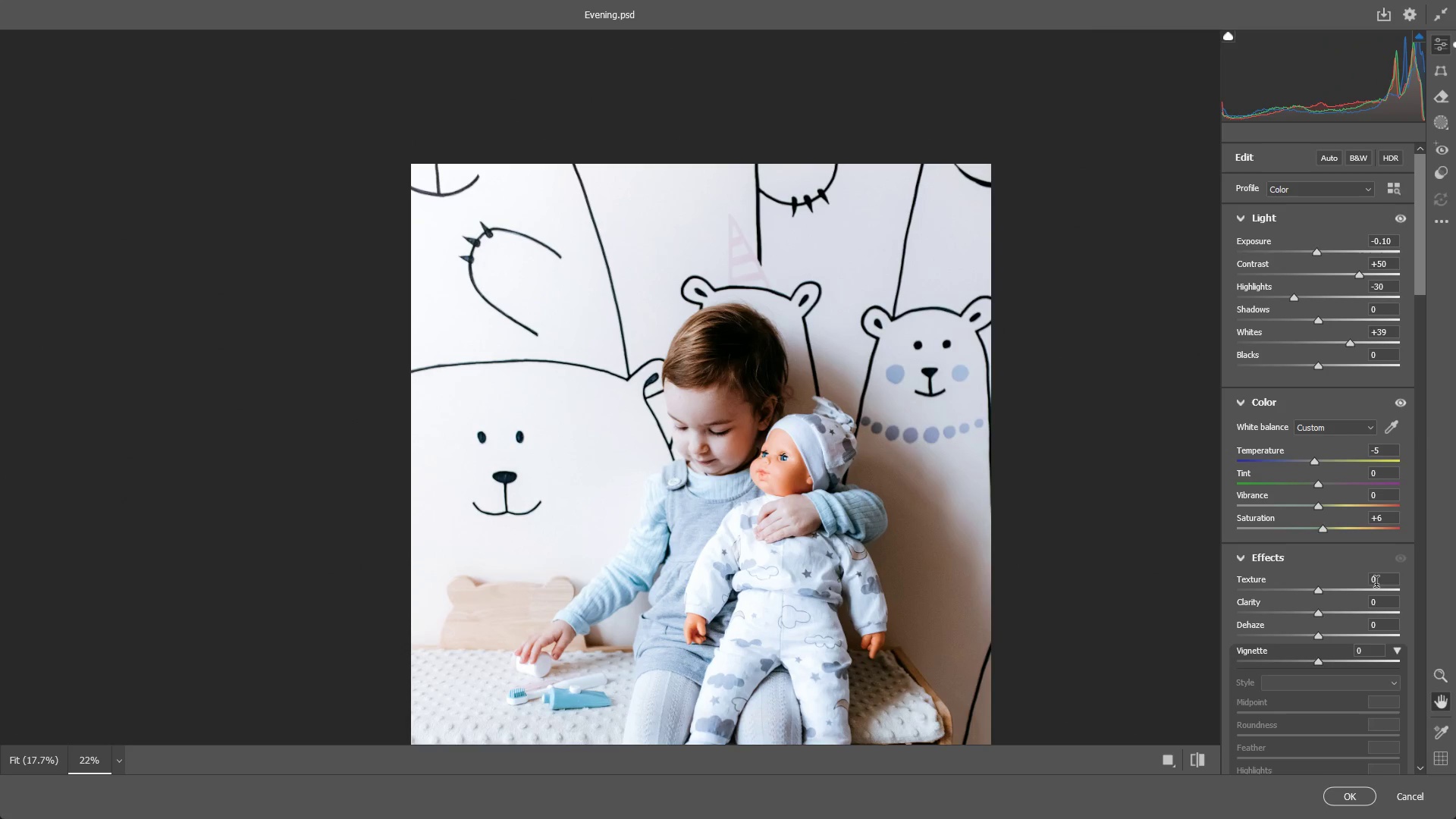 
left_click_drag(start_coordinate=[786, 510], to_coordinate=[805, 482])
 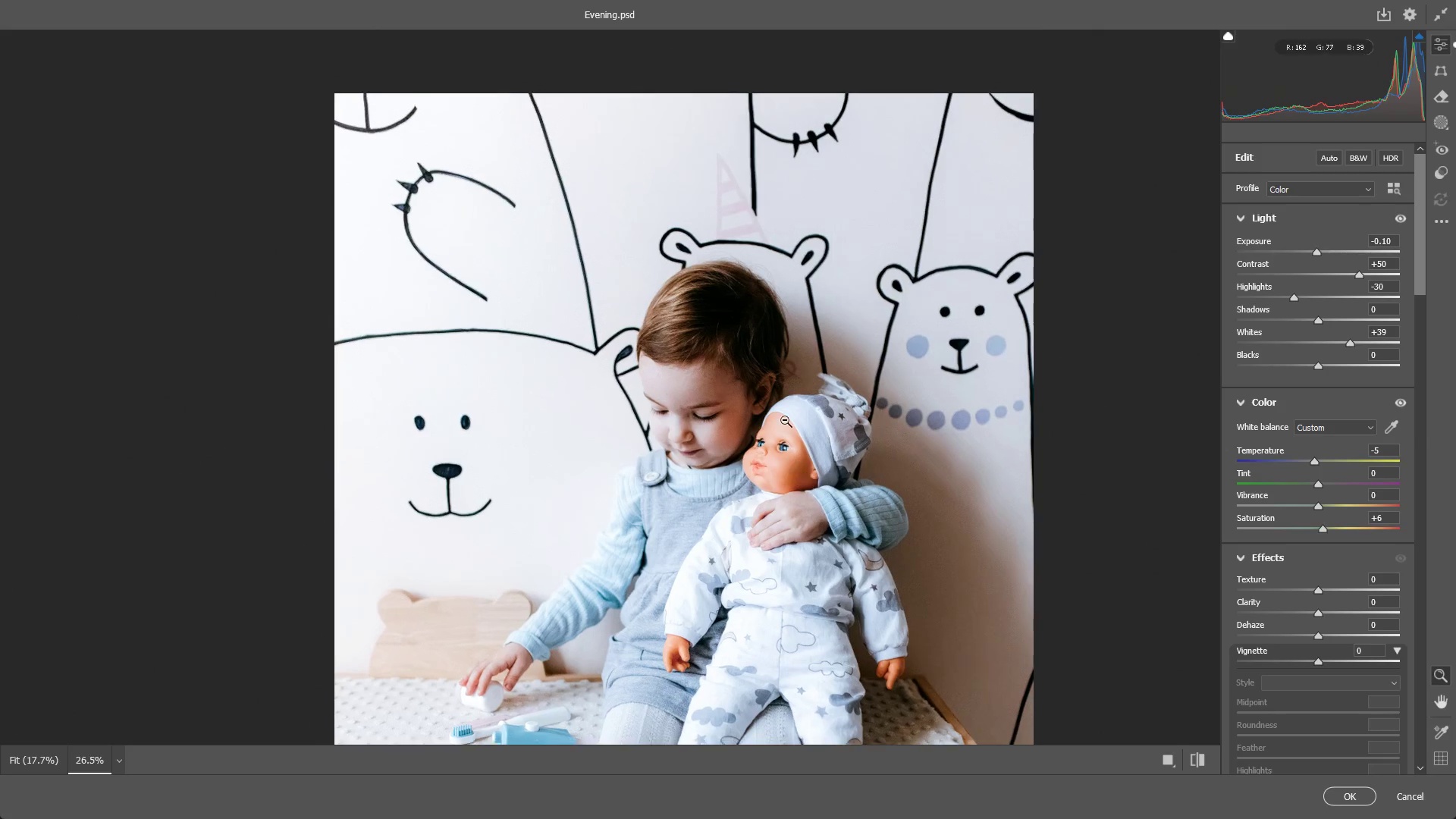 
hold_key(key=Space, duration=1.5)
 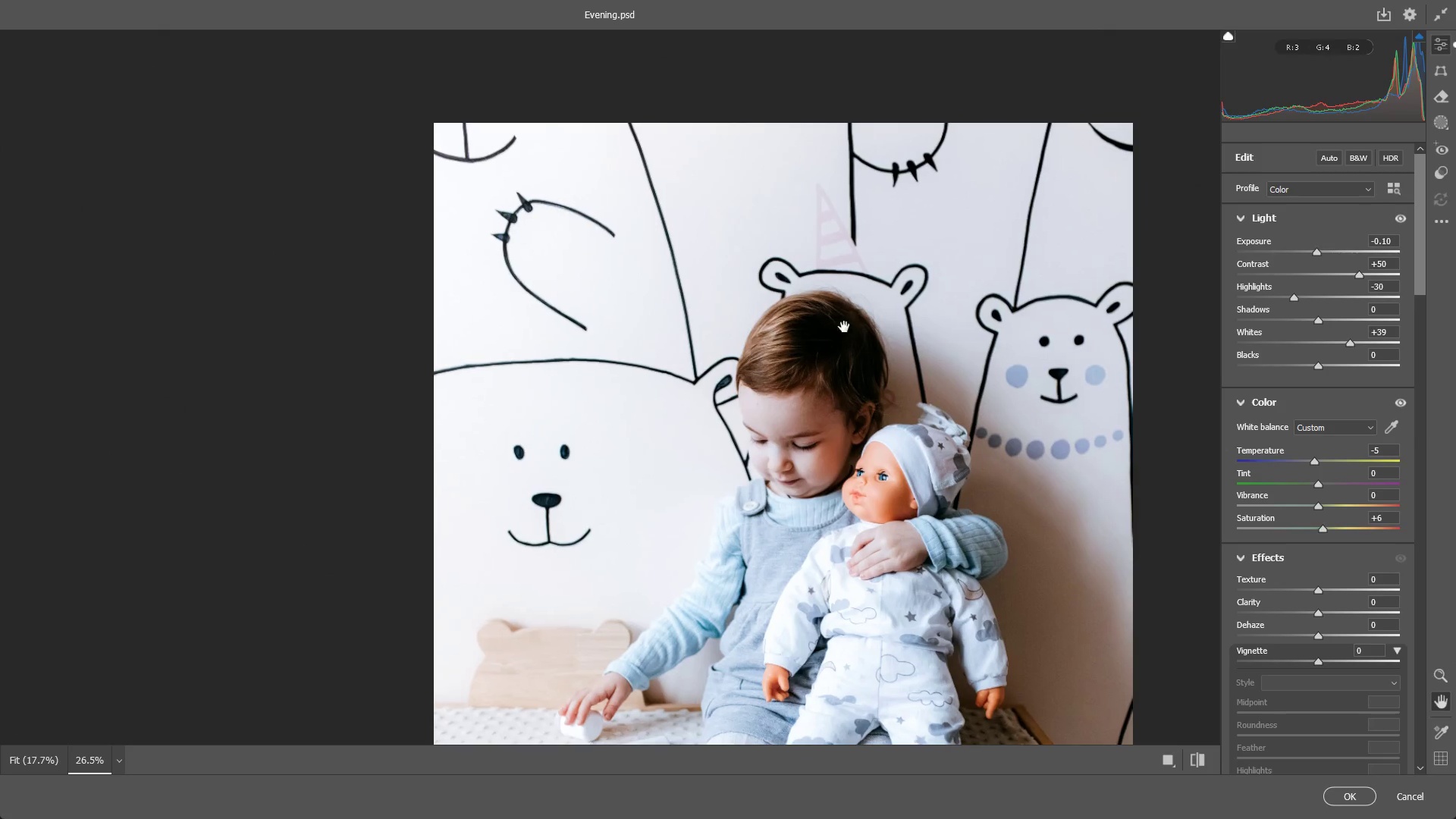 
left_click_drag(start_coordinate=[745, 297], to_coordinate=[844, 327])
 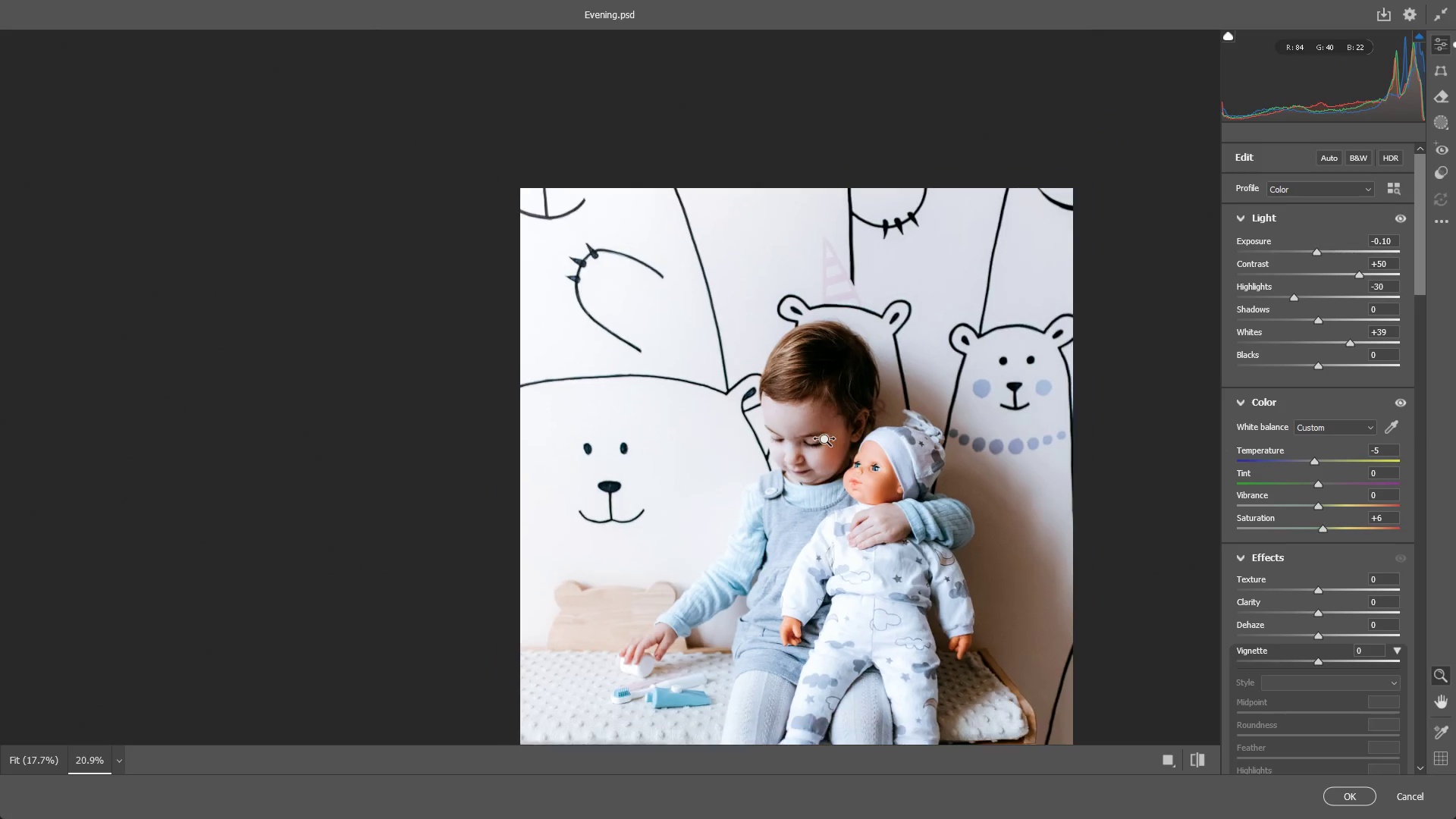 
hold_key(key=Space, duration=0.59)
 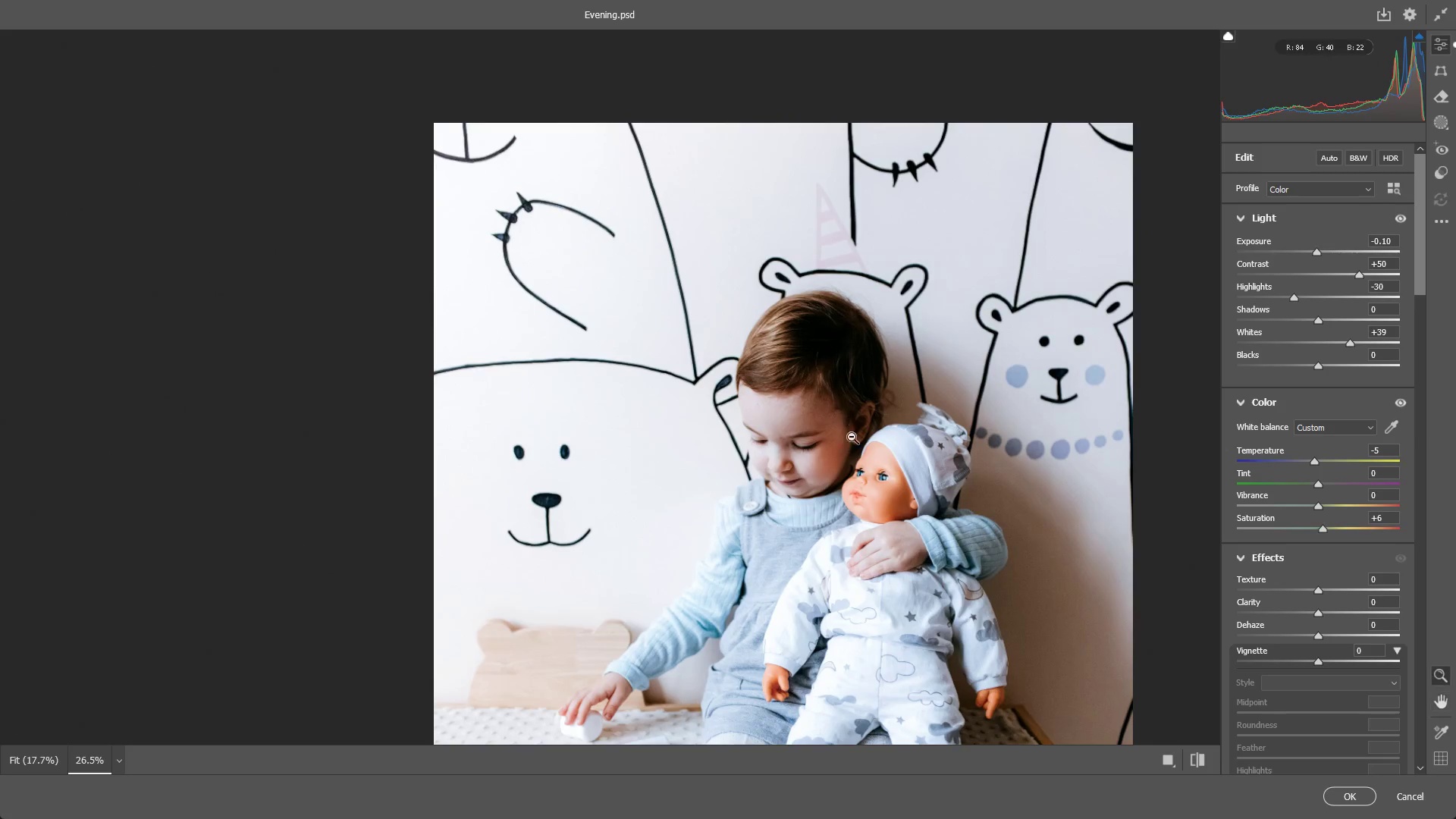 
left_click_drag(start_coordinate=[852, 437], to_coordinate=[825, 440])
 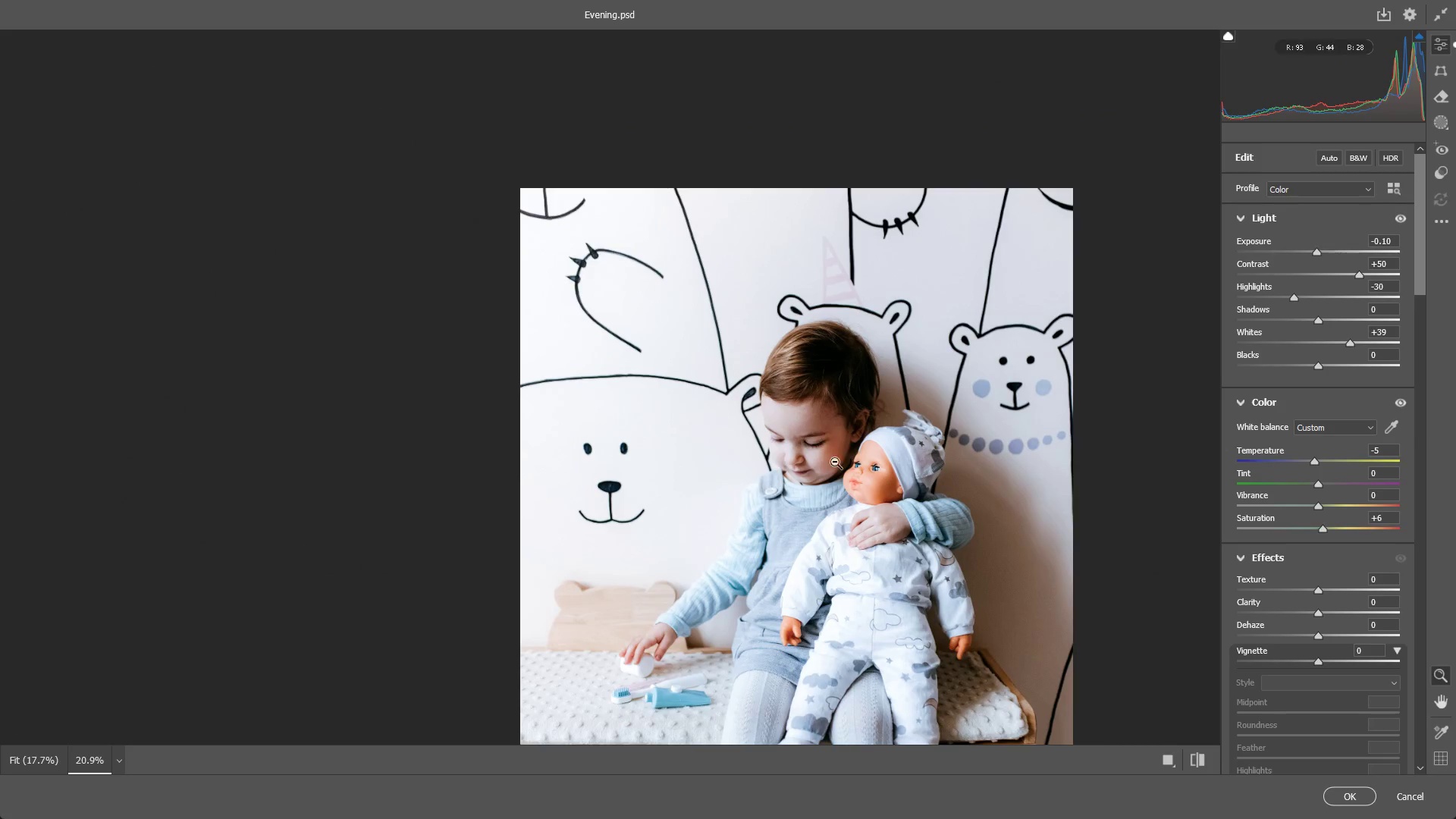 
hold_key(key=Space, duration=0.53)
 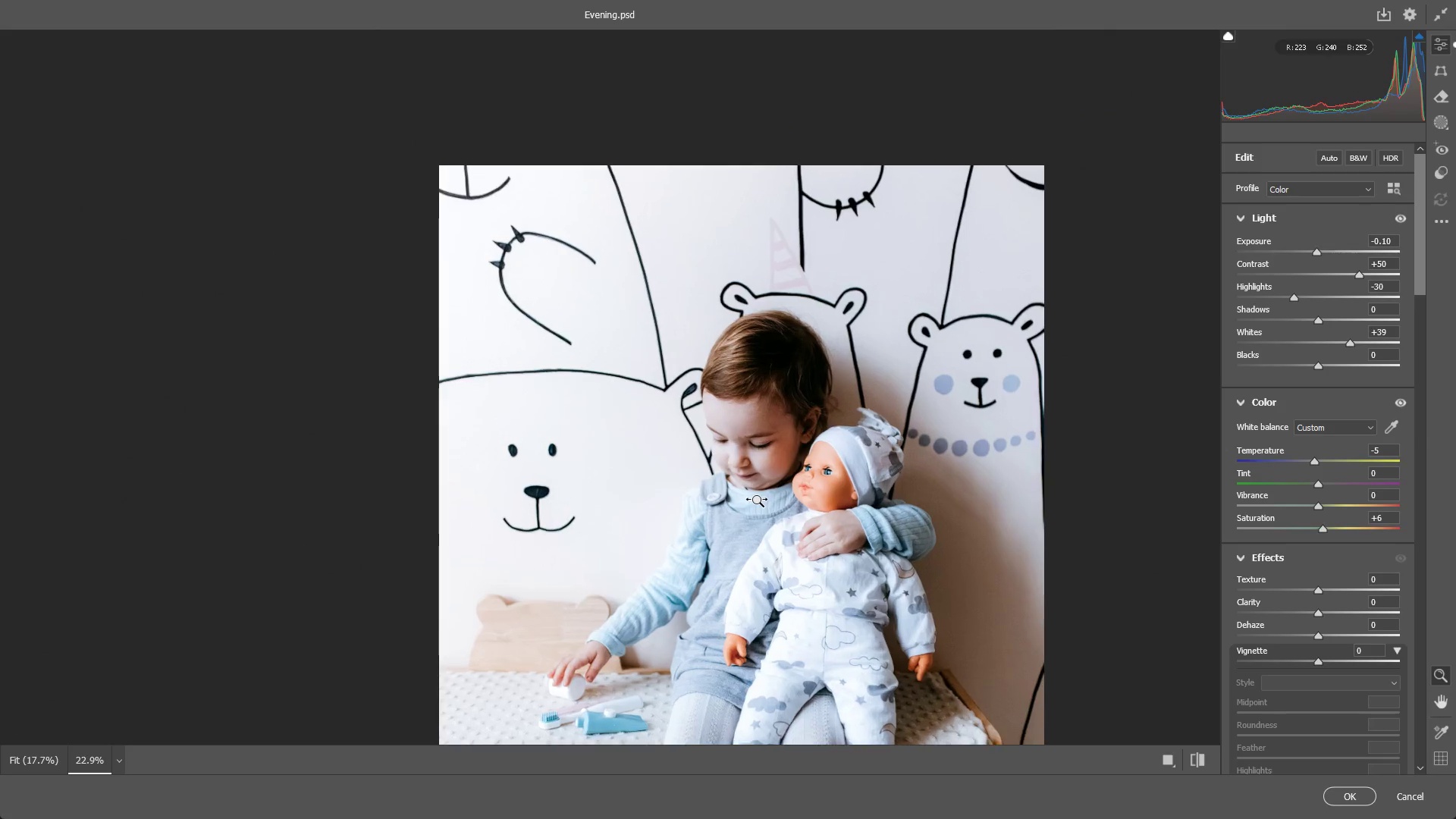 
left_click_drag(start_coordinate=[852, 503], to_coordinate=[798, 510])
 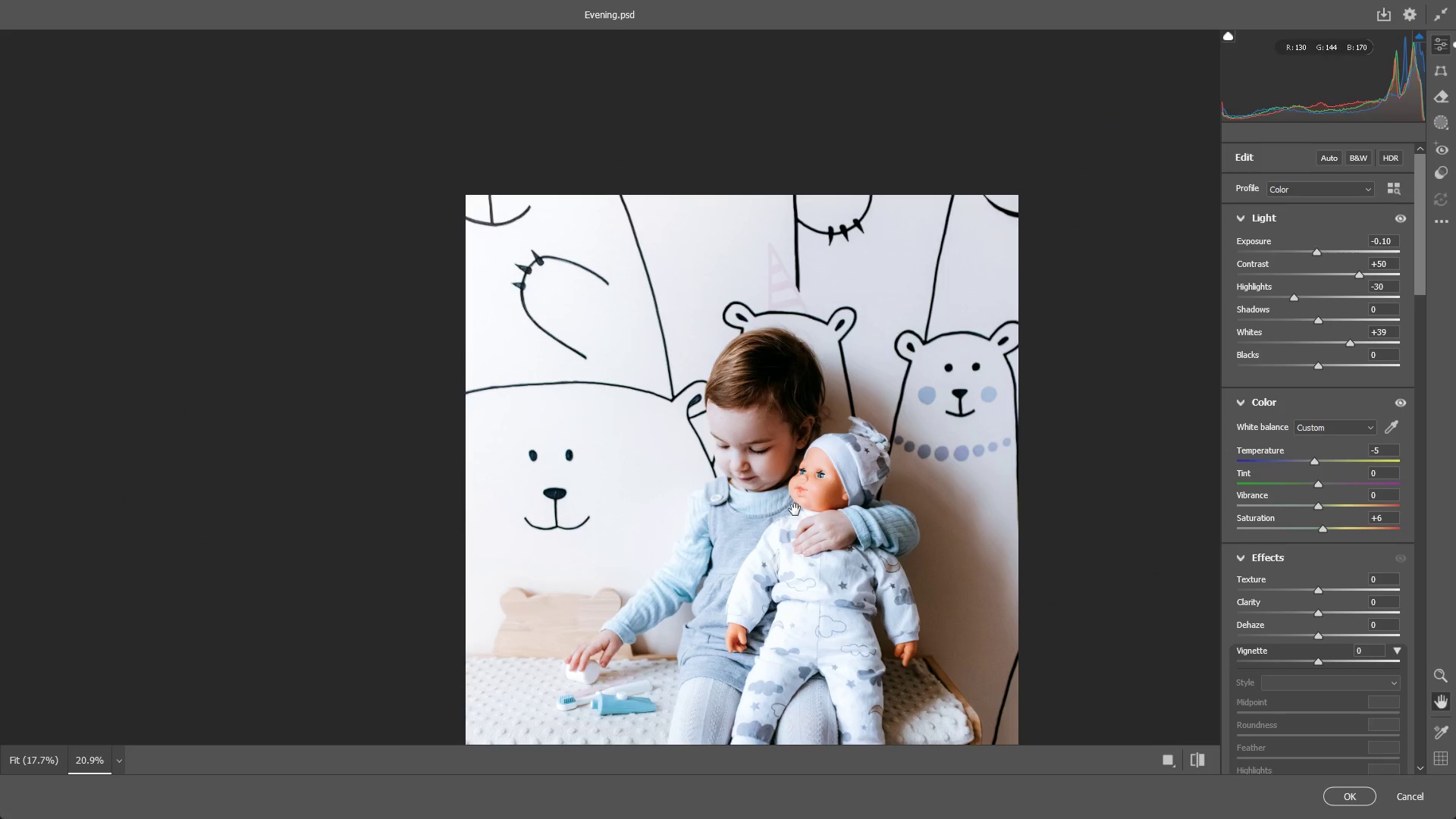 
left_click_drag(start_coordinate=[747, 498], to_coordinate=[758, 501])
 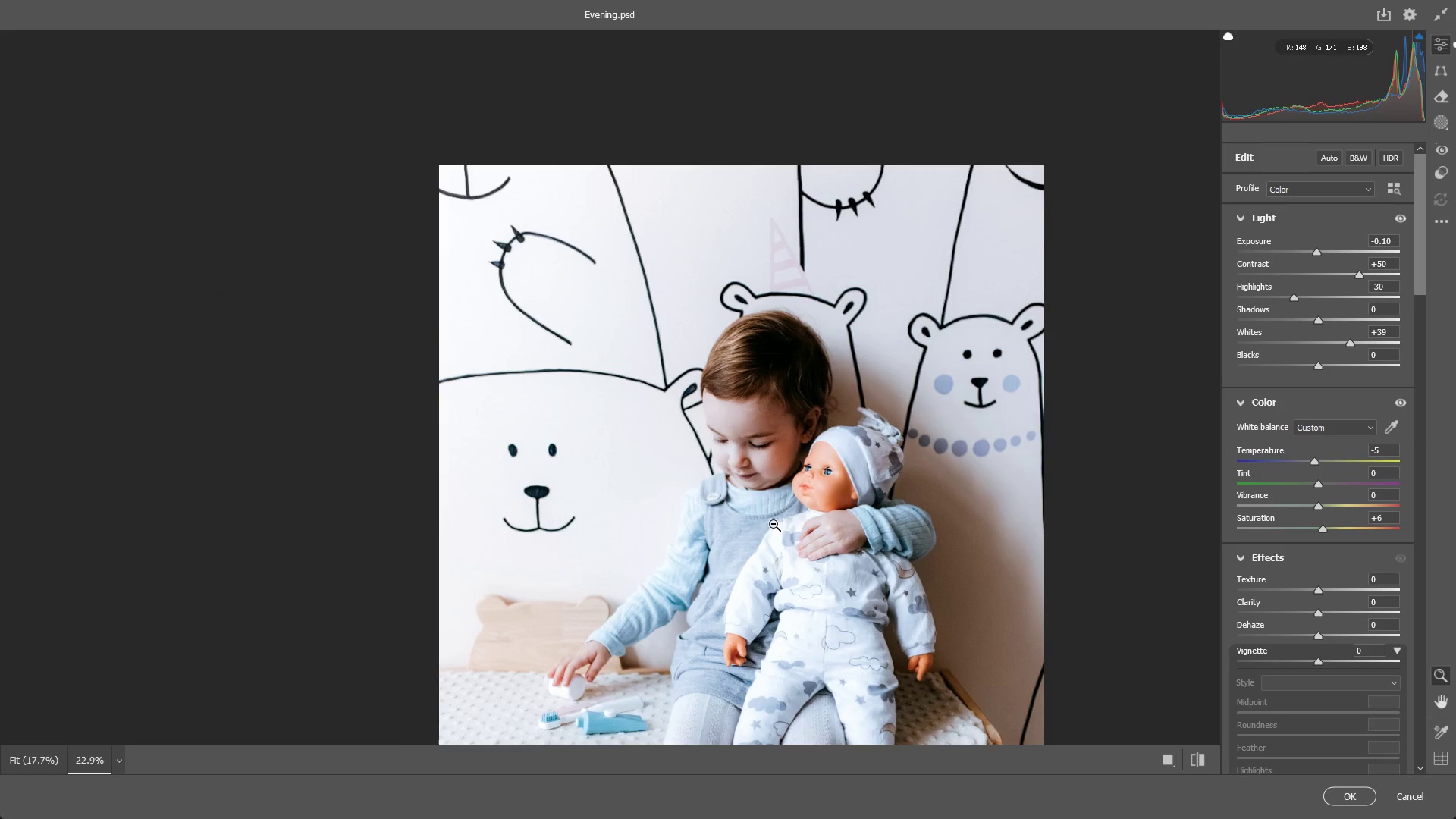 
left_click_drag(start_coordinate=[748, 524], to_coordinate=[762, 517])
 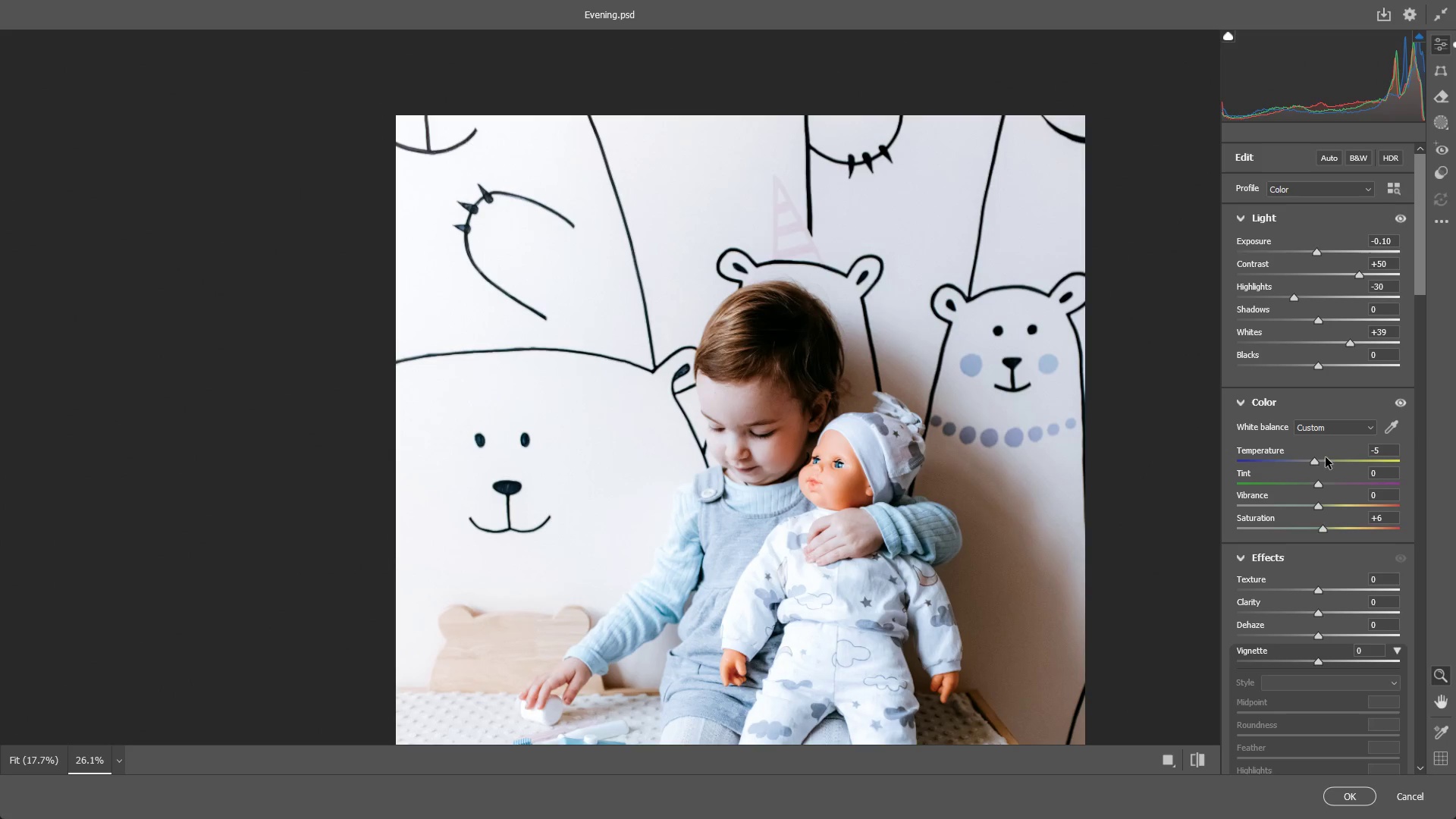 
scroll: coordinate [1341, 381], scroll_direction: up, amount: 1.0
 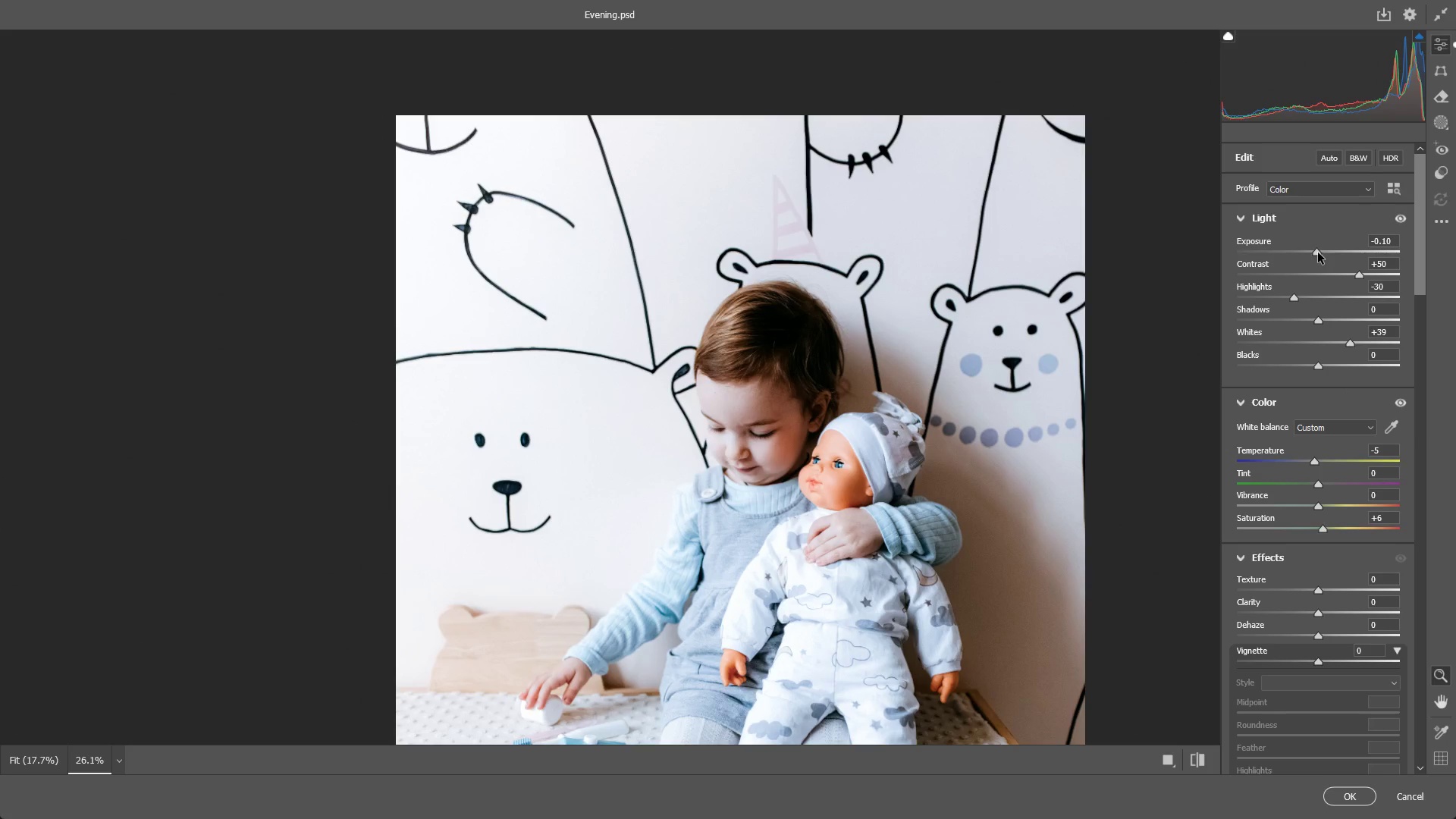 
left_click_drag(start_coordinate=[1318, 253], to_coordinate=[1307, 246])
 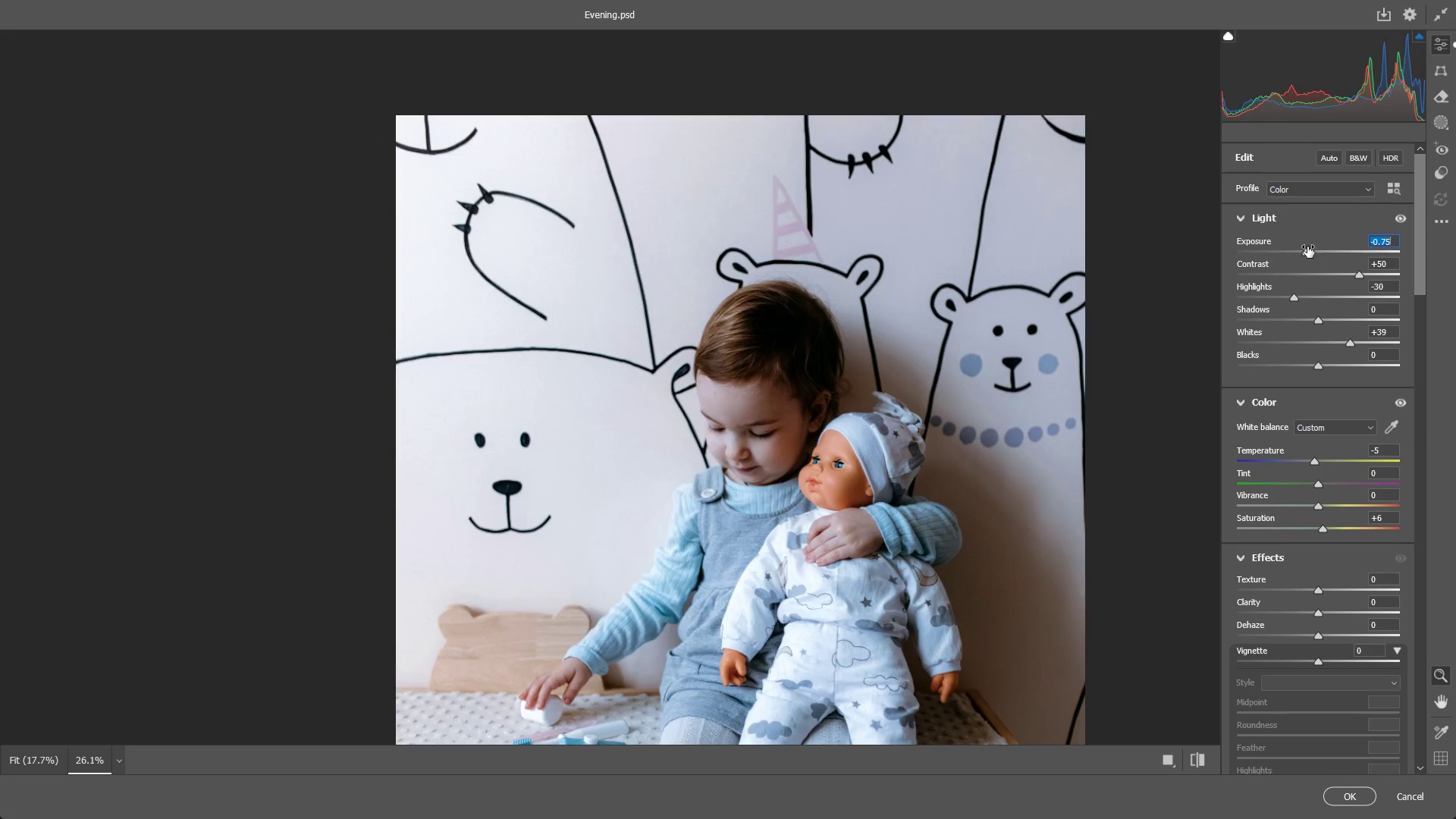 
double_click([1307, 246])
 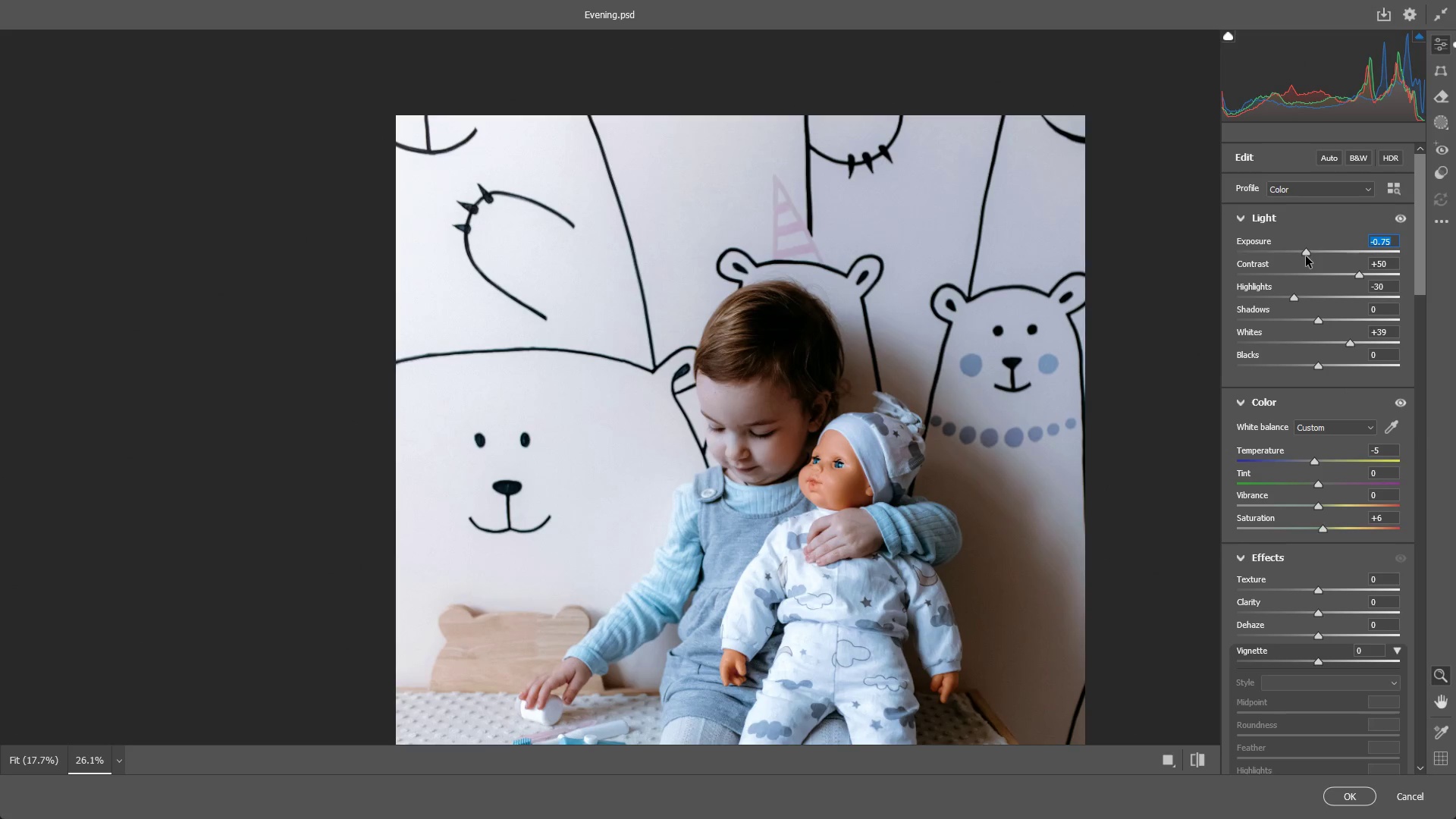 
double_click([1306, 256])
 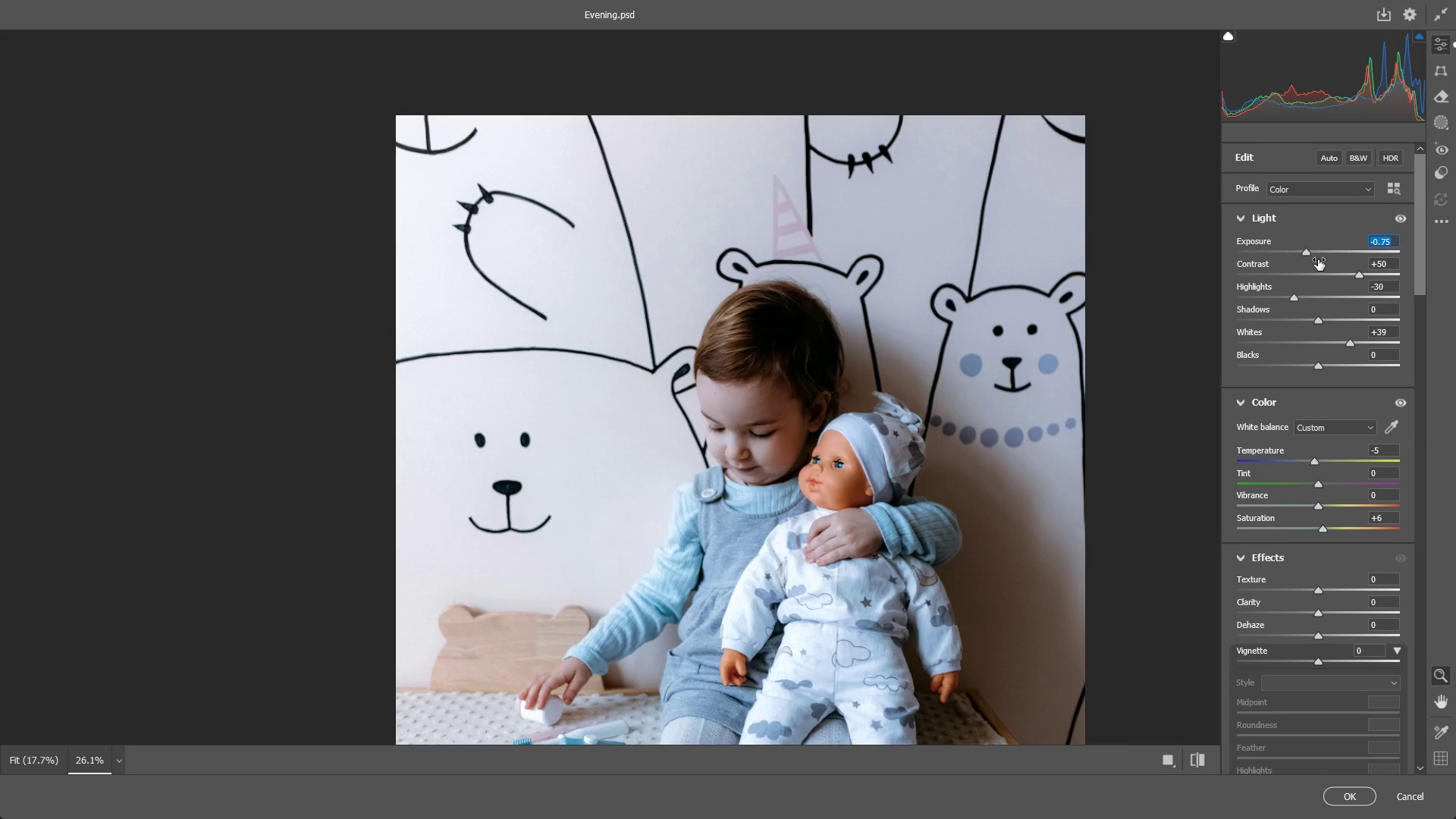 
key(Control+Z)
 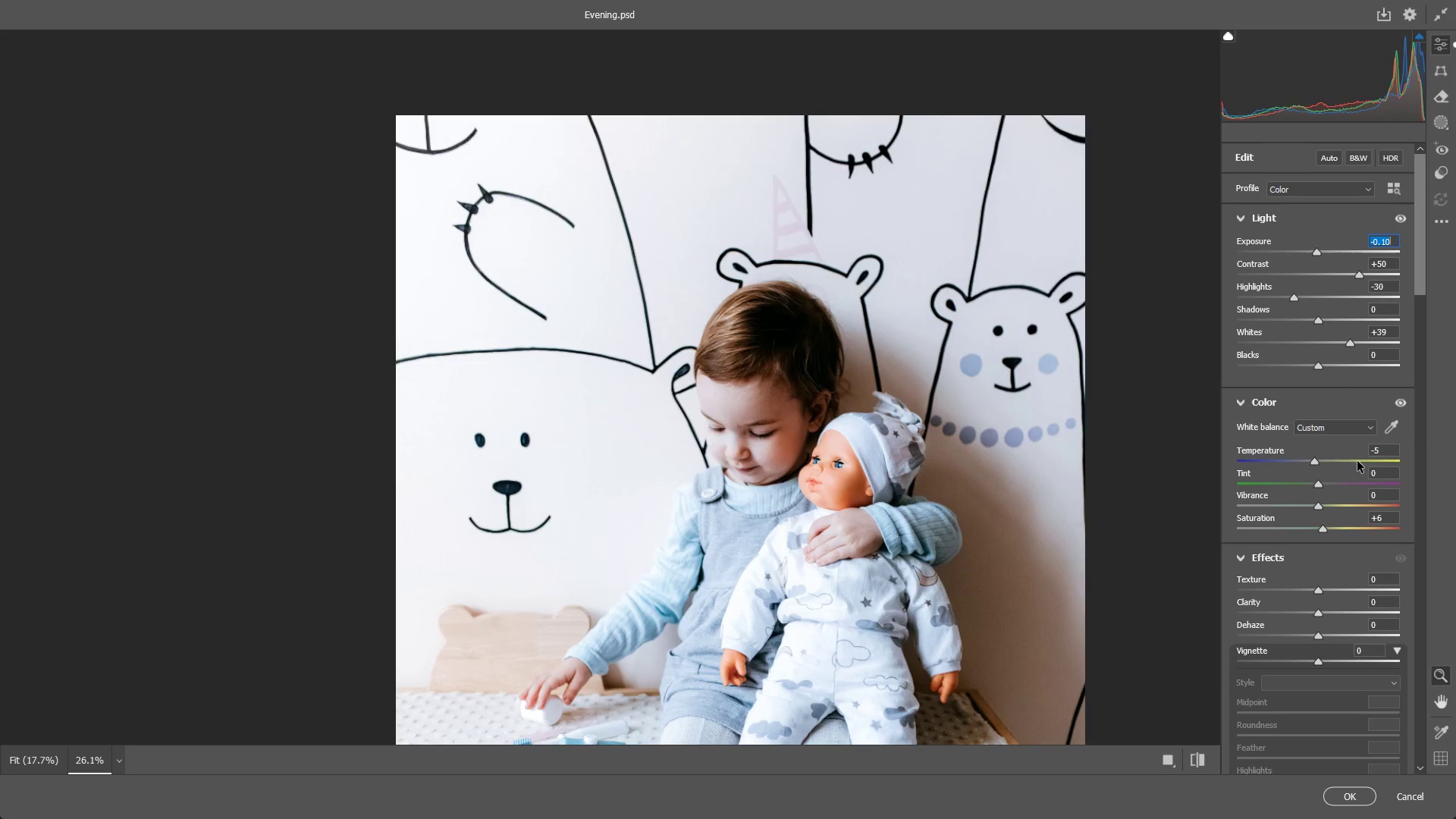 
scroll: coordinate [1338, 494], scroll_direction: down, amount: 1.0
 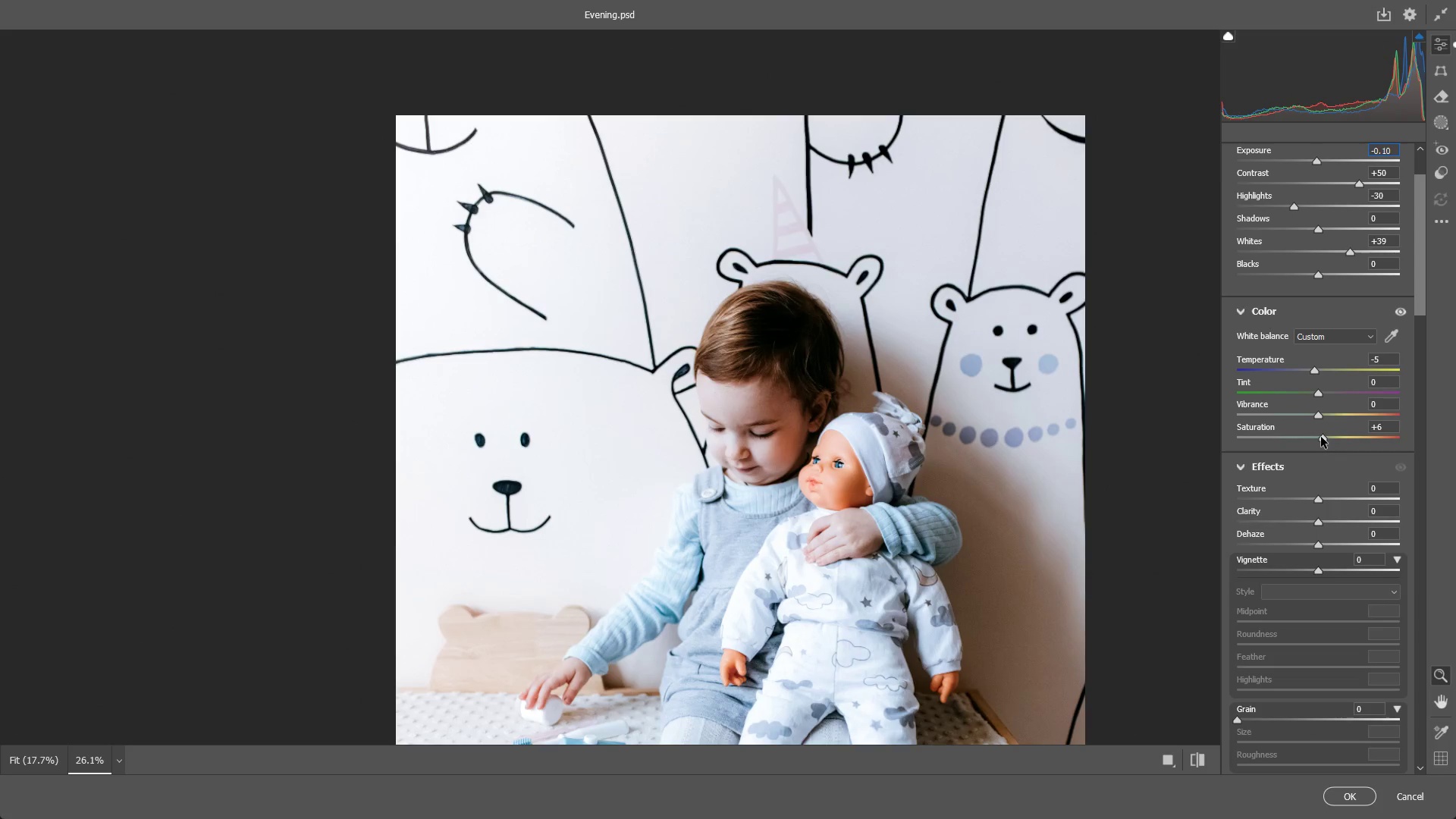 
left_click_drag(start_coordinate=[1323, 436], to_coordinate=[1332, 435])
 